 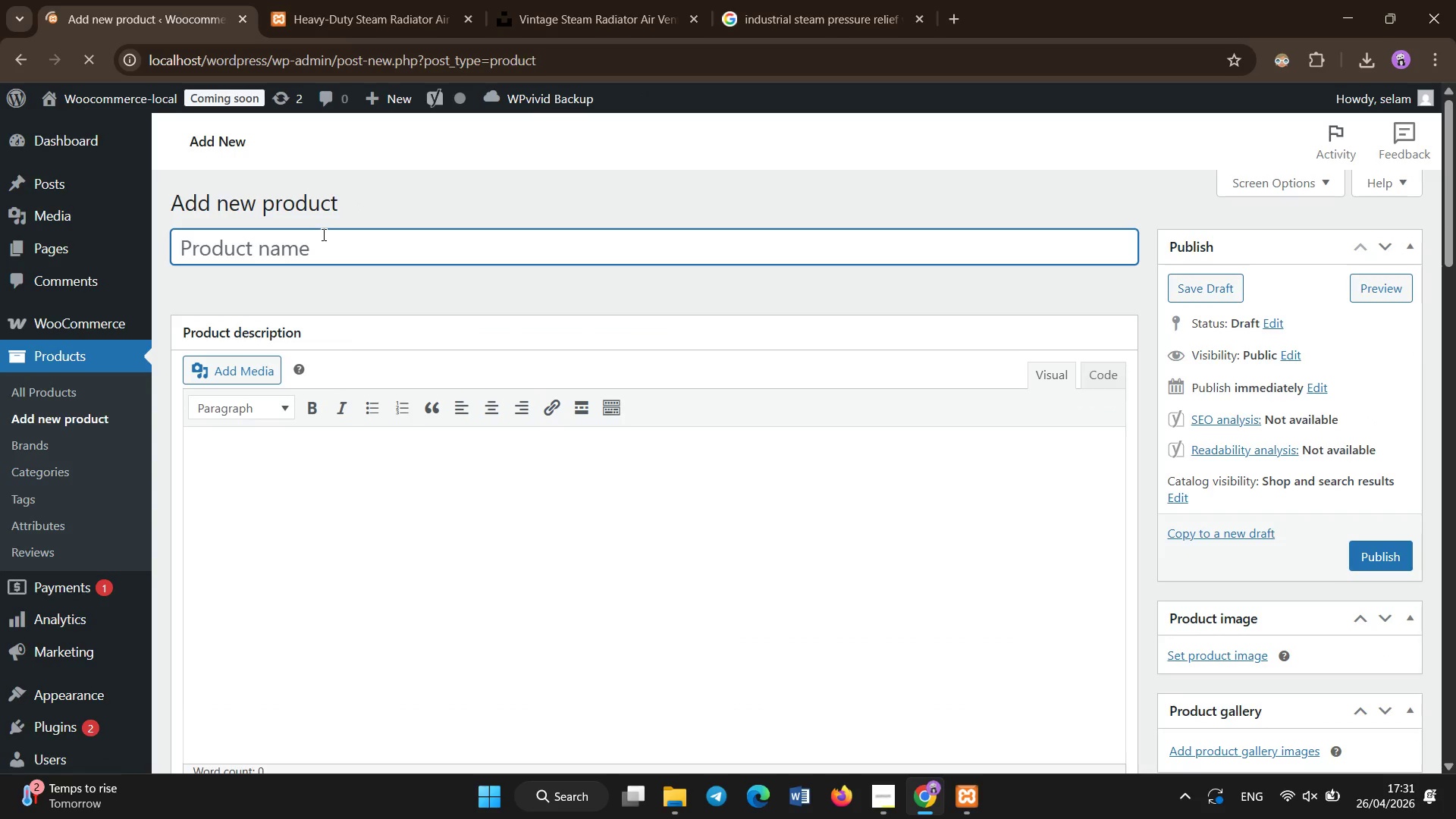 
hold_key(key=ShiftLeft, duration=1.31)
 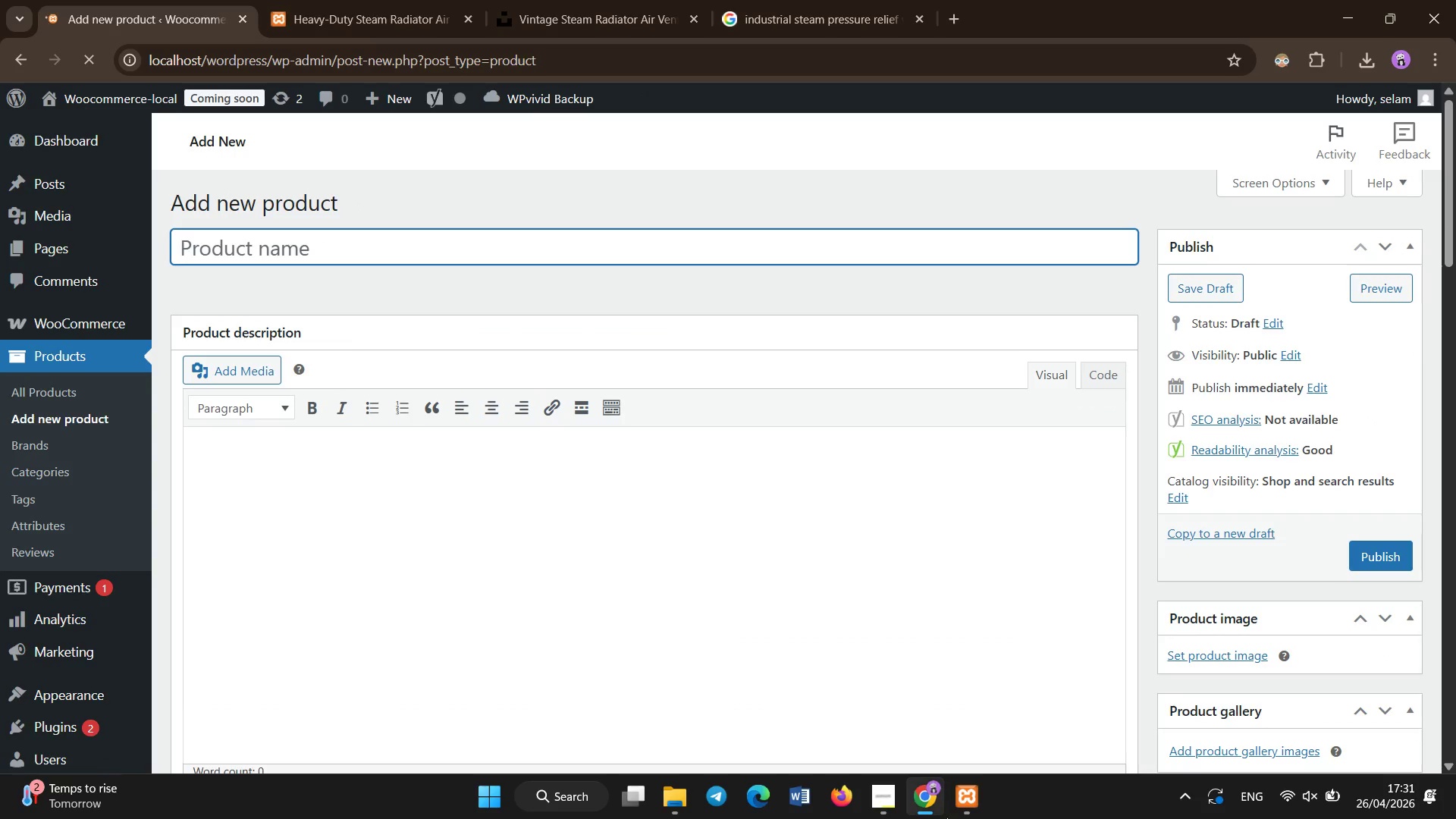 
scroll: coordinate [1084, 541], scroll_direction: down, amount: 14.0
 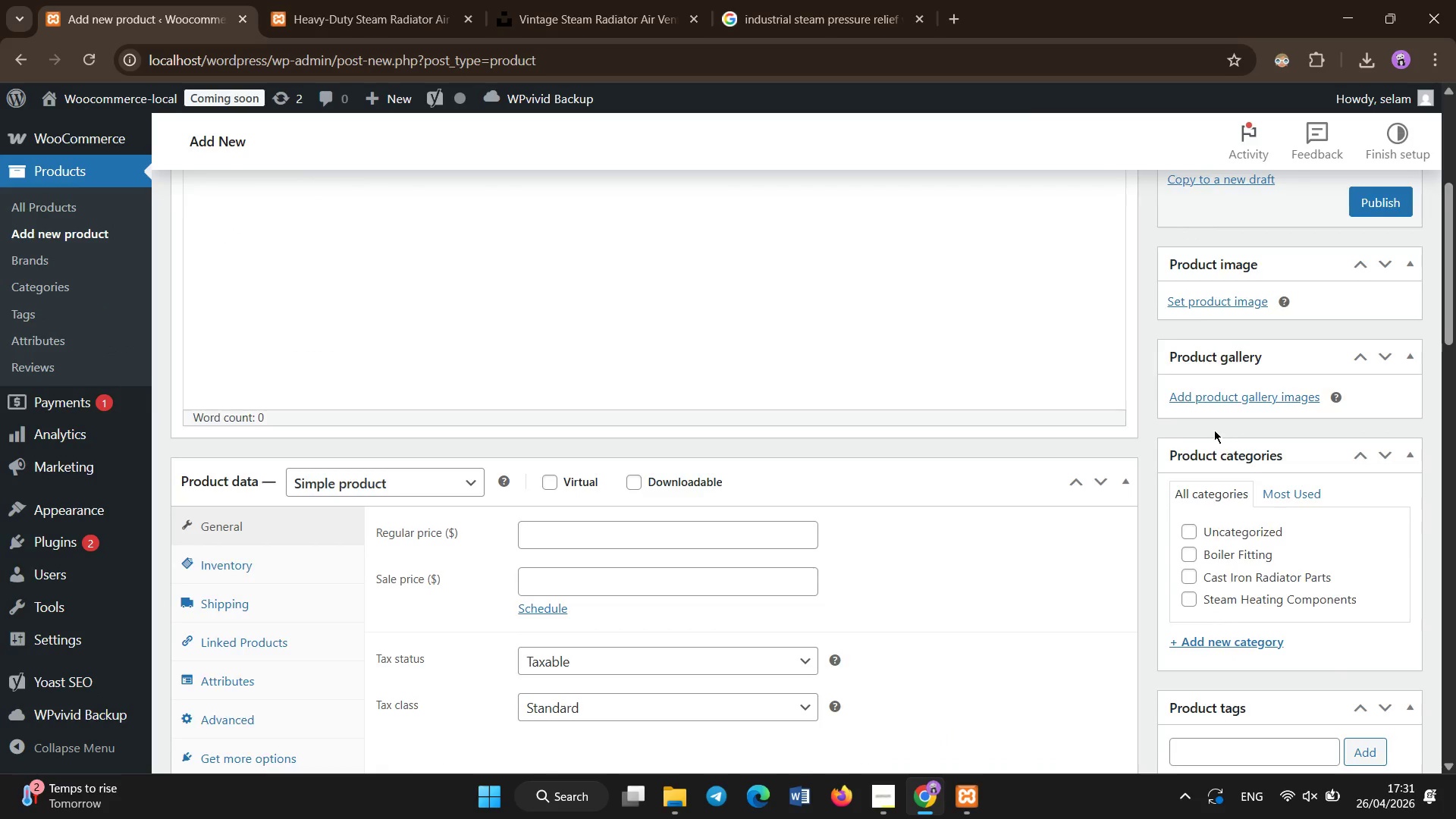 
scroll: coordinate [1214, 430], scroll_direction: up, amount: 1.0
 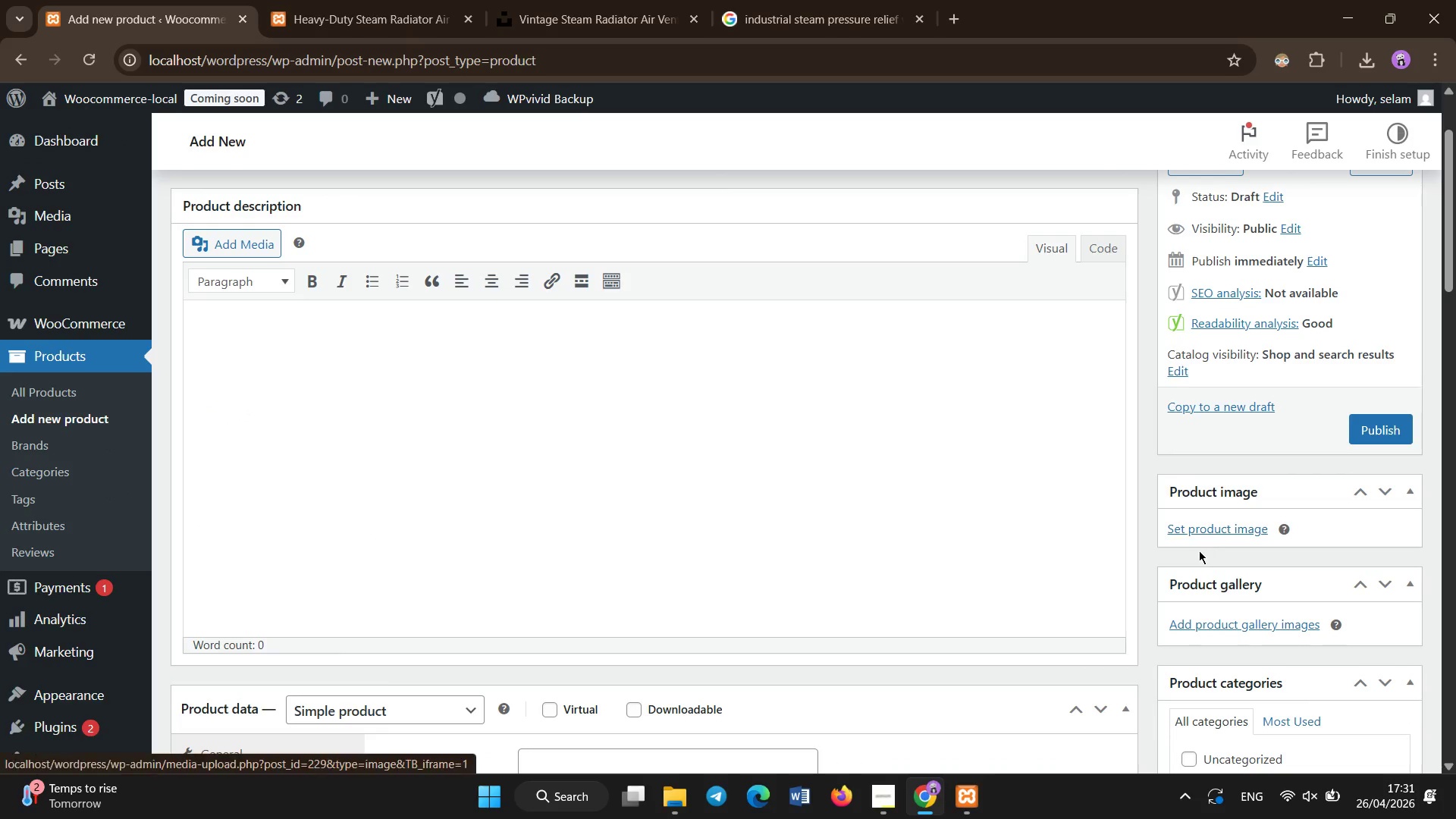 
left_click([1199, 526])
 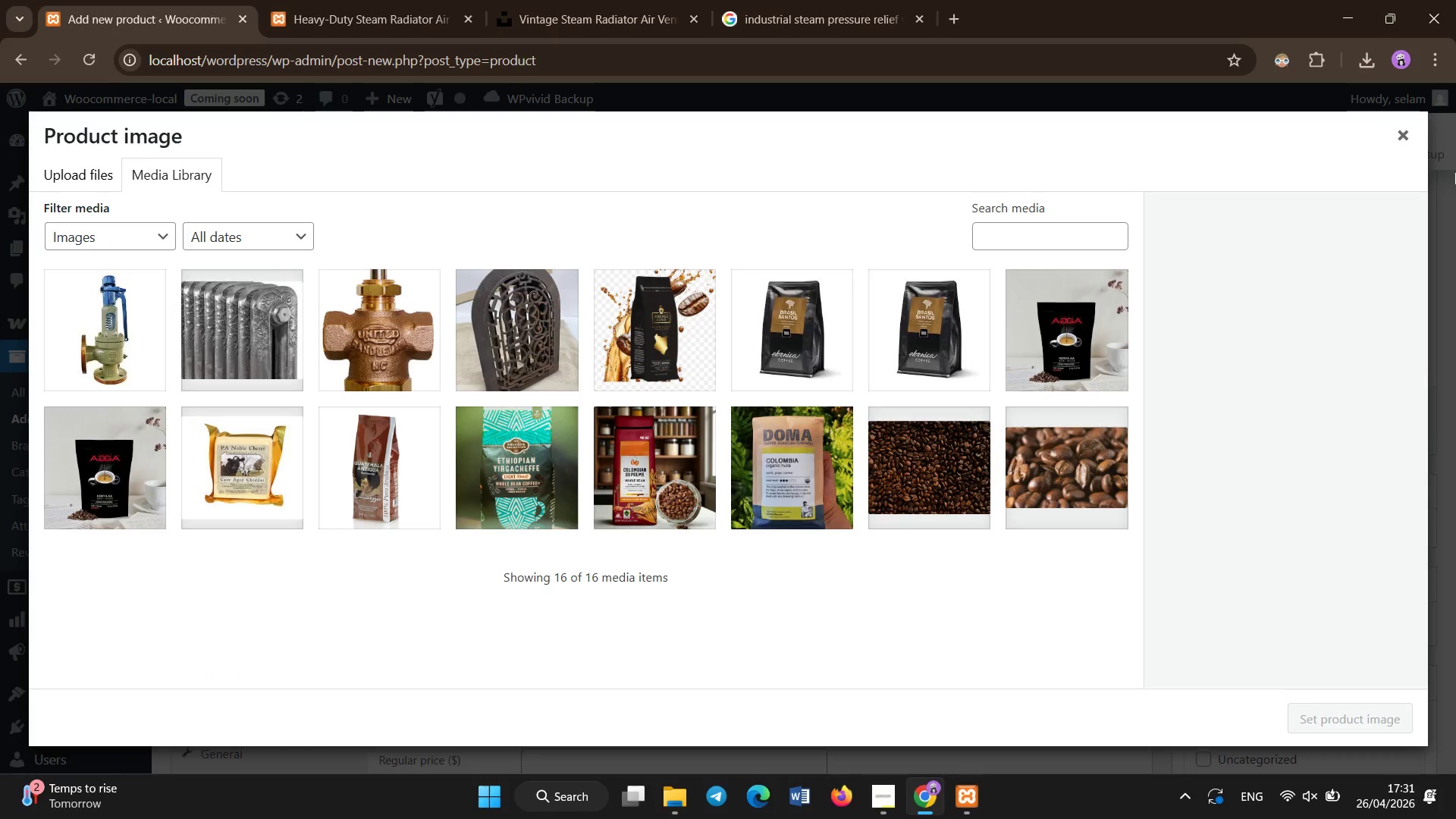 
left_click([1407, 130])
 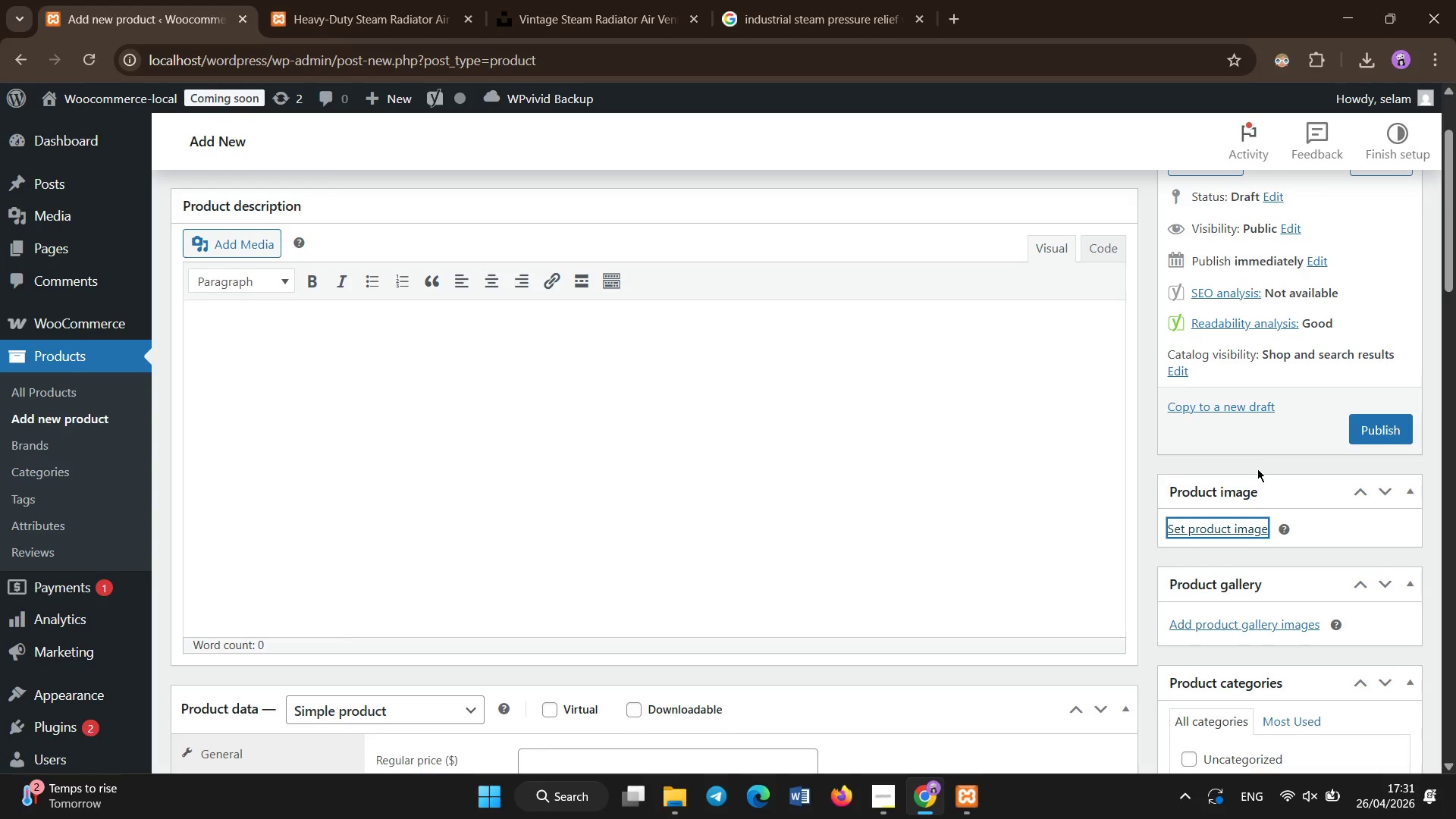 
scroll: coordinate [1285, 375], scroll_direction: up, amount: 1.0
 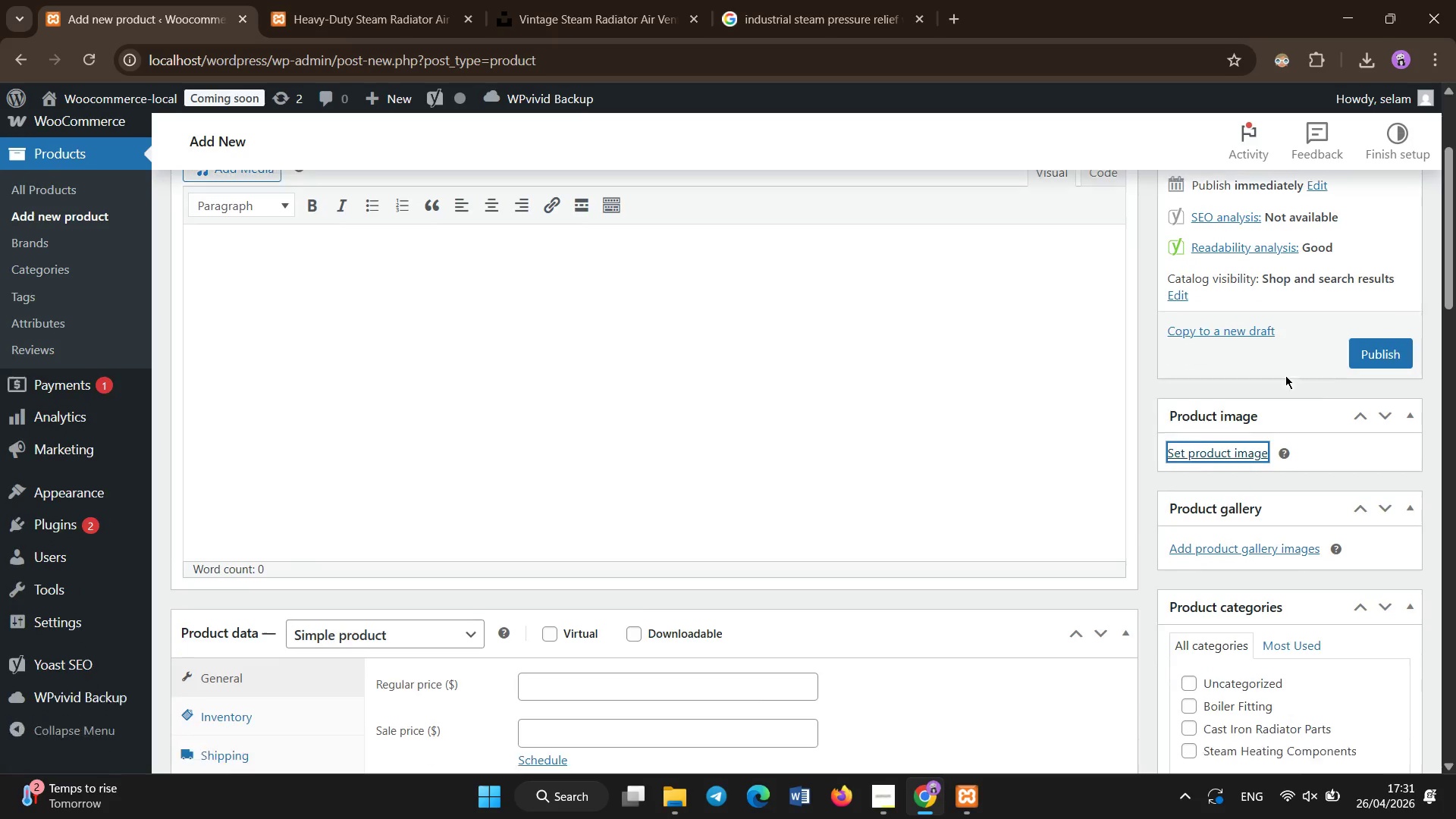 
scroll: coordinate [1285, 375], scroll_direction: down, amount: 1.0
 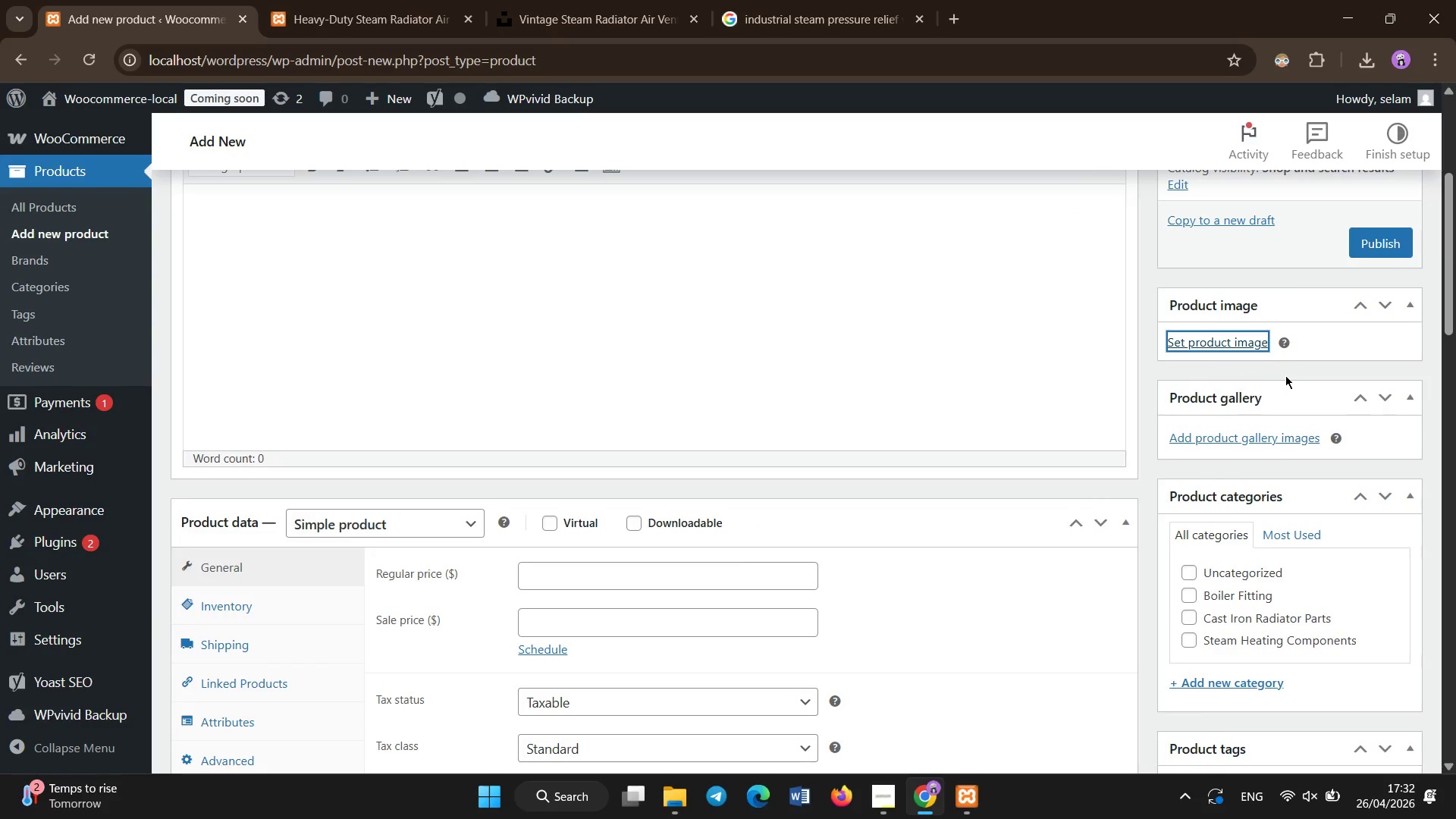 
scroll: coordinate [1285, 375], scroll_direction: up, amount: 1.0
 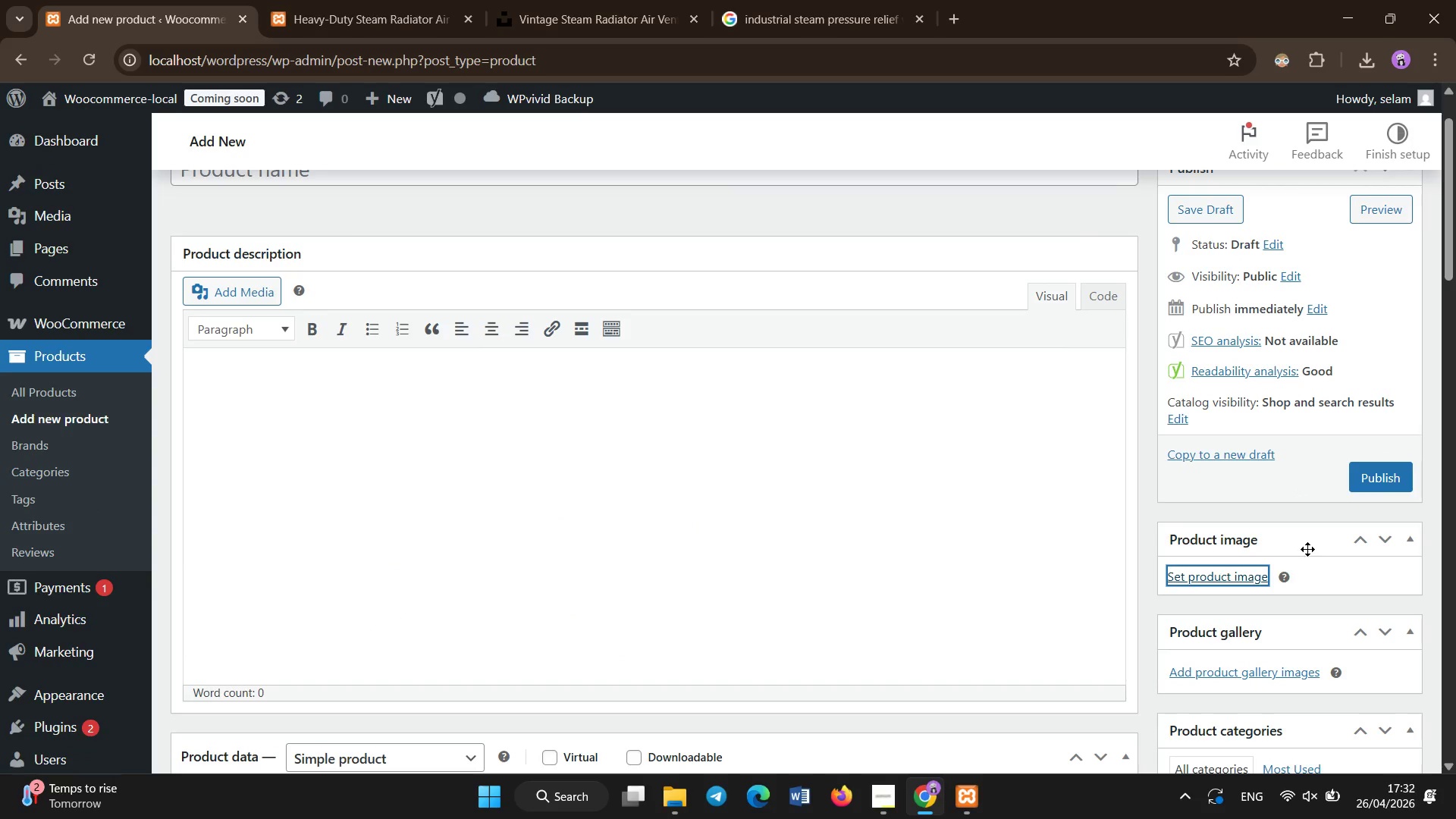 
scroll: coordinate [1307, 544], scroll_direction: none, amount: 0.0
 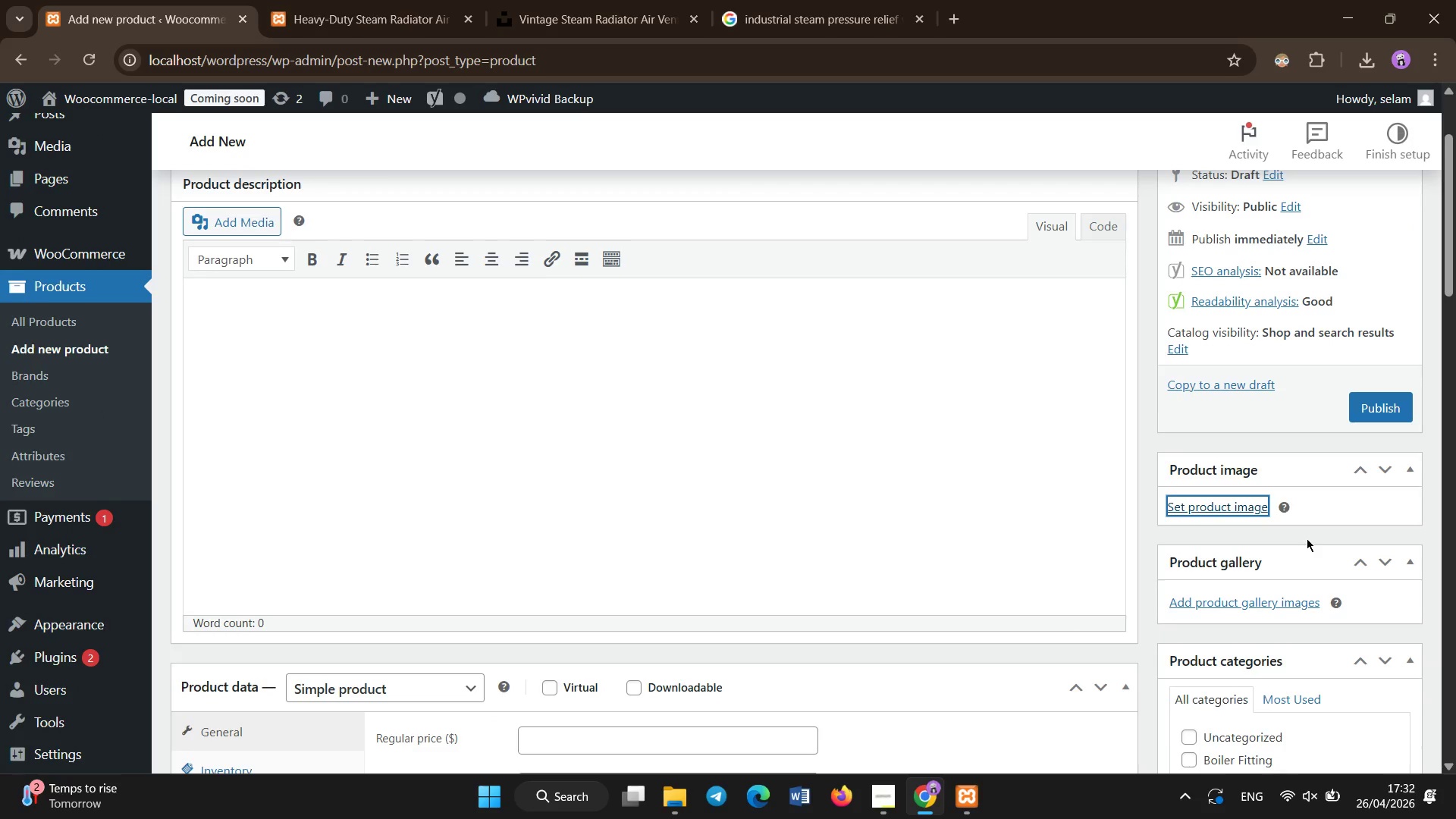 
scroll: coordinate [1307, 538], scroll_direction: down, amount: 1.0
 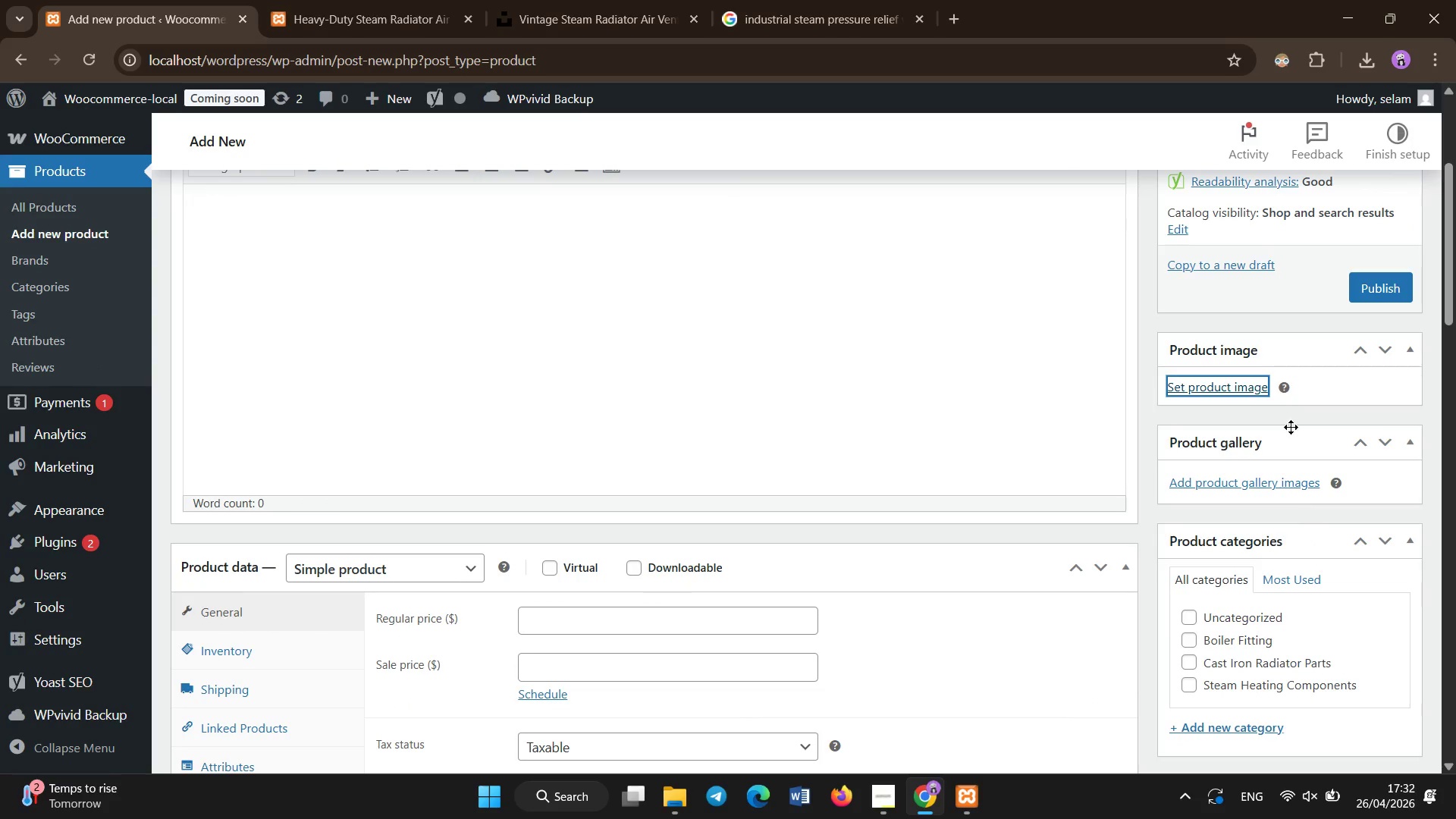 
scroll: coordinate [1285, 402], scroll_direction: up, amount: 2.0
 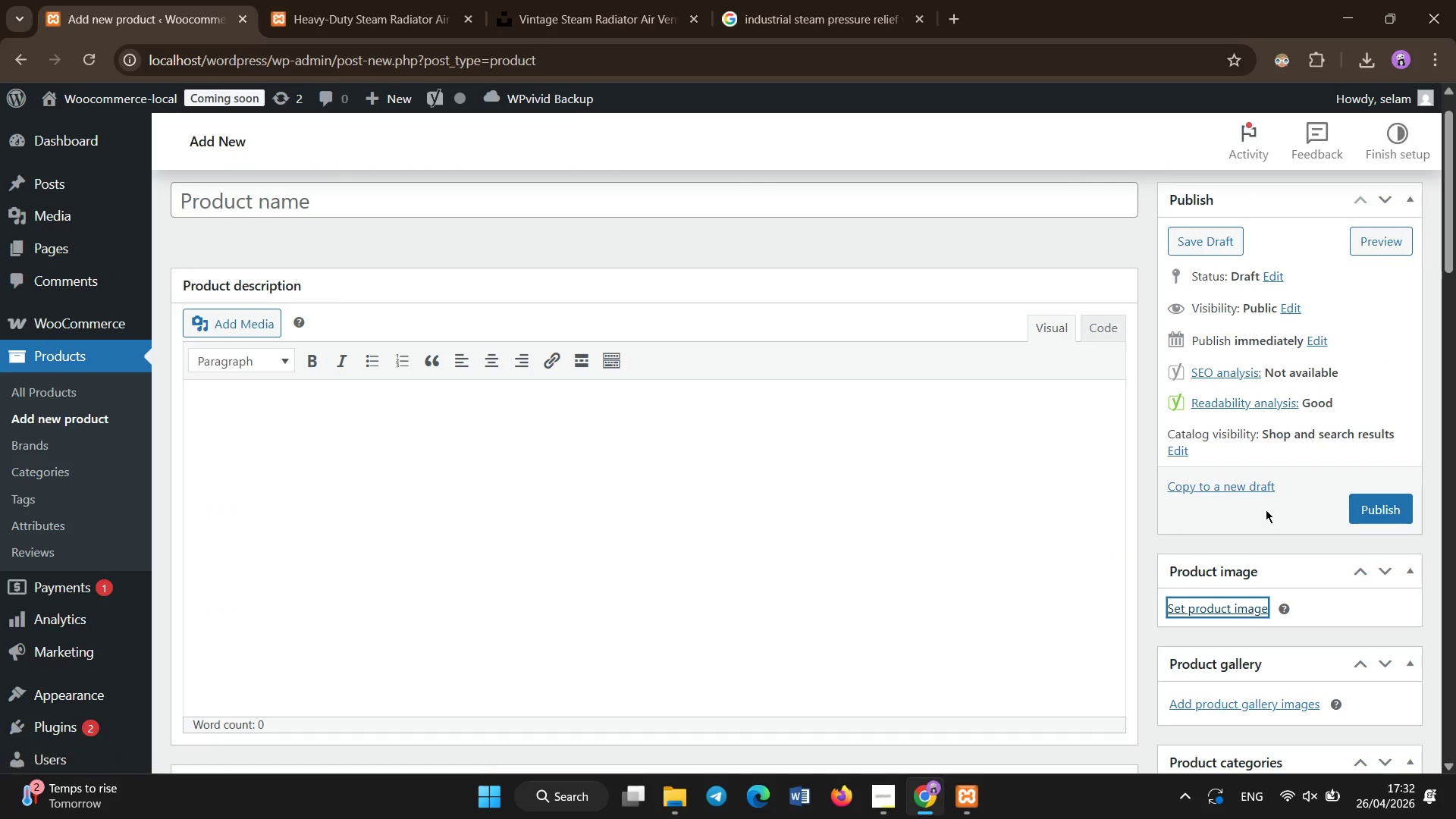 
scroll: coordinate [1266, 506], scroll_direction: down, amount: 2.0
 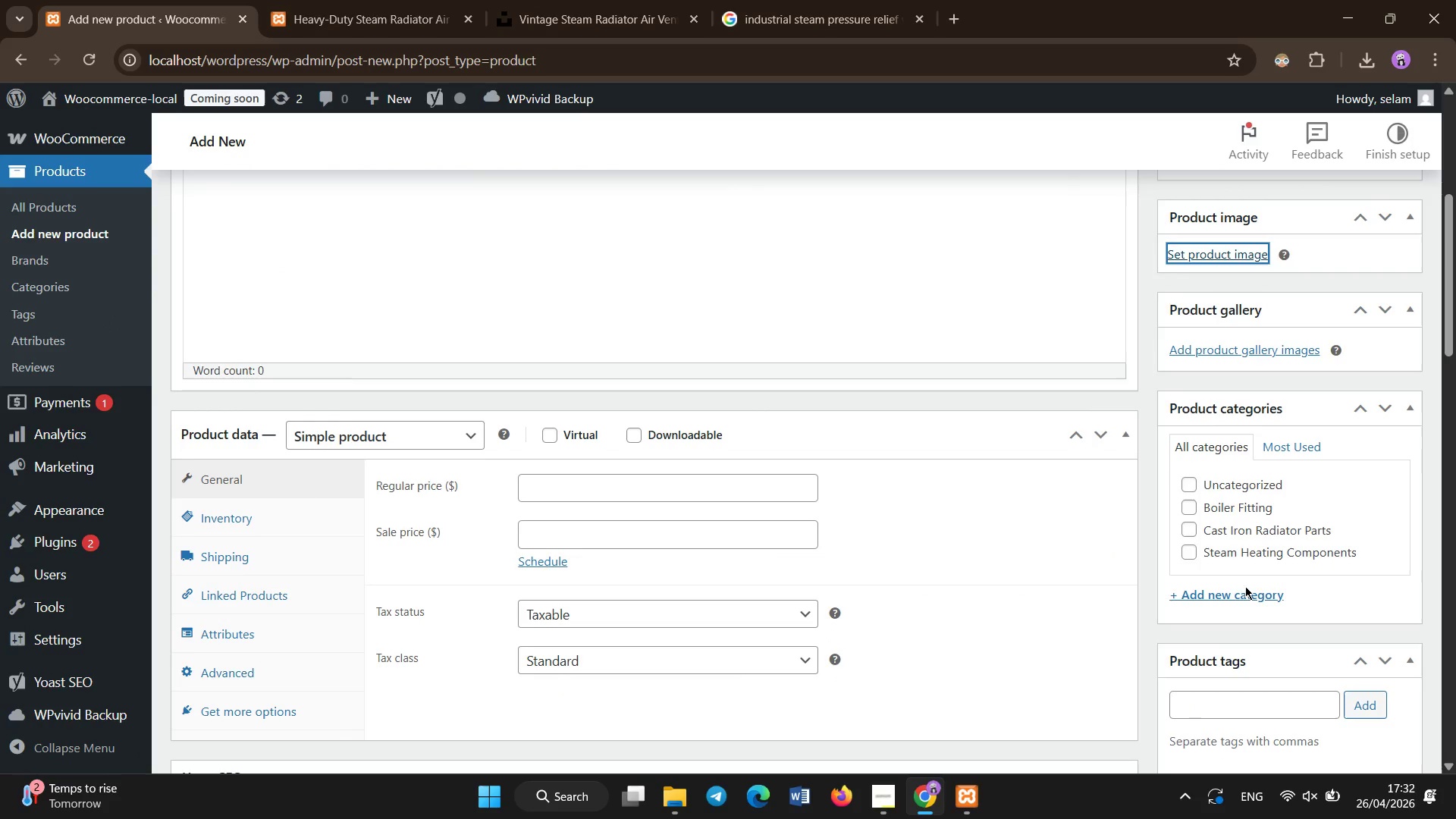 
left_click([1232, 595])
 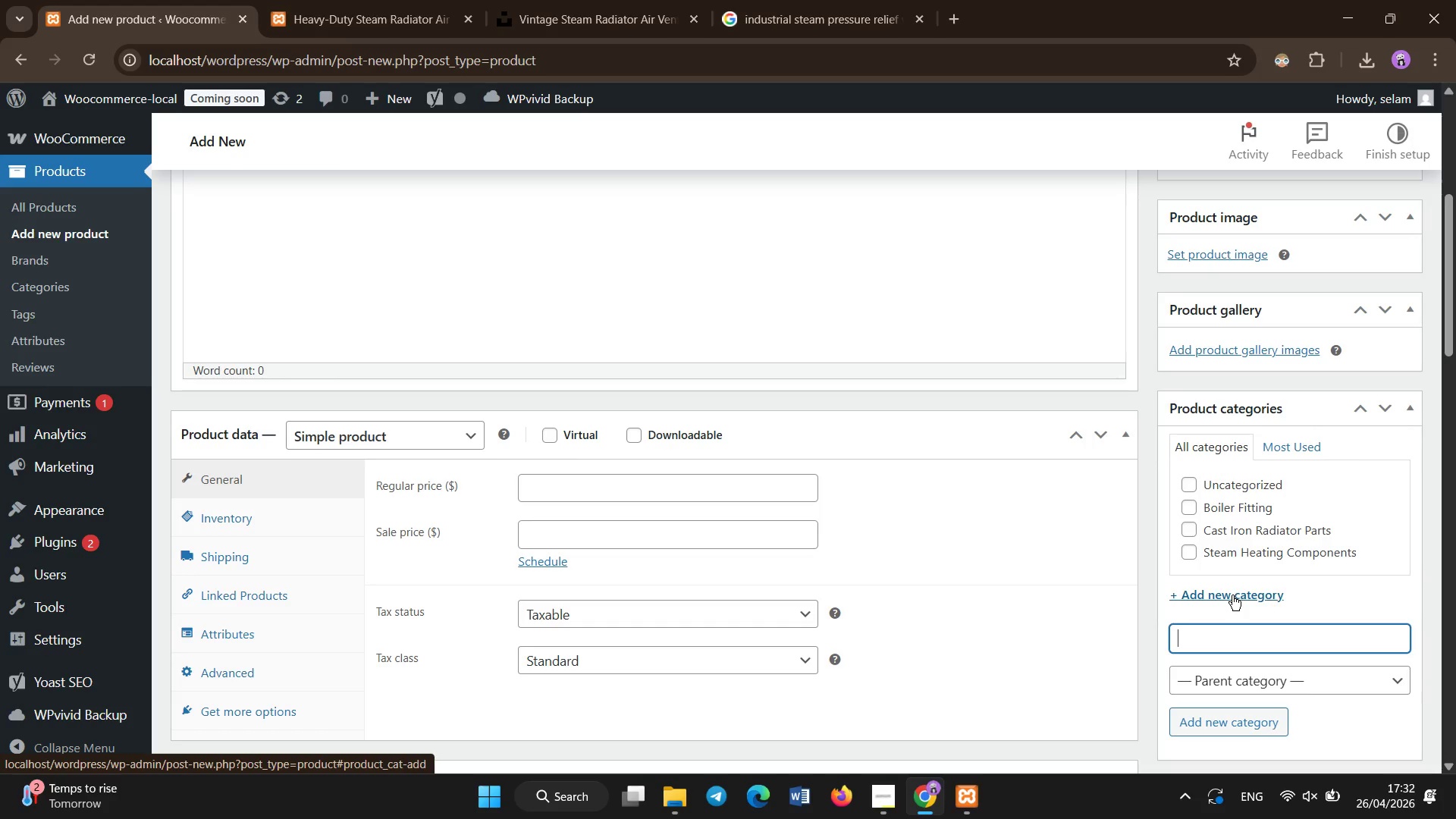 
wait(6.45)
 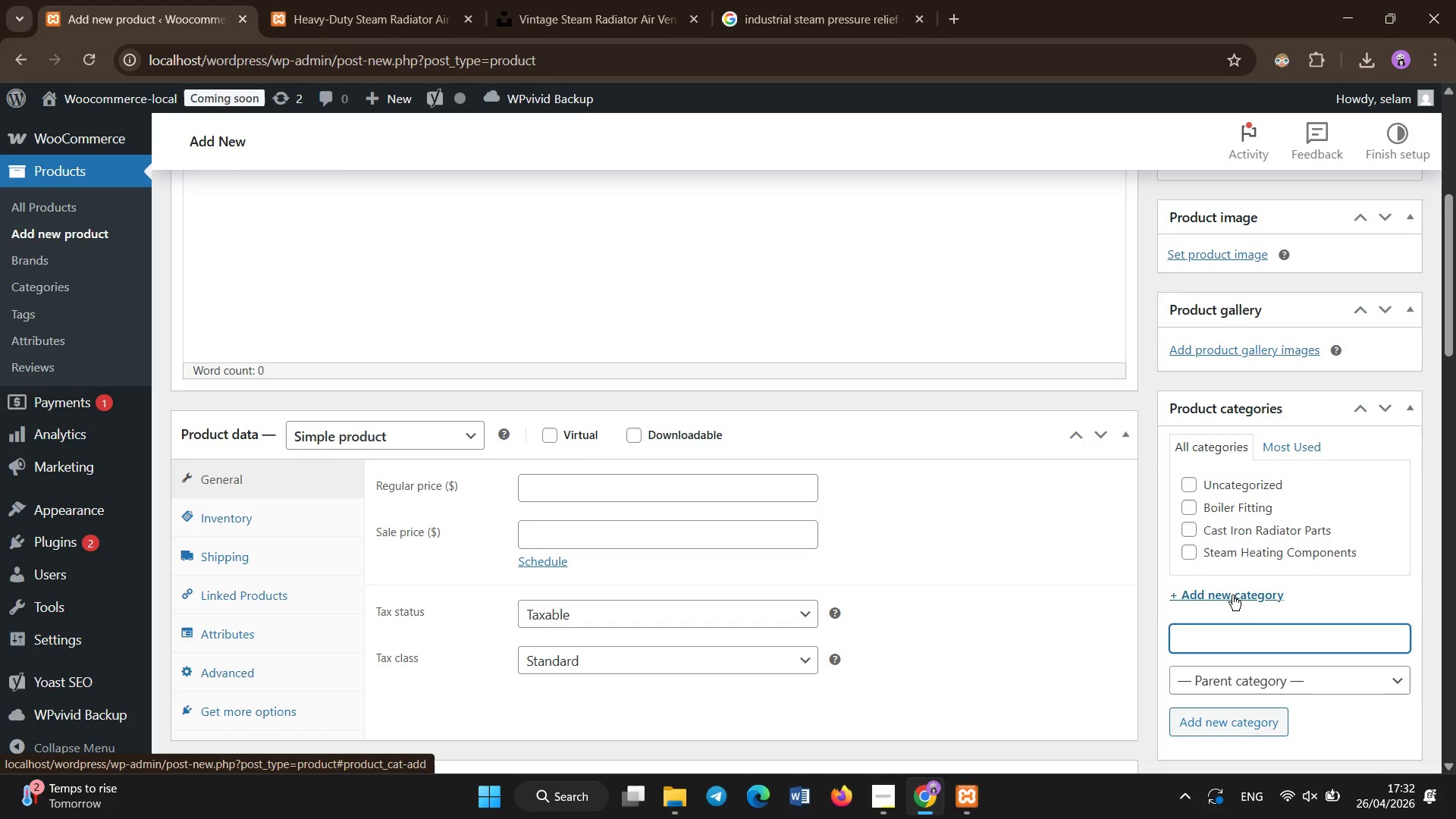 
type(Steam Heating Components)
 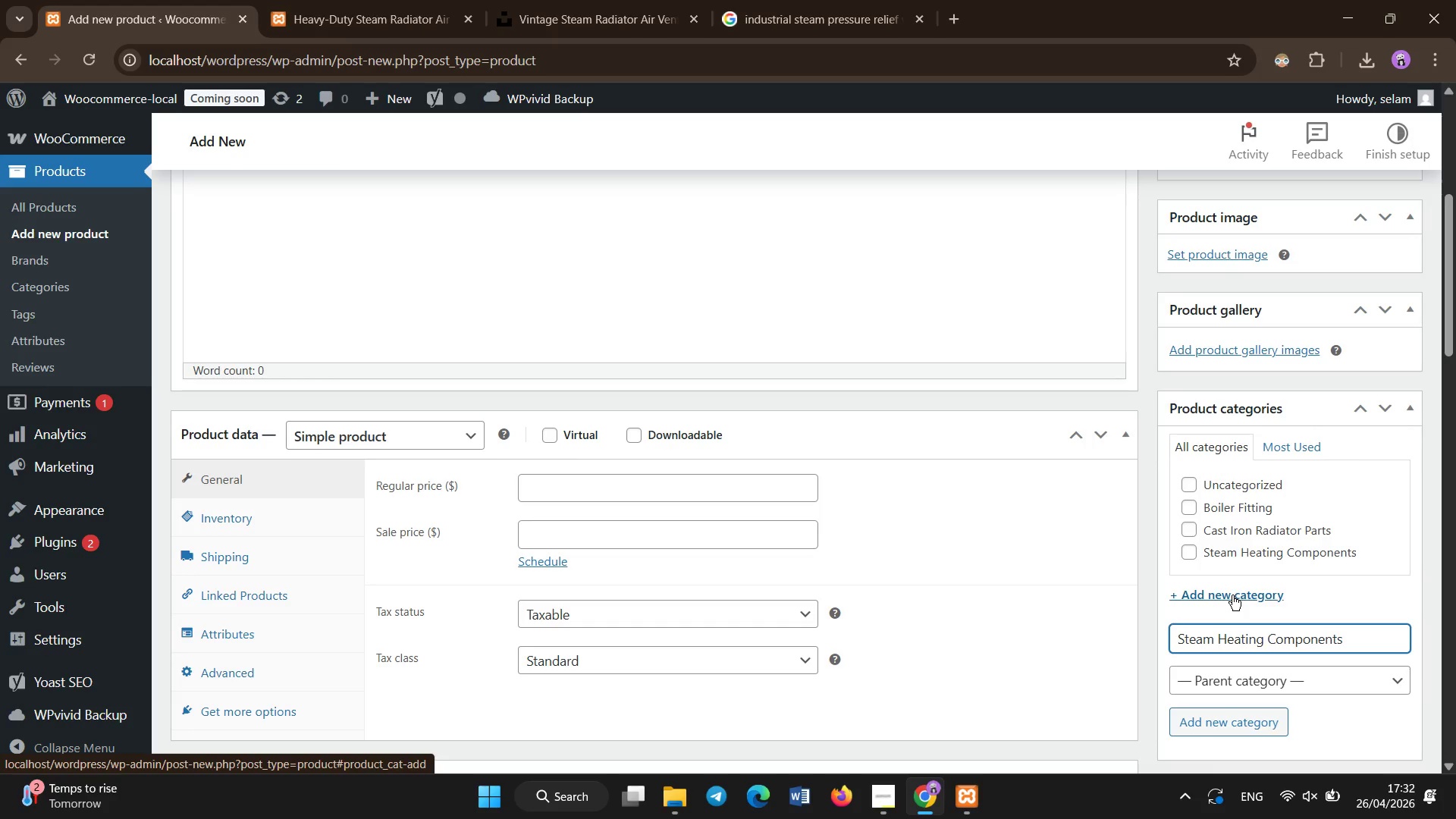 
key(Enter)
 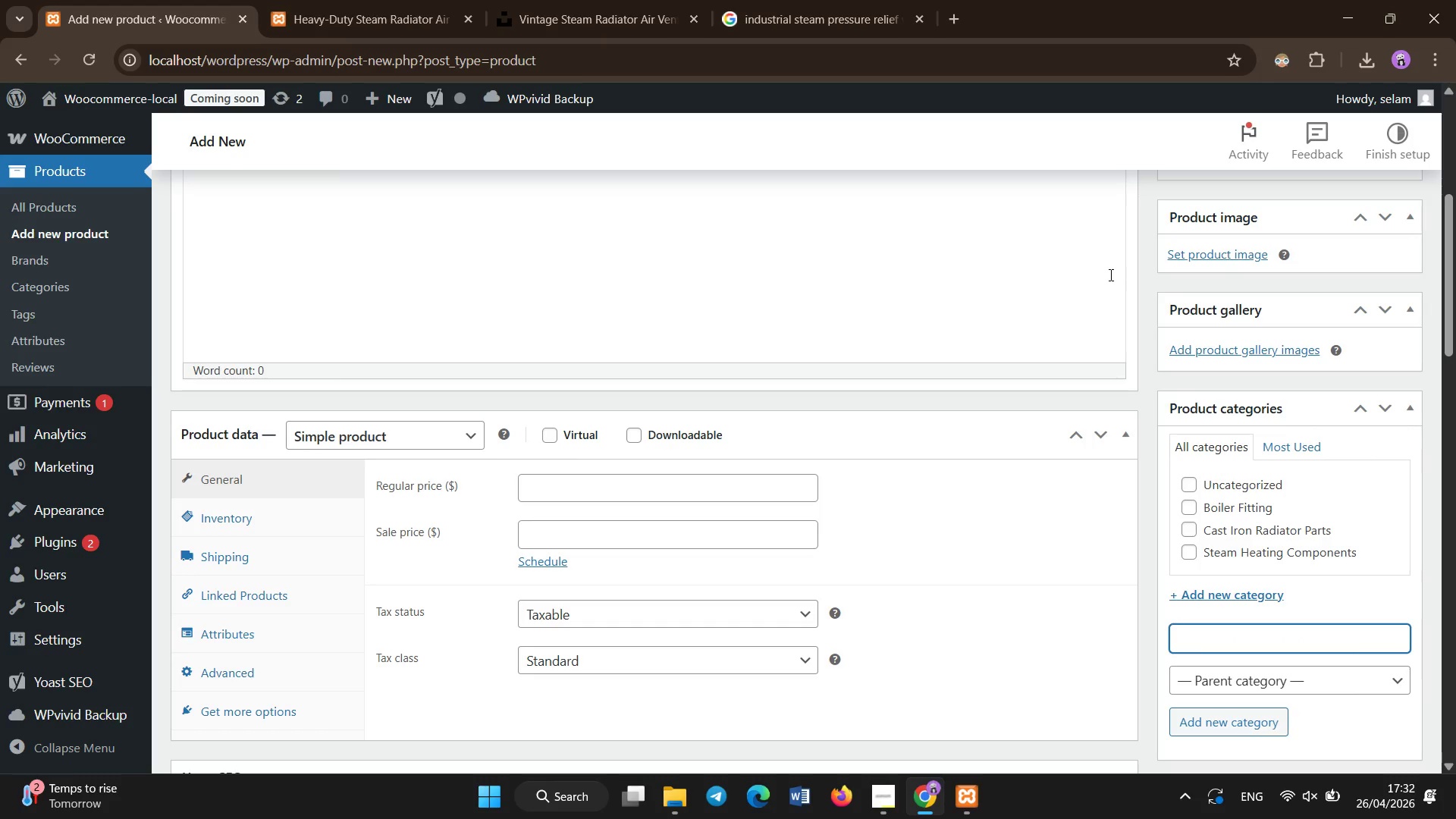 
scroll: coordinate [1104, 208], scroll_direction: up, amount: 3.0
 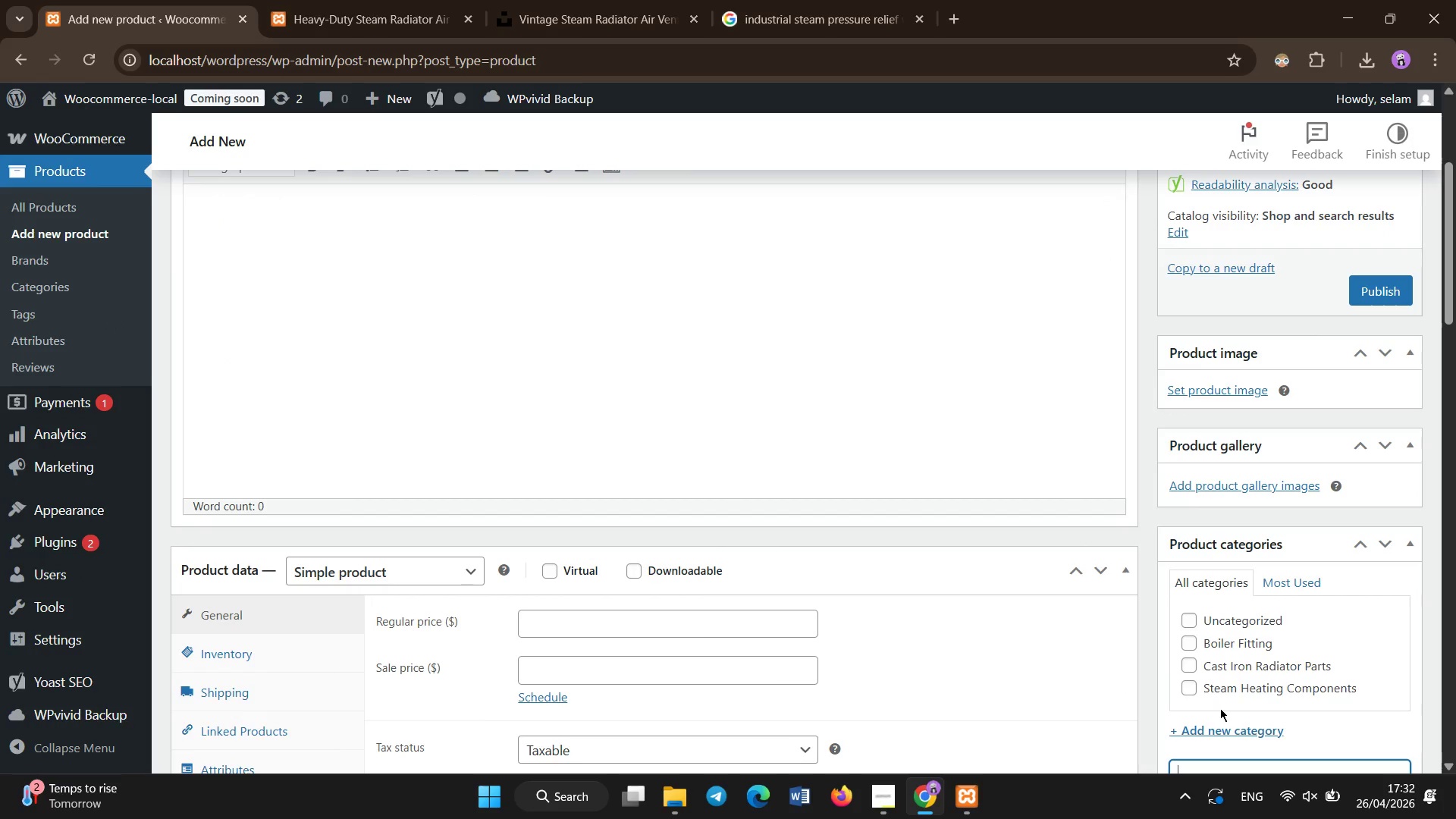 
left_click([1216, 689])
 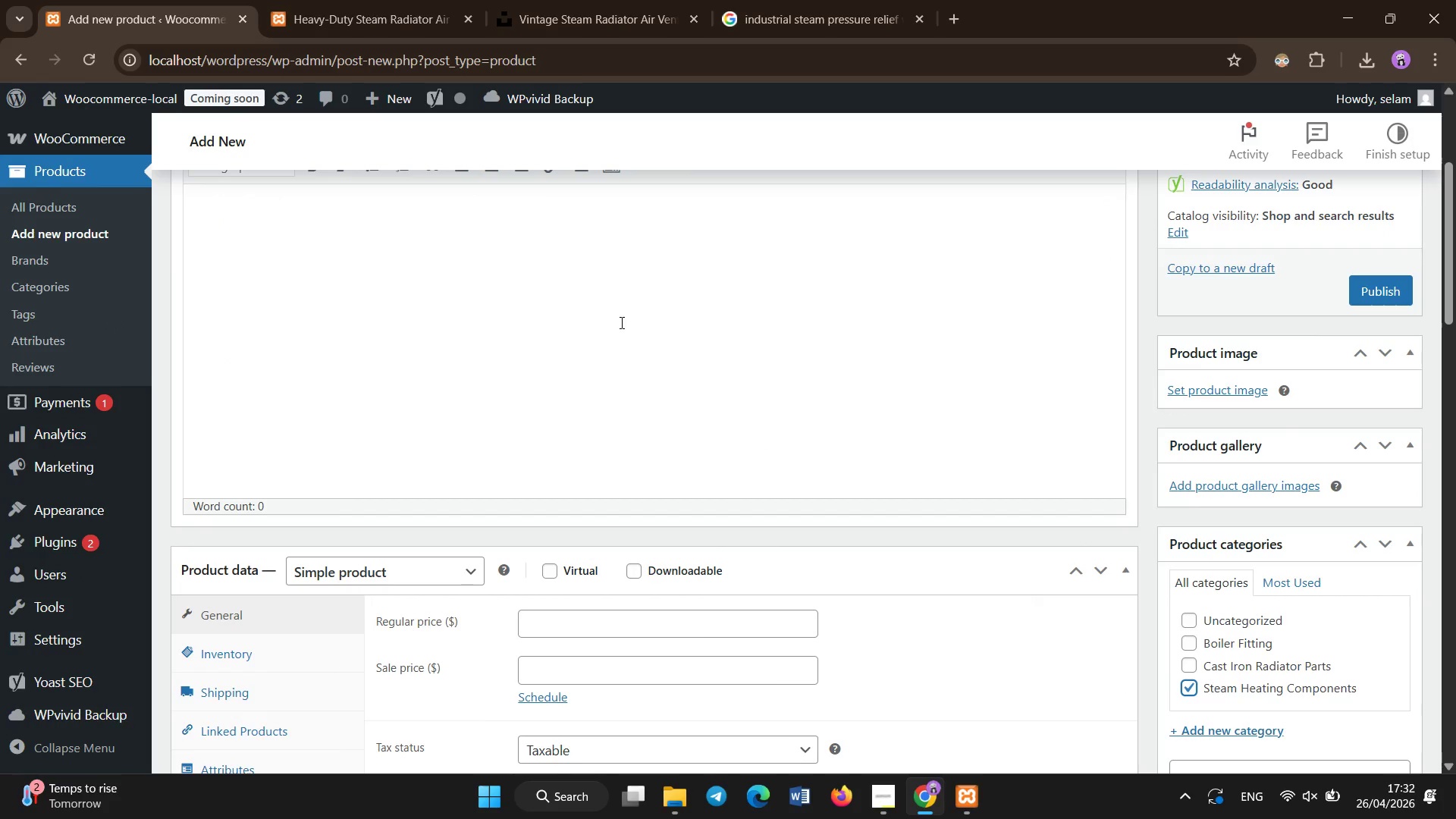 
scroll: coordinate [614, 324], scroll_direction: up, amount: 9.0
 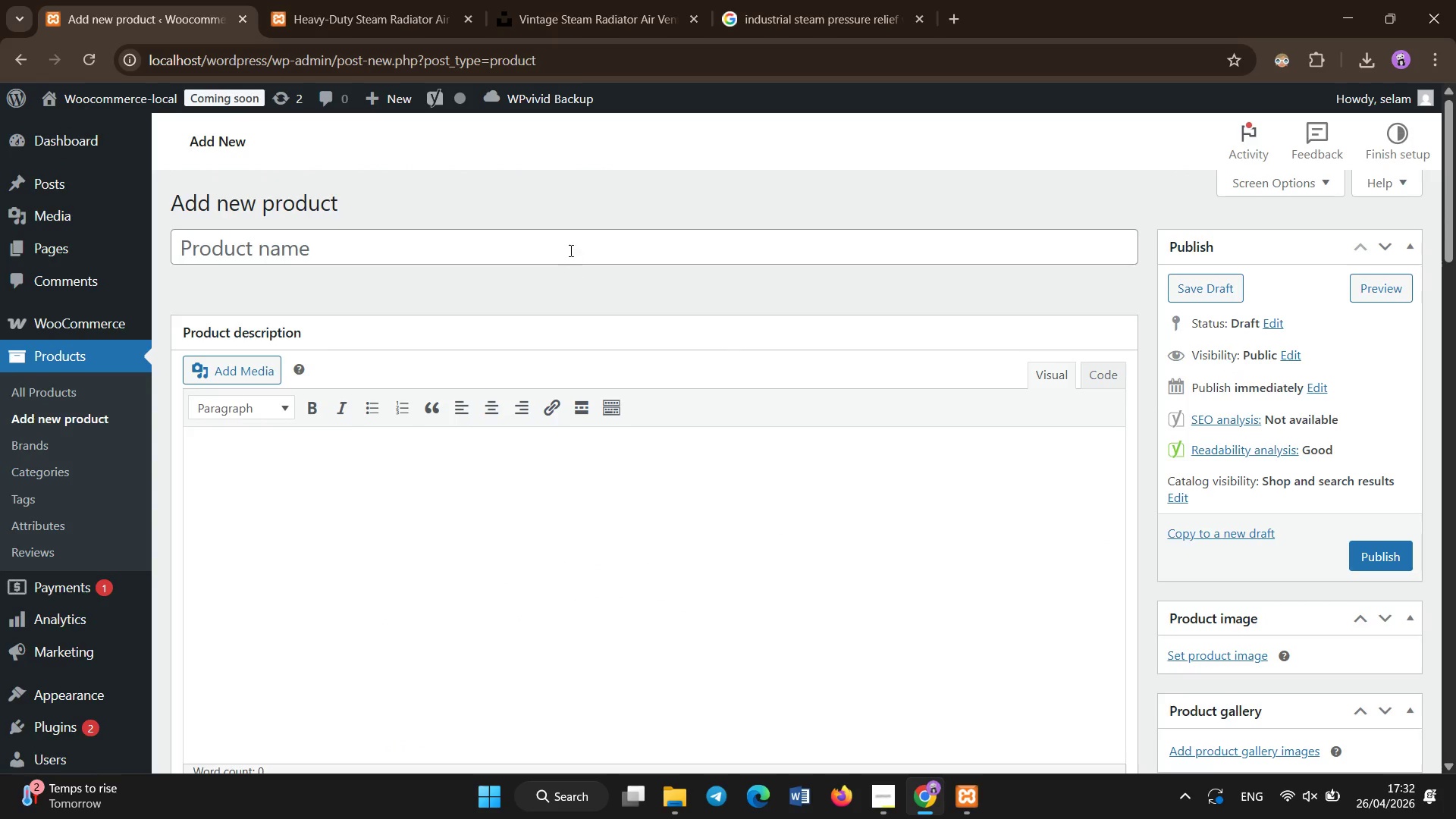 
left_click([571, 250])
 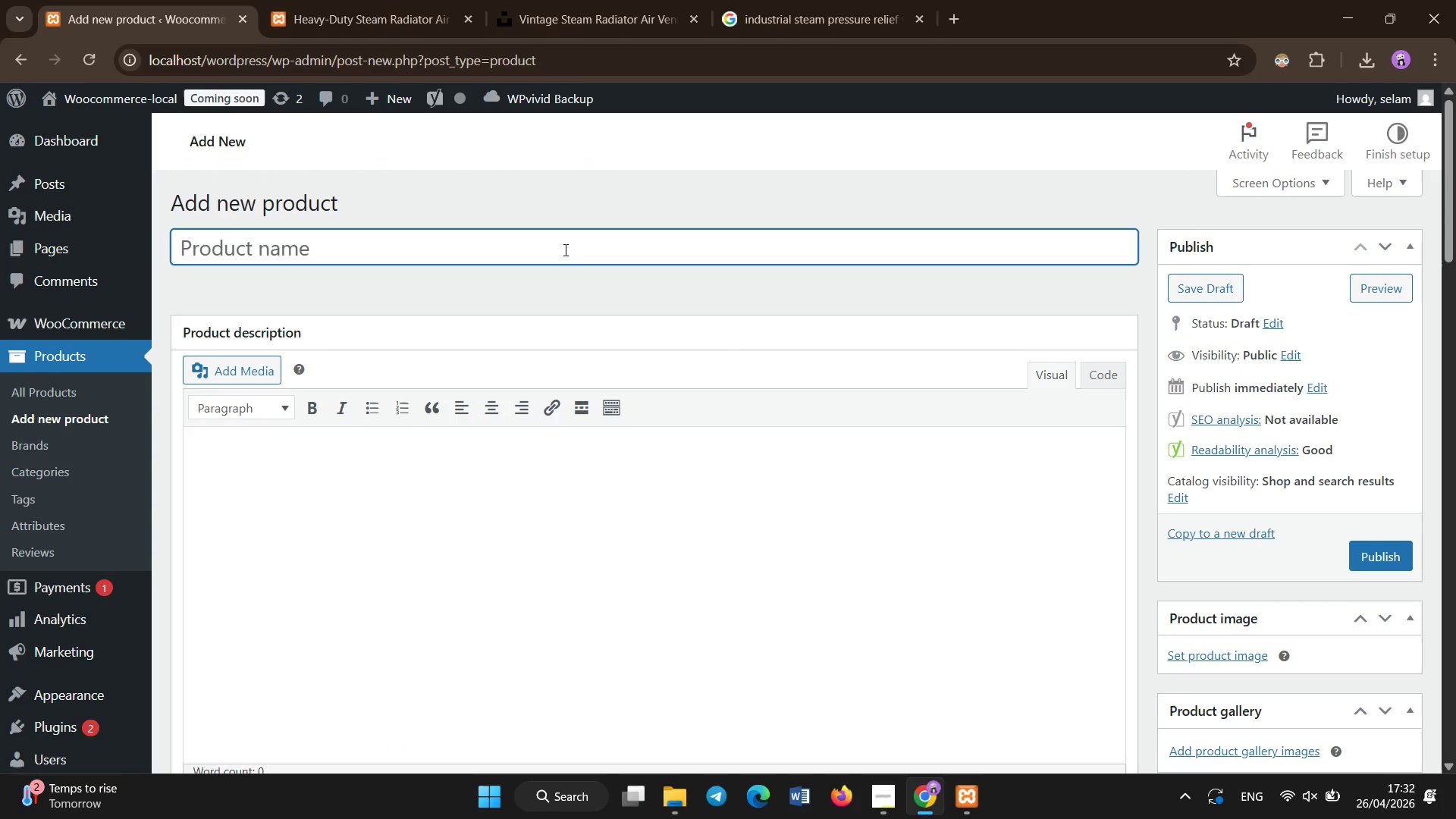 
type(Industrial Steam Pressure g)
key(Backspace)
type(gauge 0-300 PSI Boiler Monitoring Instrument)
 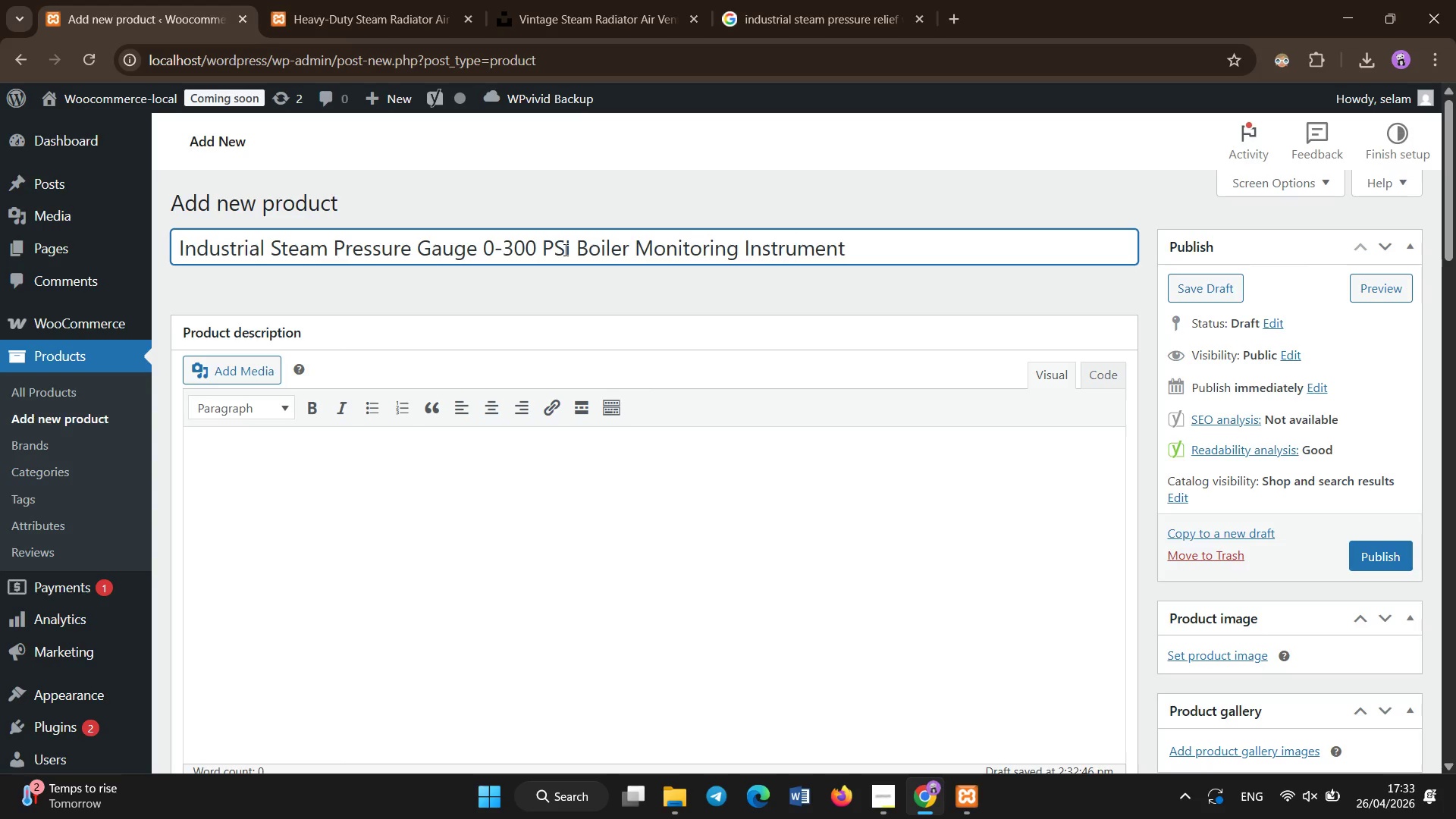 
left_click([421, 457])
 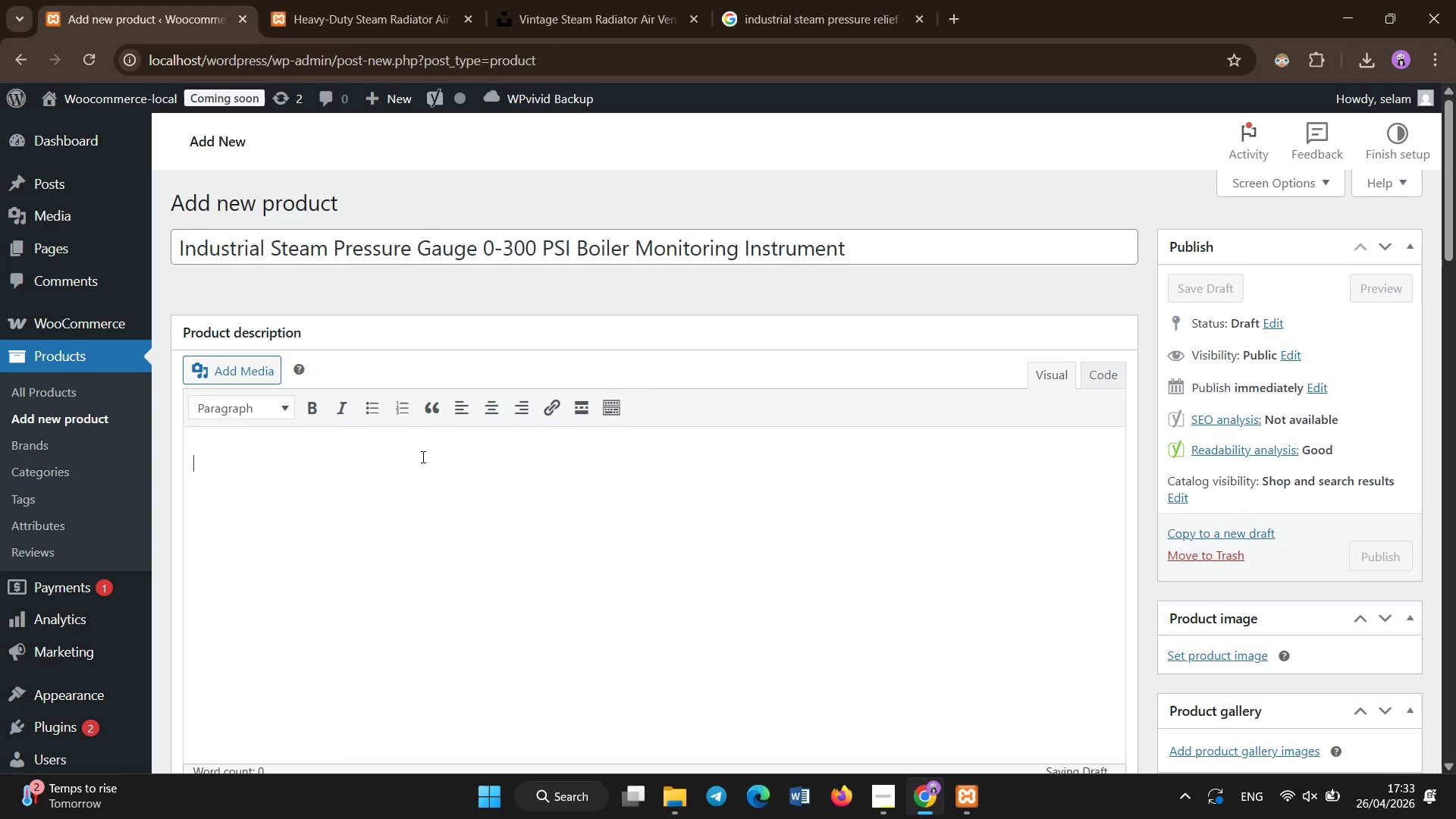 
type(Precision steam pressure gauge designed for monitoring boiler and radiator system pressure in industrial and heritage HVAC installations. Oro)
key(Backspace)
key(Backspace)
key(Backspace)
type(Pri)
key(Backspace)
type(ovides accurate readings under high-temperature steam conditions for safe system operation.)
 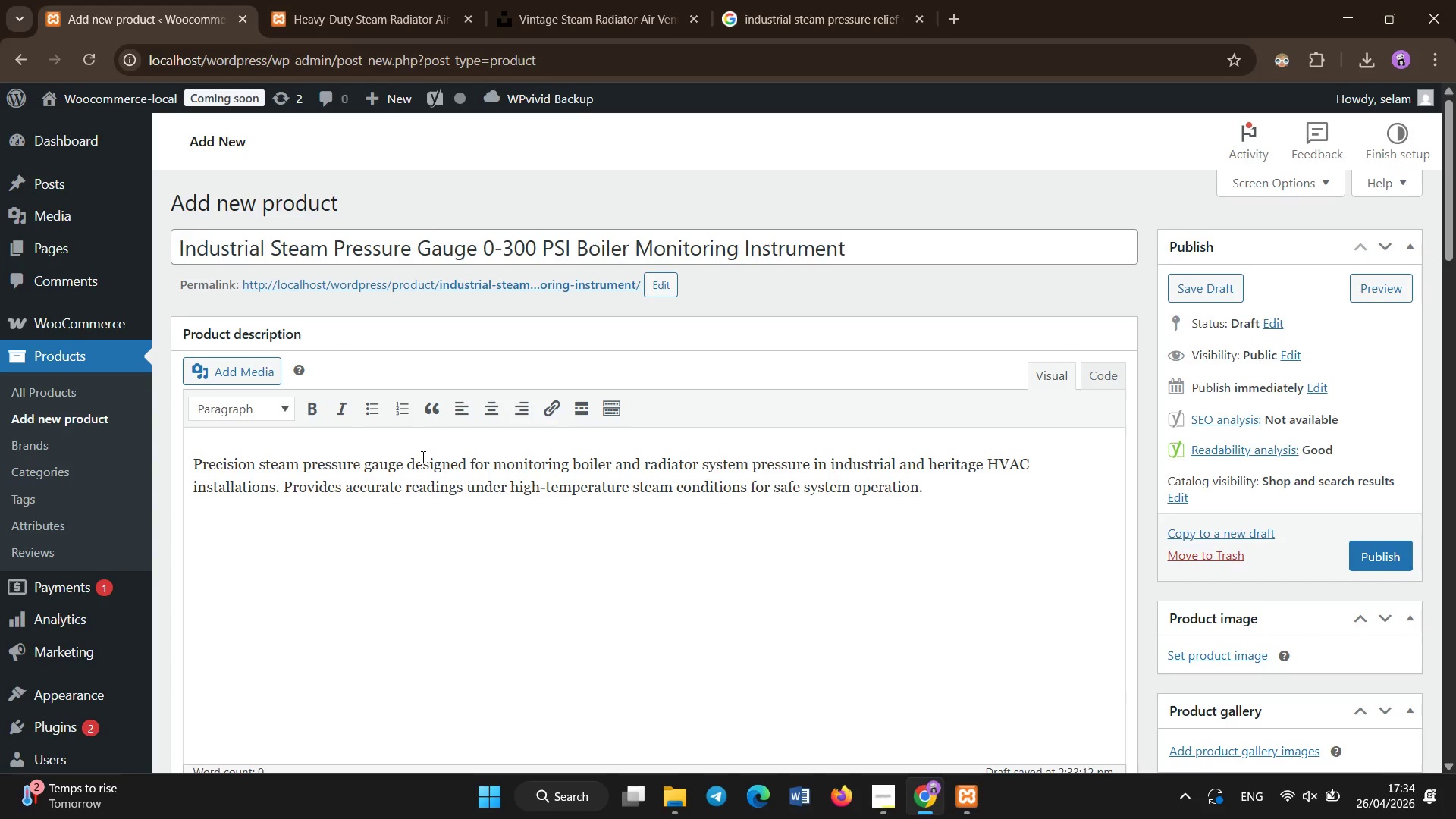 
left_click([567, 518])
 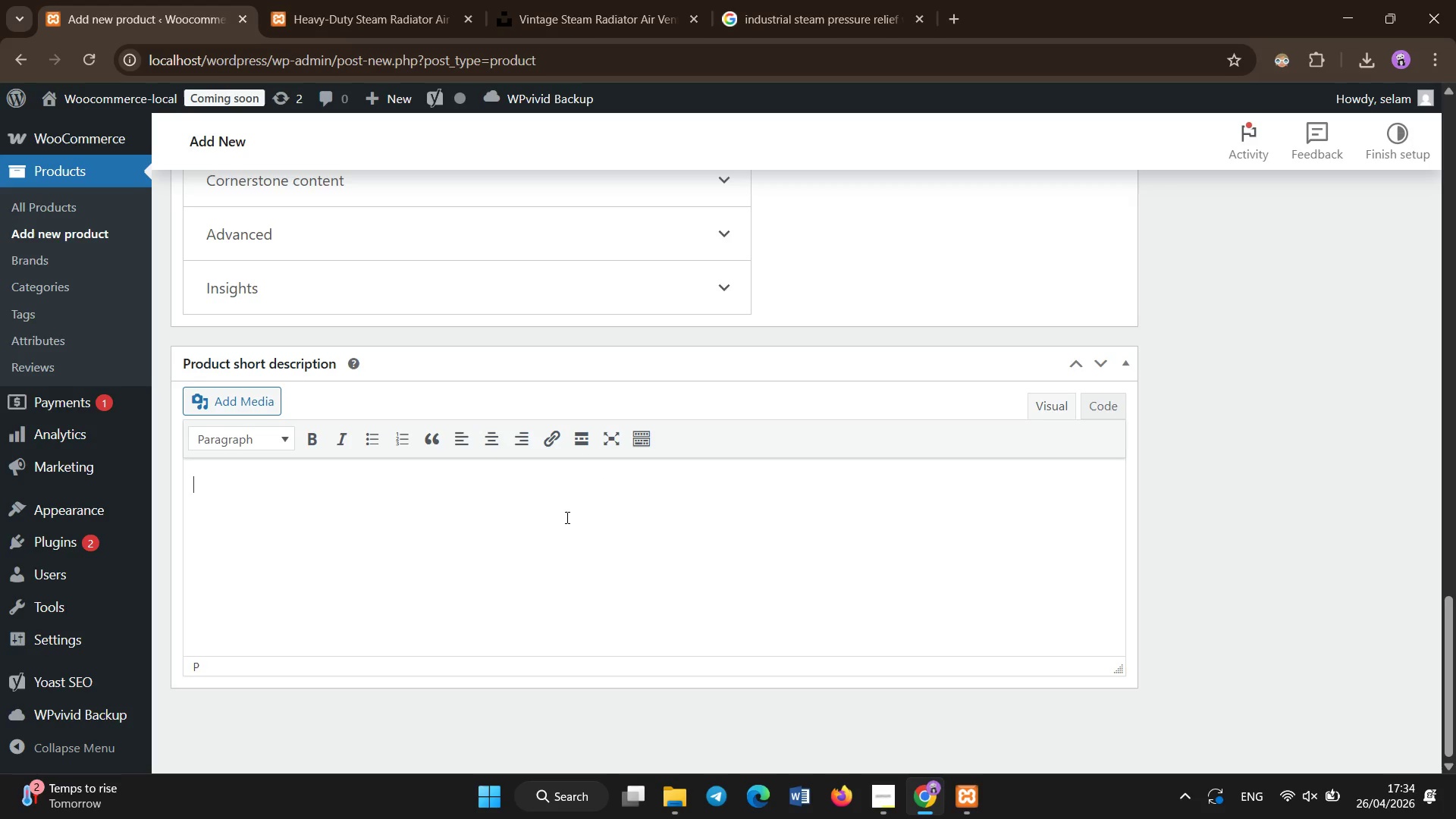 
scroll: coordinate [593, 494], scroll_direction: down, amount: 3.0
 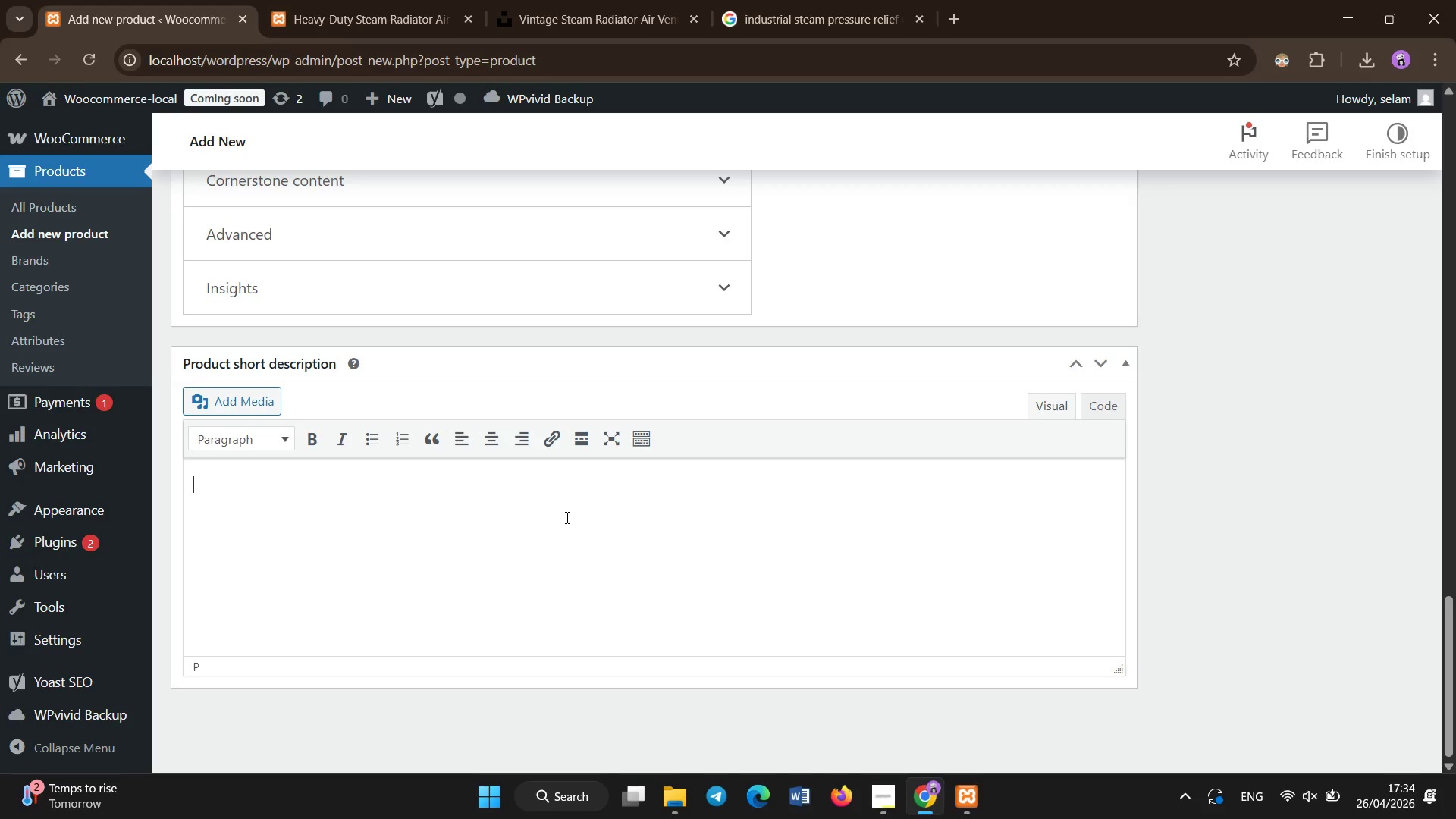 
type(Steam pressure gauge for industrial boilers. Accurate 0-330)
key(Backspace)
key(Backspace)
type(00 PSI monitoring instrument for HVAX)
key(Backspace)
type(C systems.)
 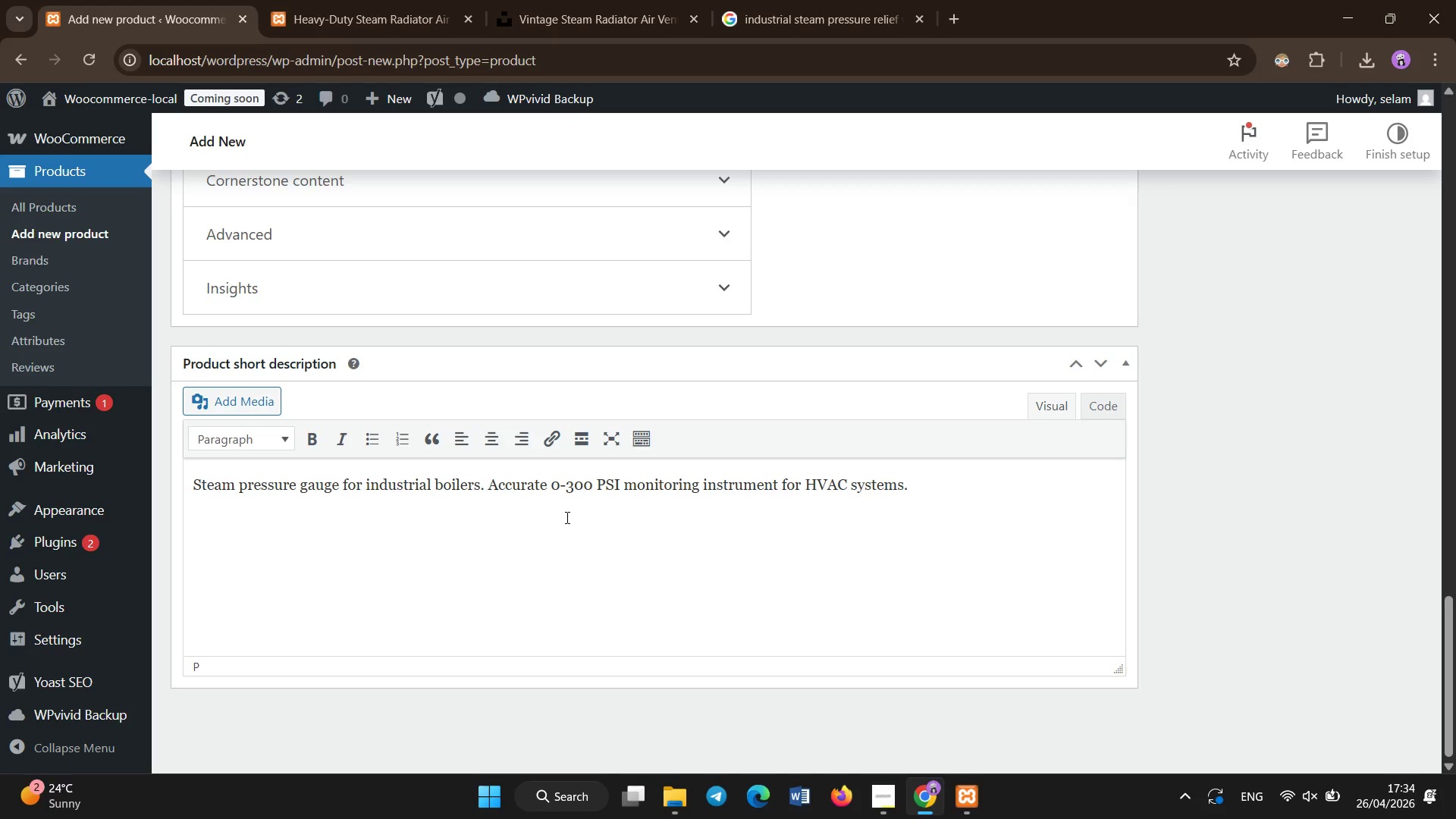 
scroll: coordinate [502, 441], scroll_direction: up, amount: 17.0
 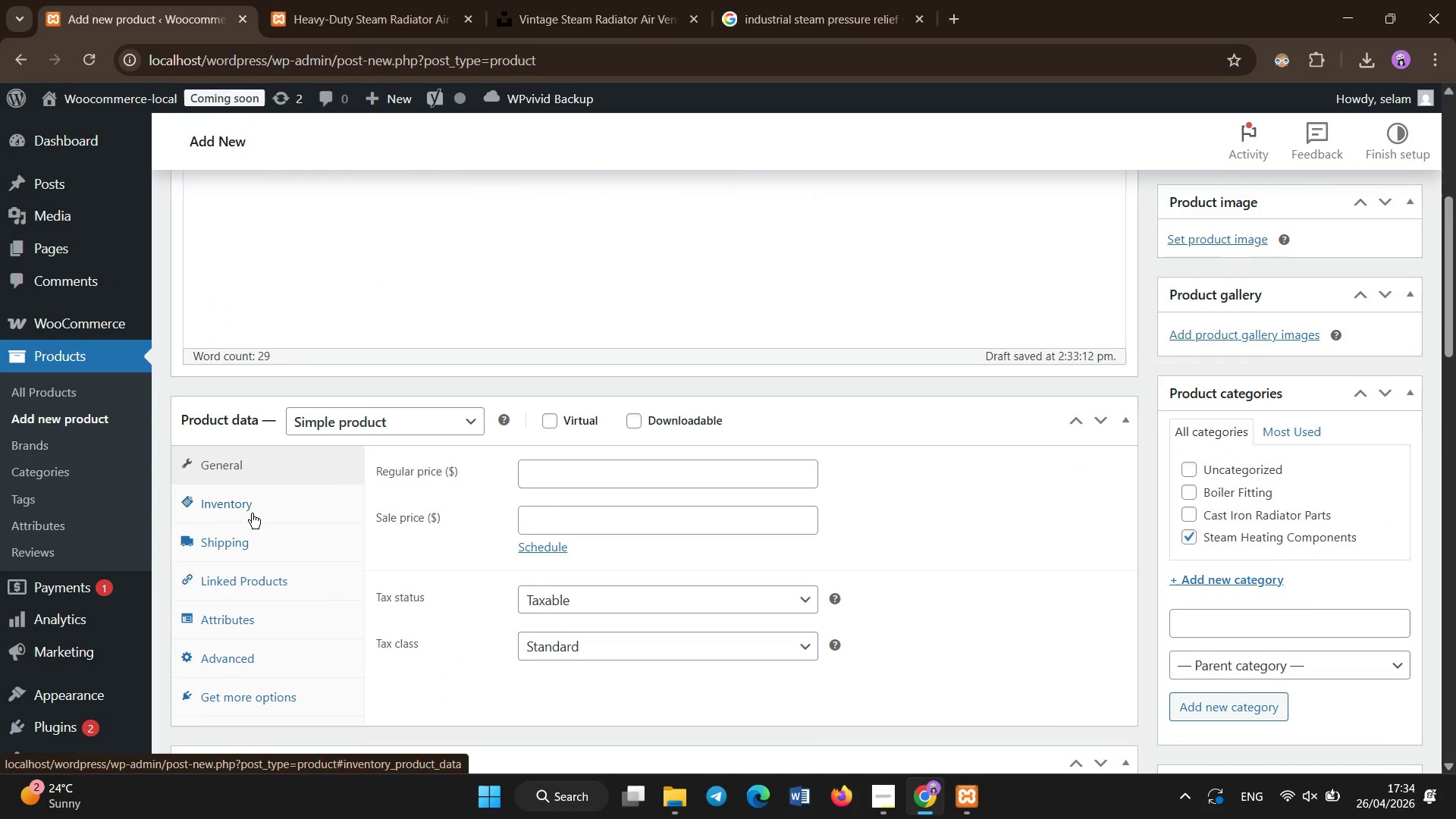 
left_click([251, 513])
 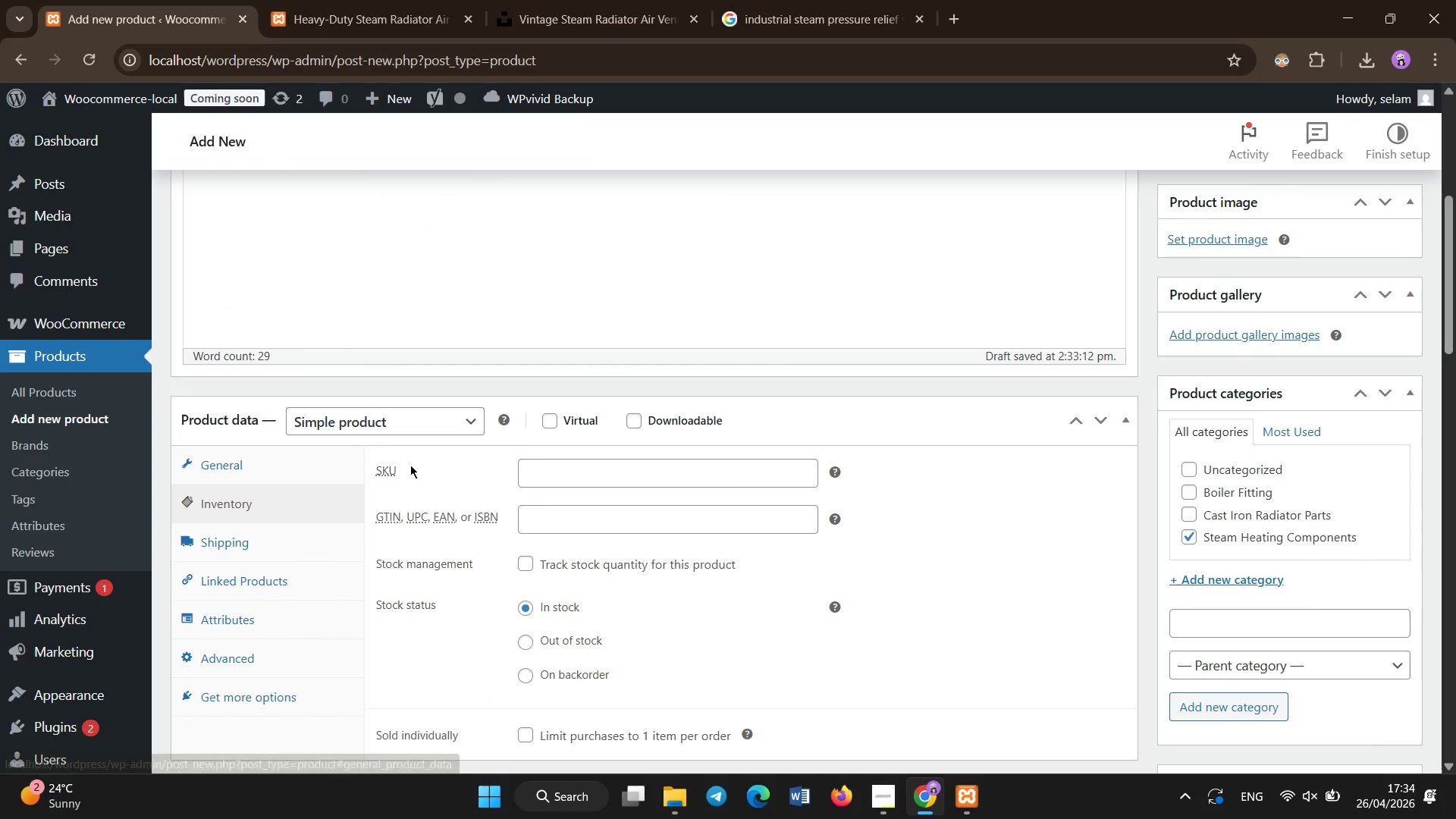 
left_click([305, 477])
 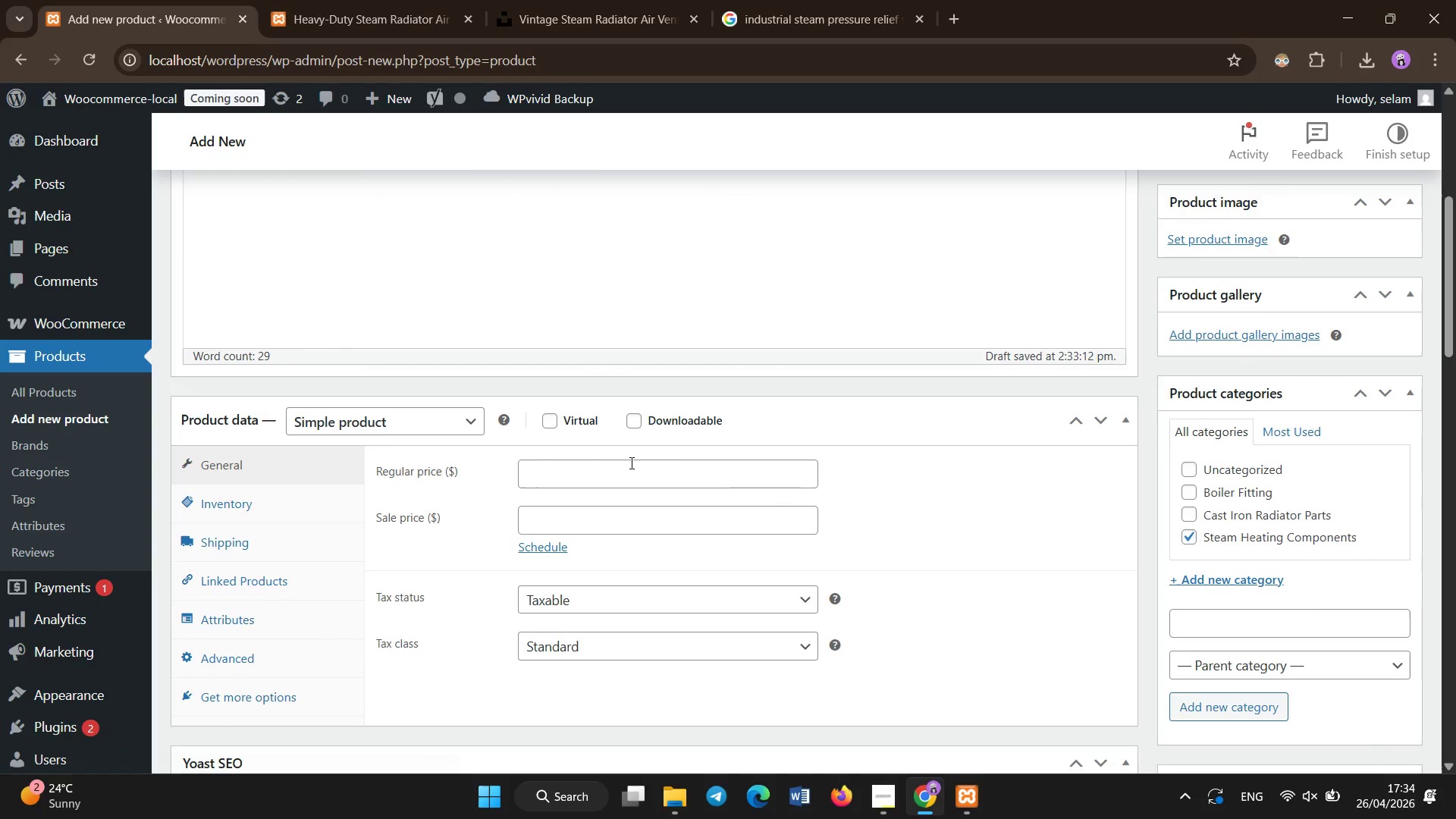 
left_click([632, 463])
 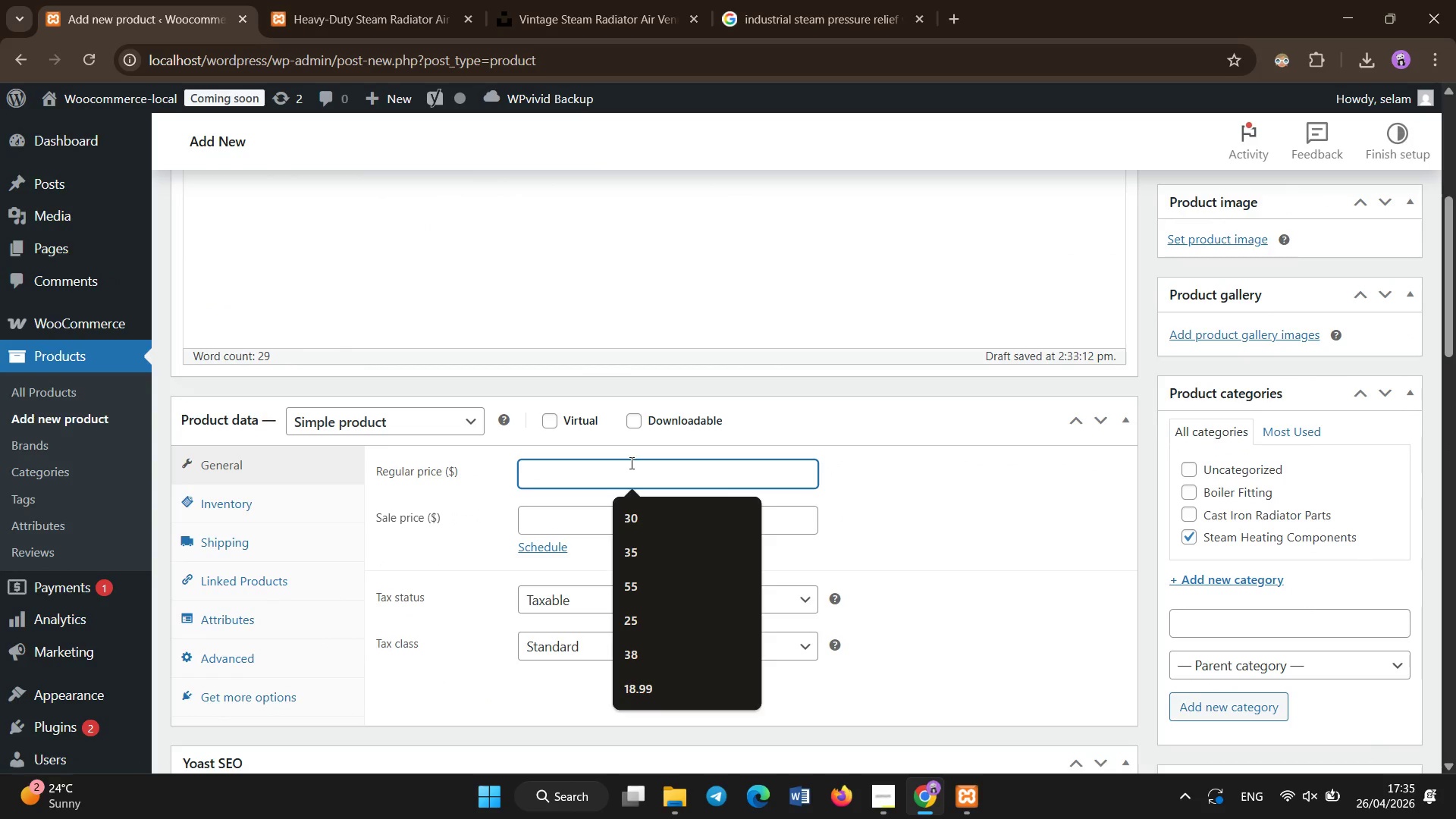 
type(34.99)
 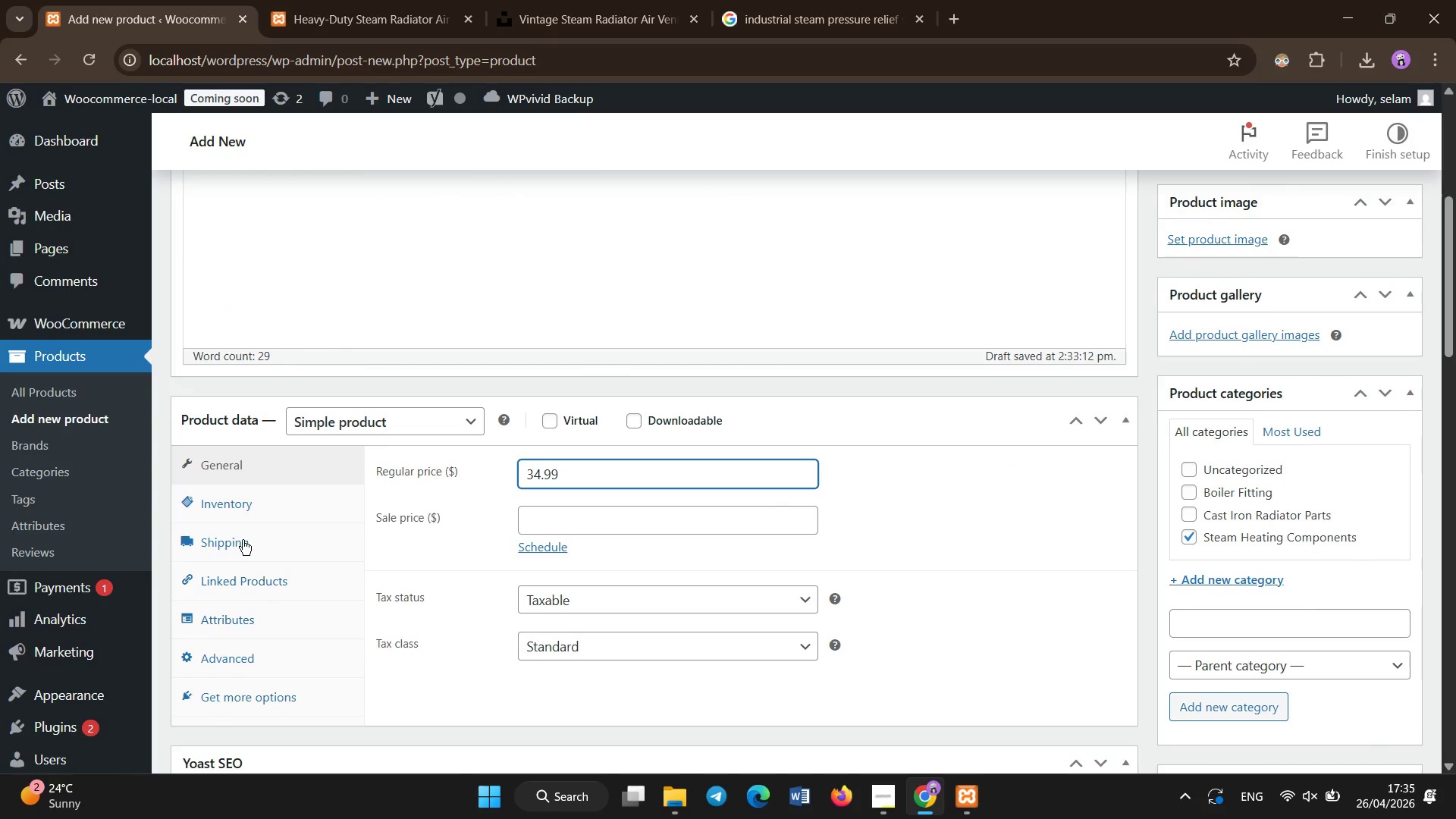 
left_click([241, 508])
 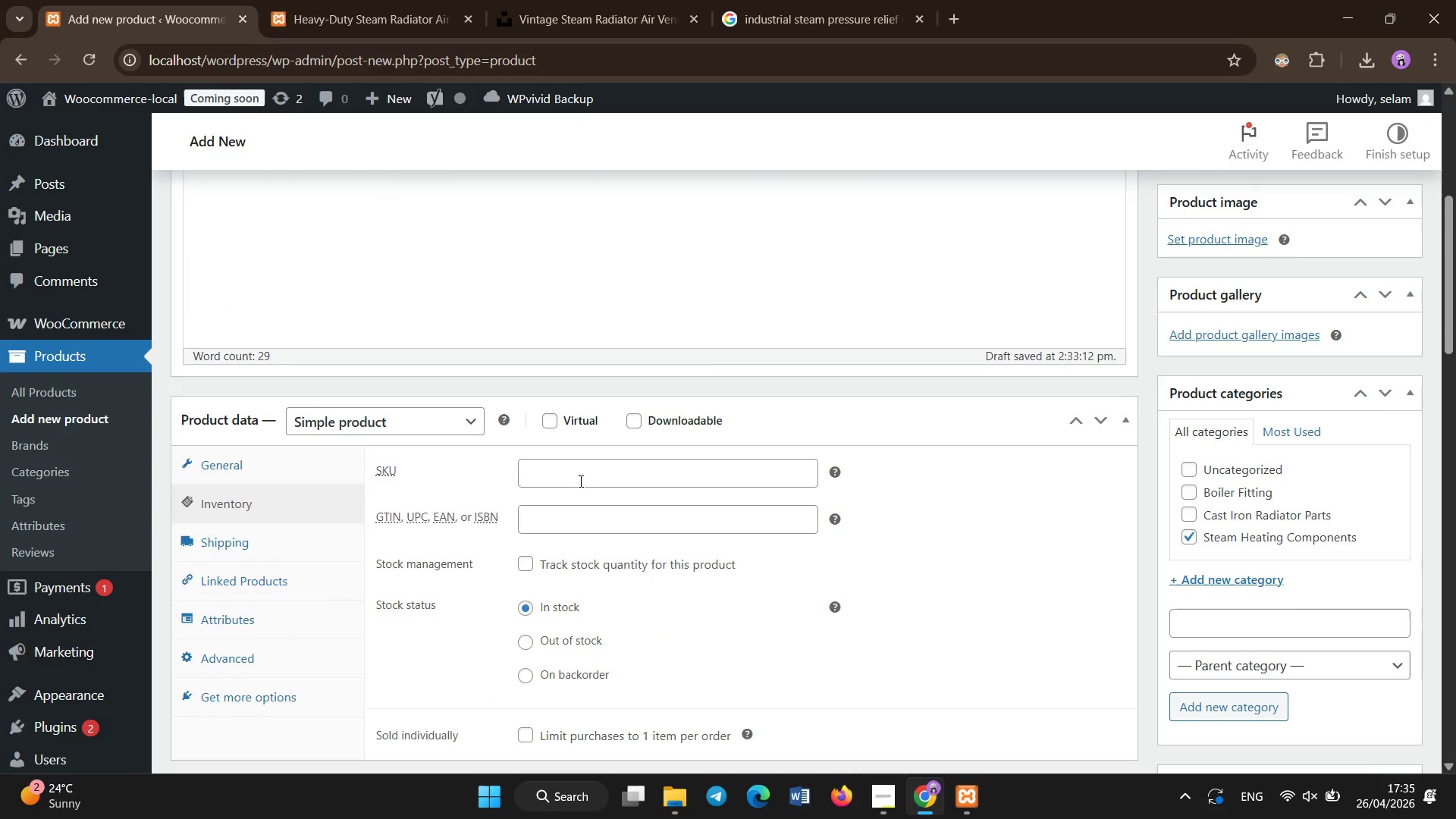 
left_click([576, 472])
 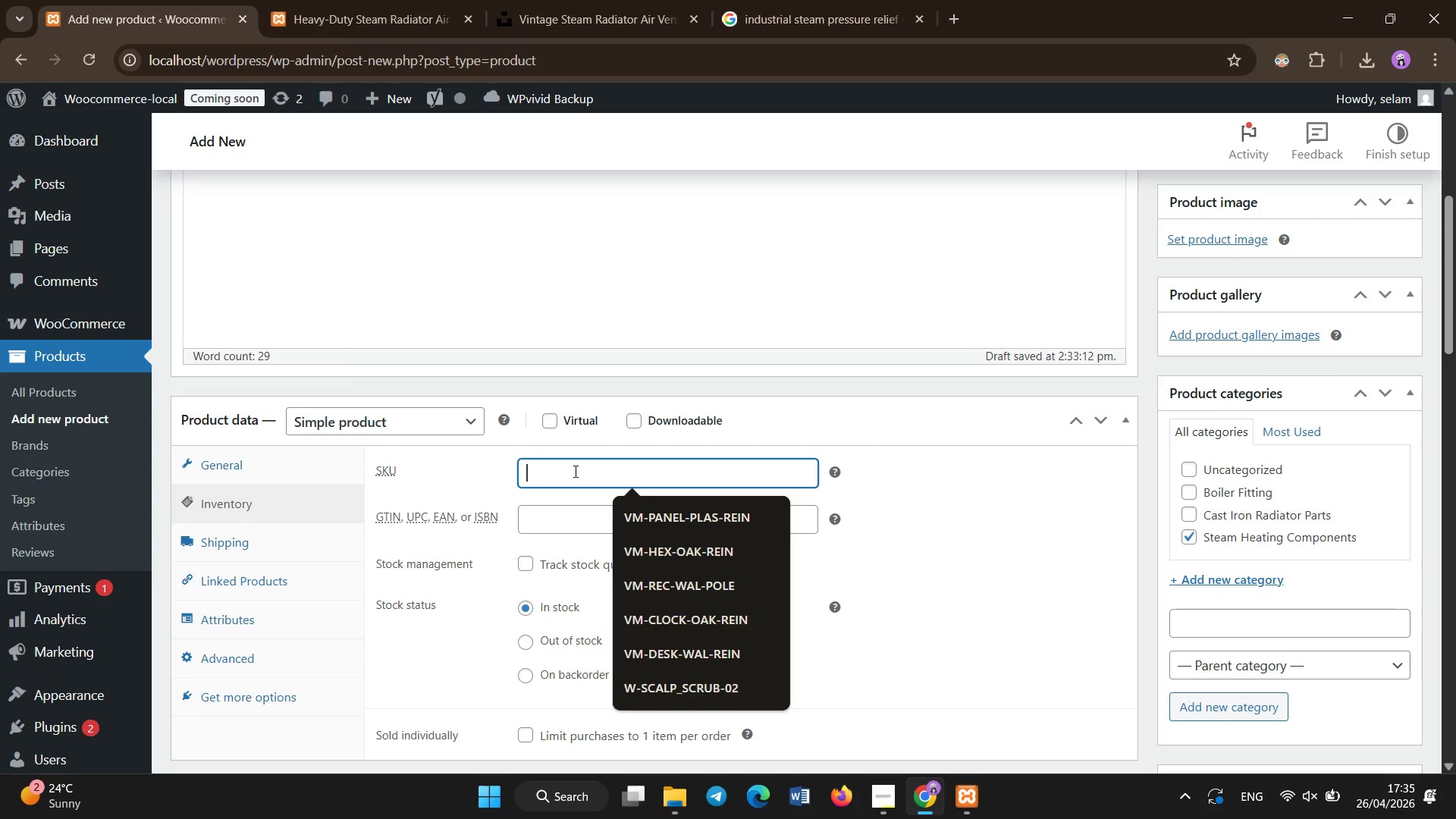 
type(ISH-SPG_005)
 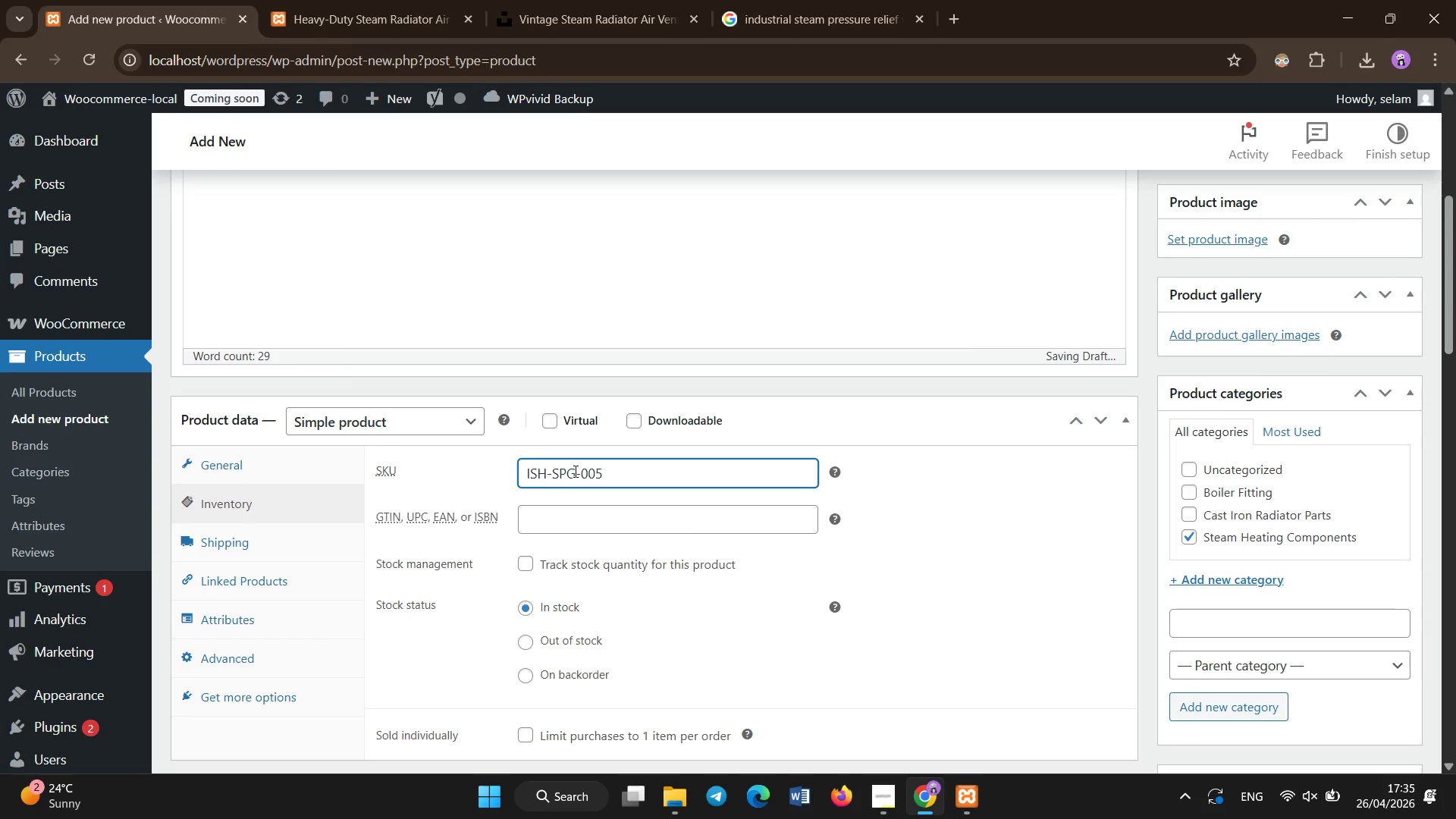 
left_click([261, 625])
 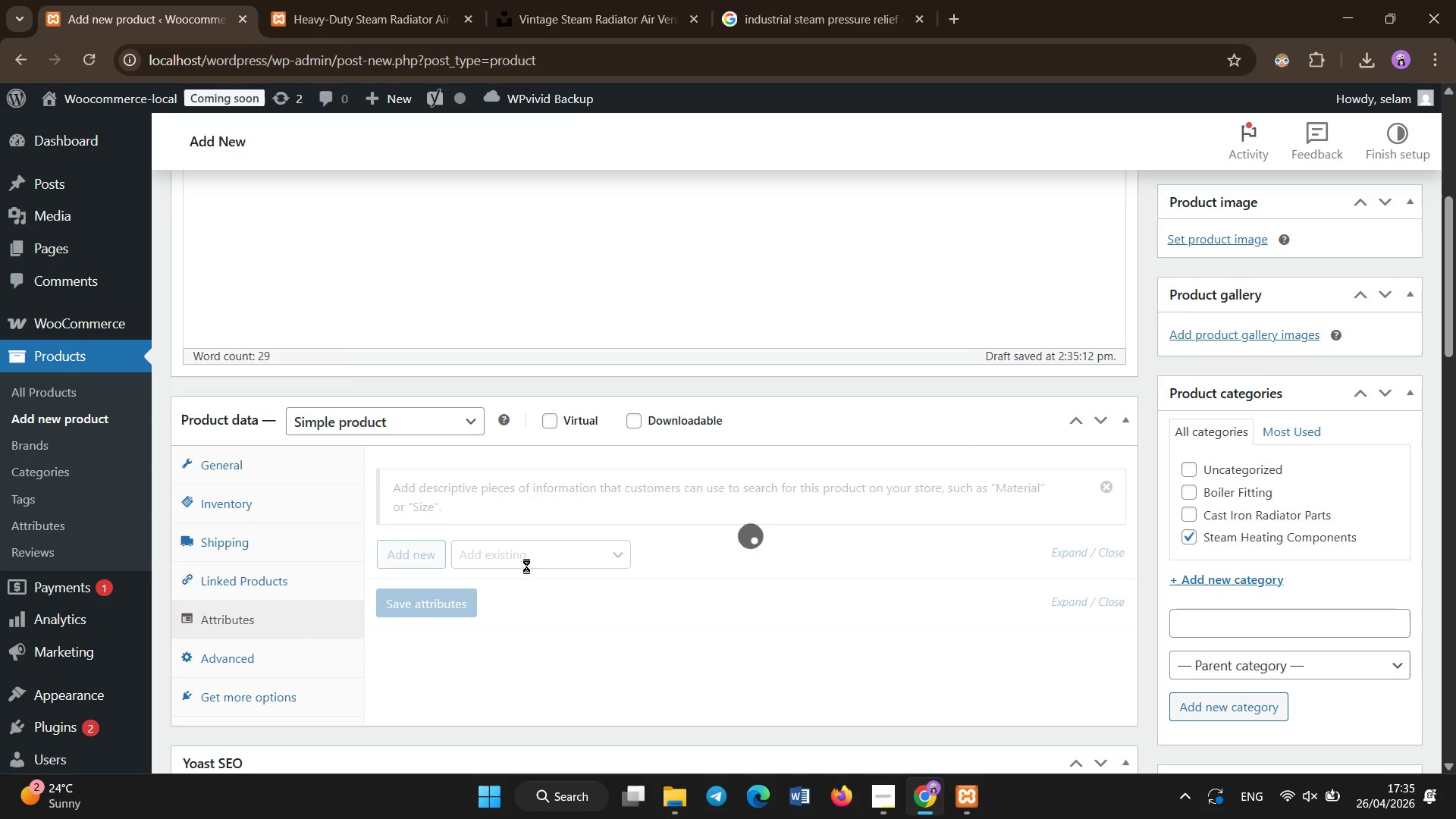 
scroll: coordinate [540, 550], scroll_direction: none, amount: 0.0
 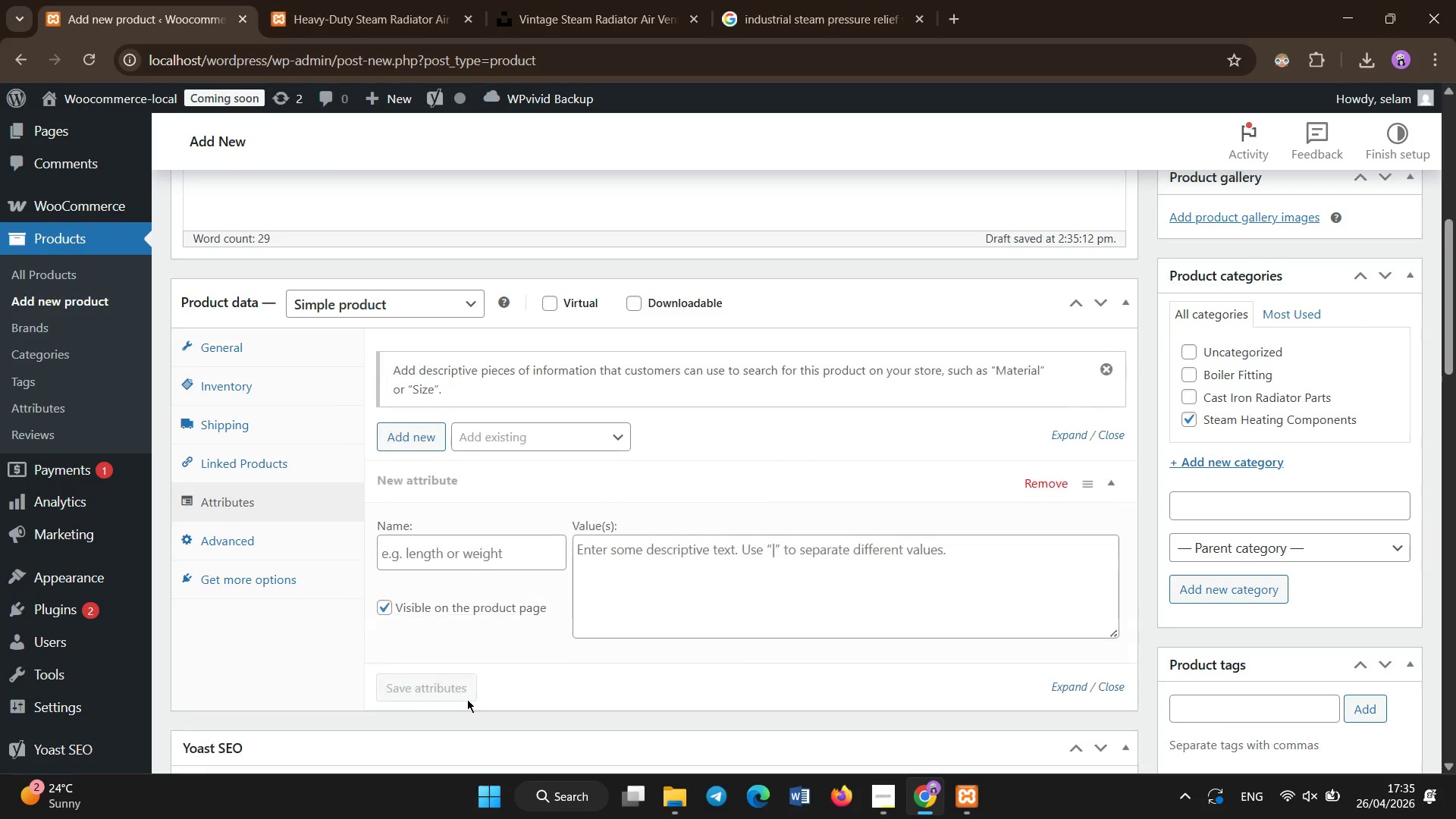 
left_click([451, 557])
 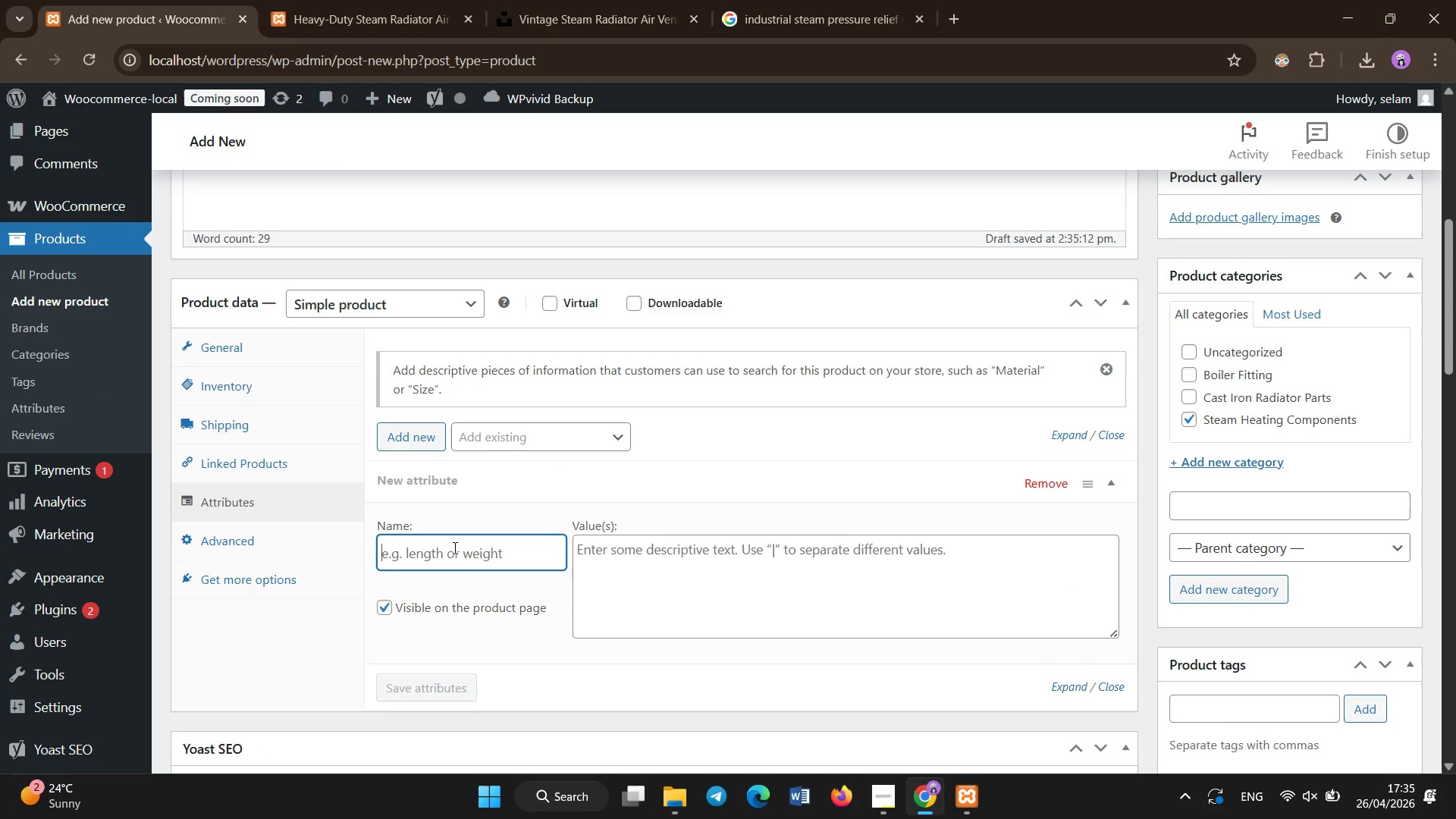 
hold_key(key=ShiftLeft, duration=0.78)
 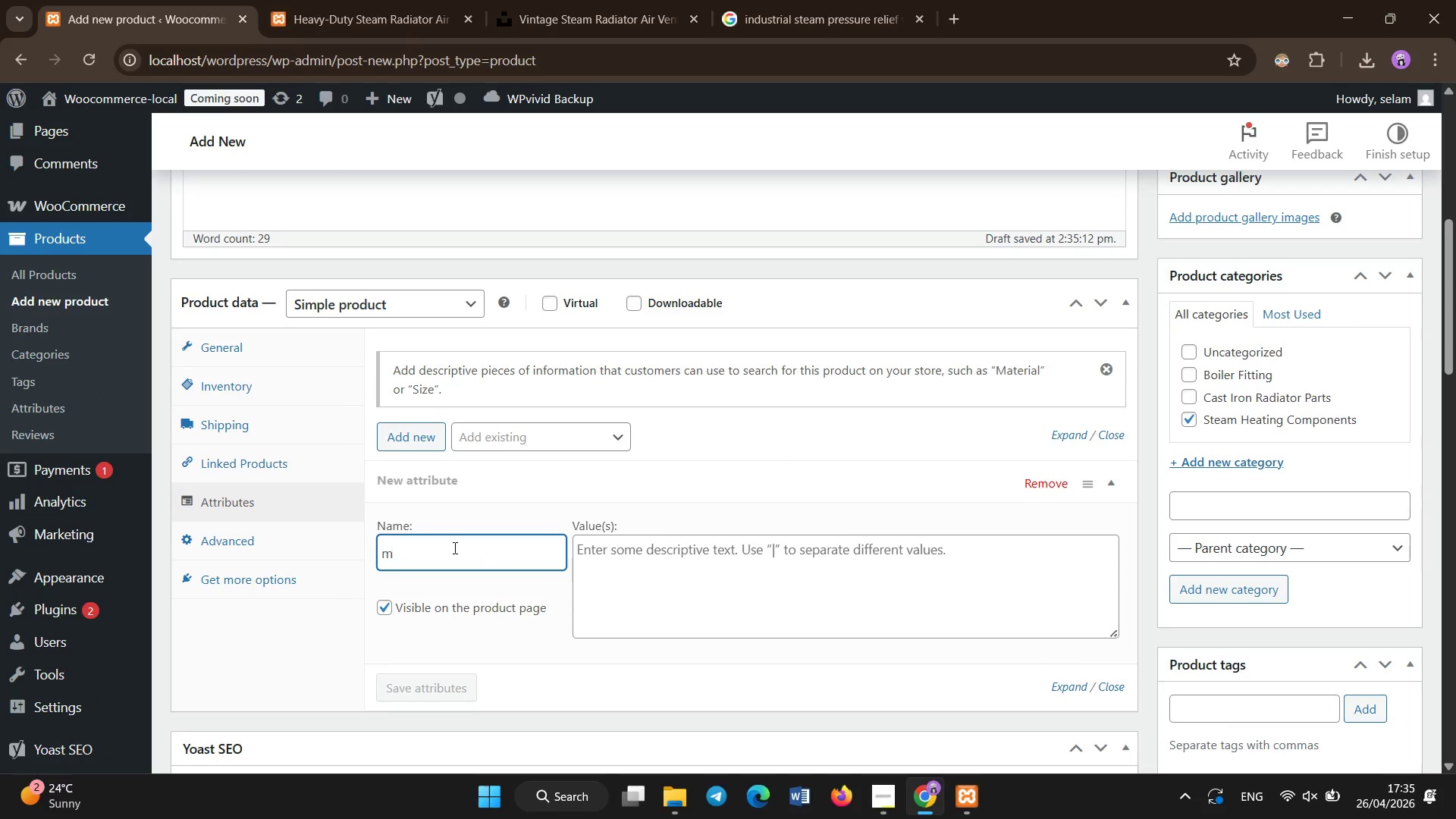 
type(m)
key(Backspace)
type(Material Compostition )
key(Backspace)
key(Backspace)
key(Backspace)
key(Backspace)
key(Backspace)
key(Backspace)
key(Backspace)
type(ition)
 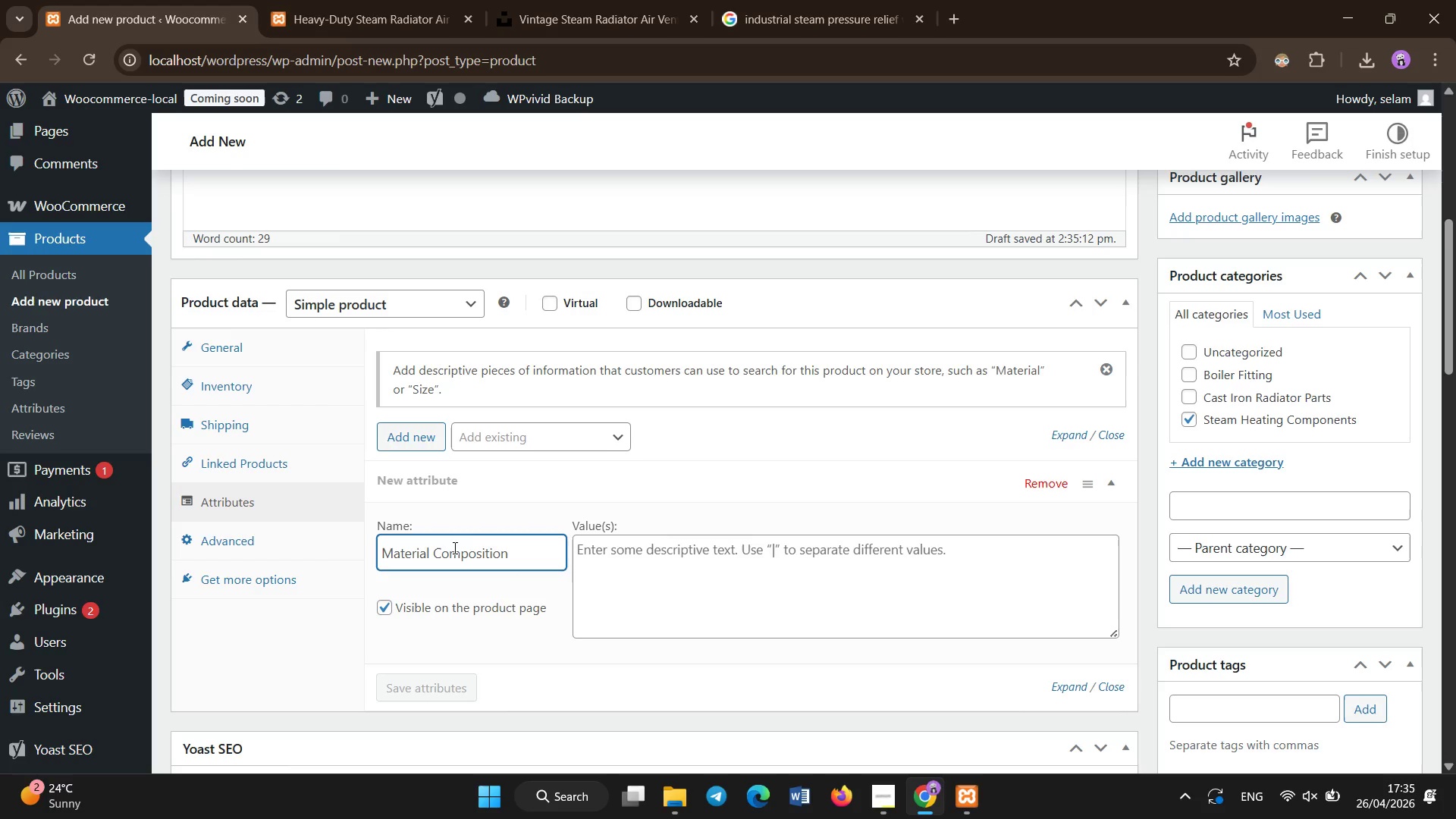 
left_click([874, 574])
 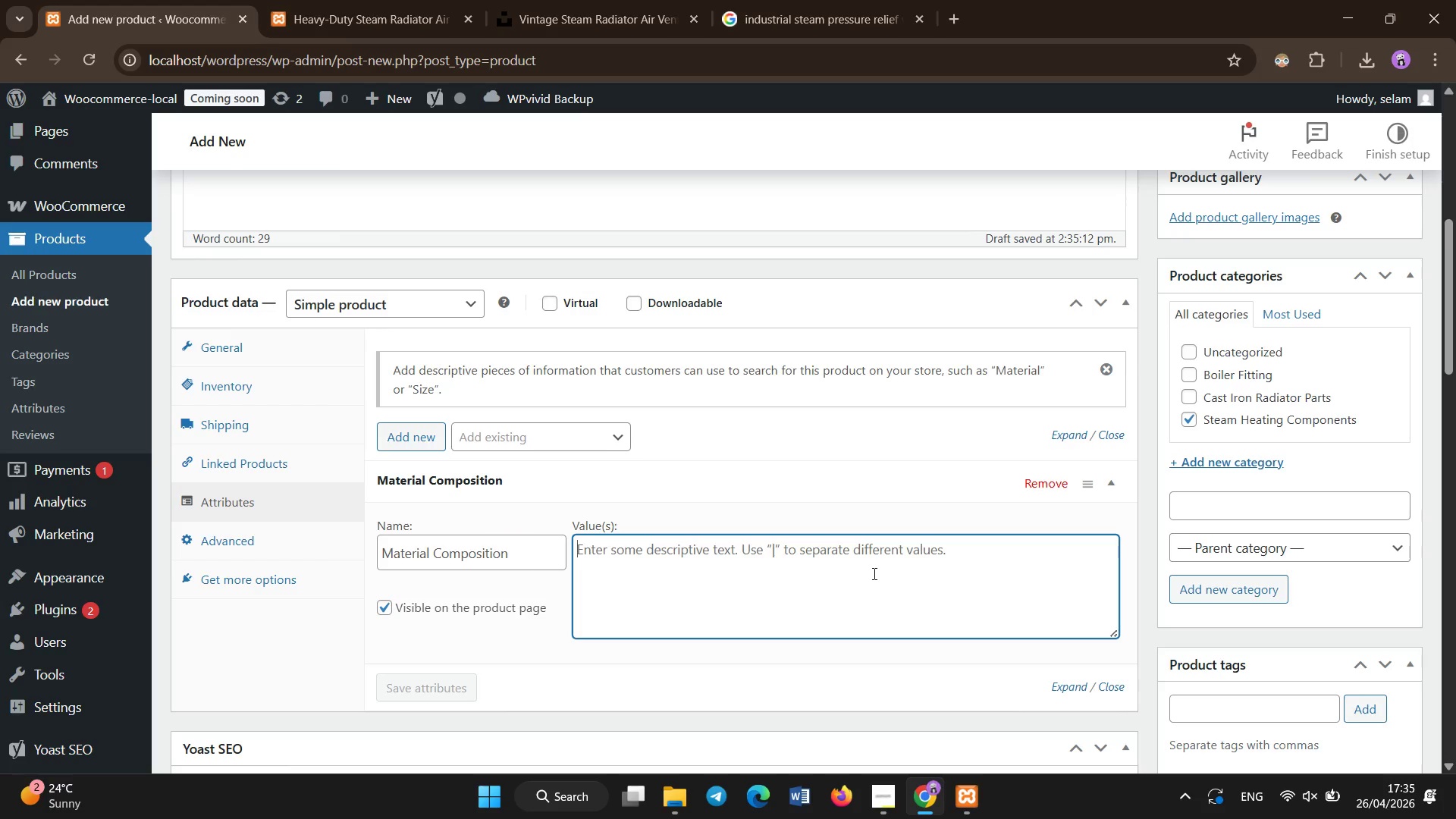 
type(Steel)
 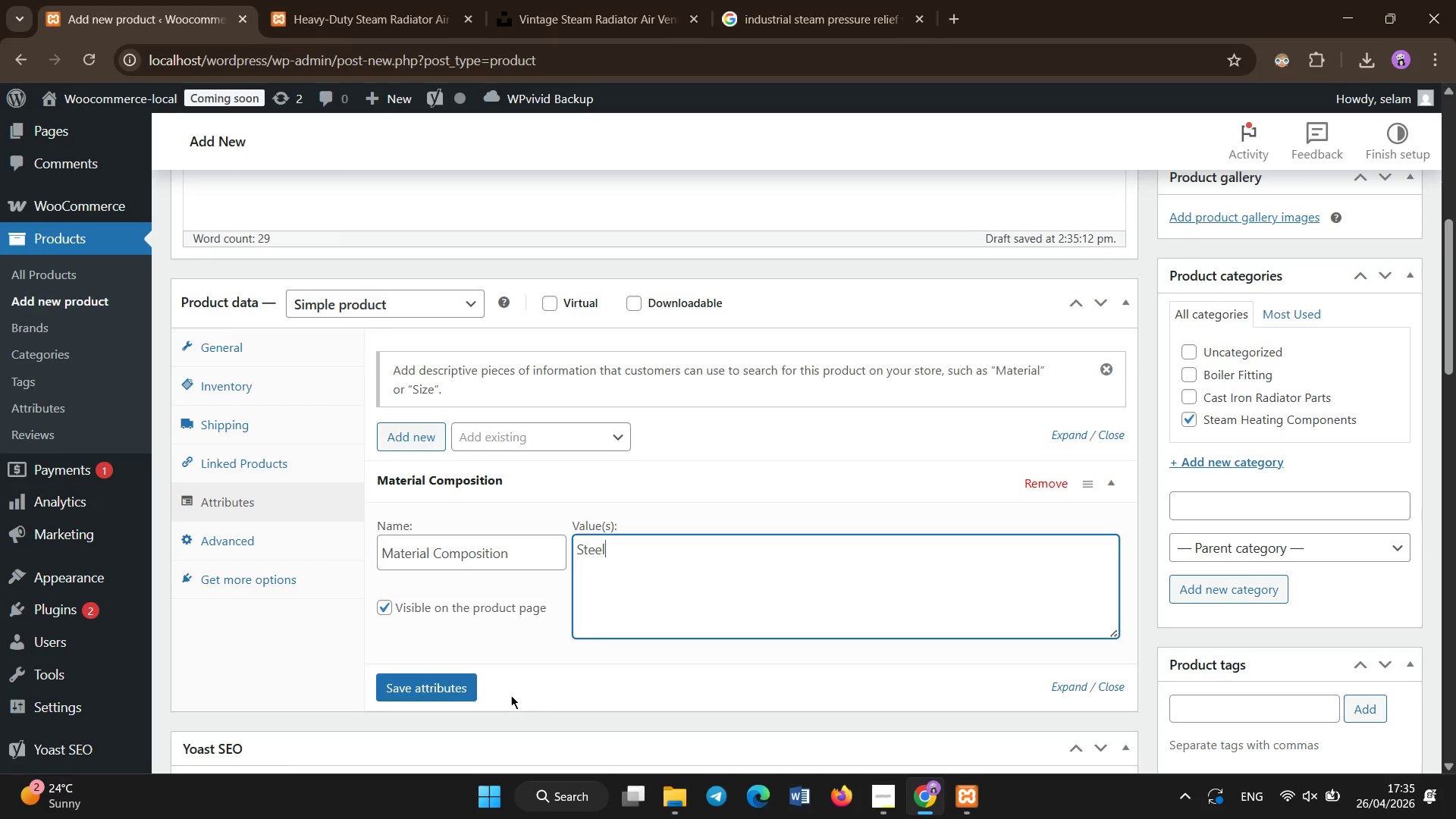 
left_click([445, 695])
 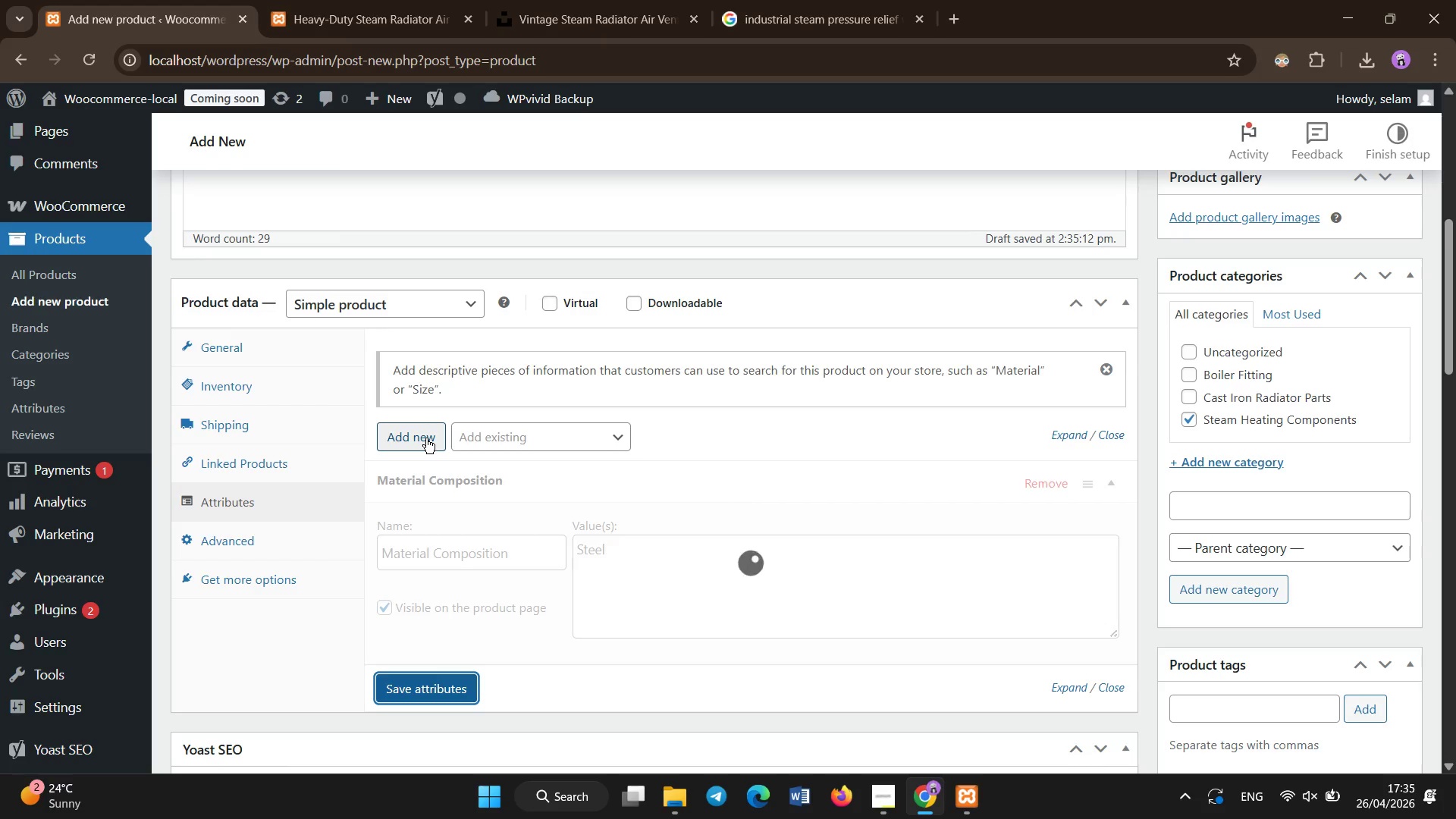 
wait(7.16)
 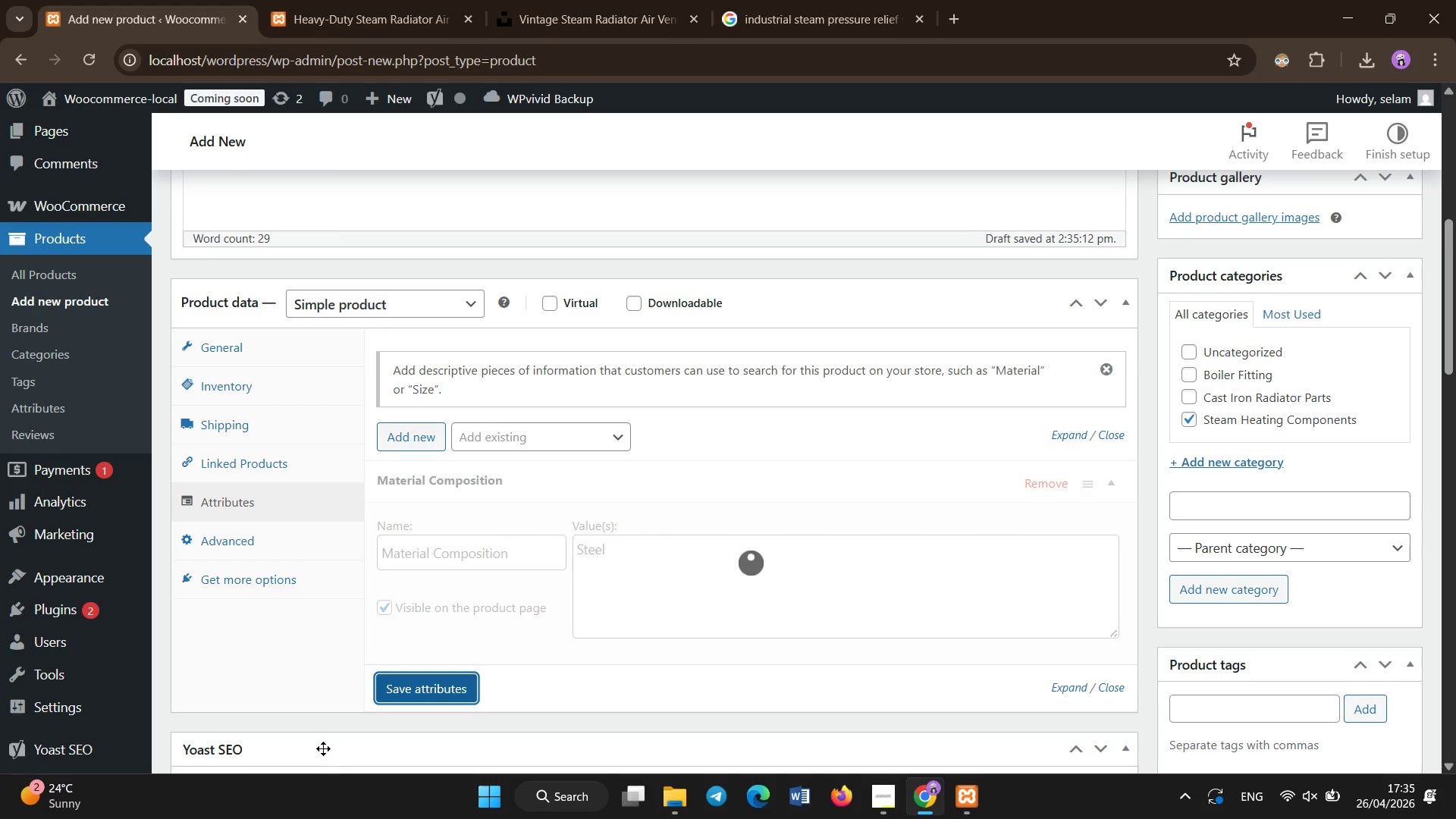 
left_click([426, 438])
 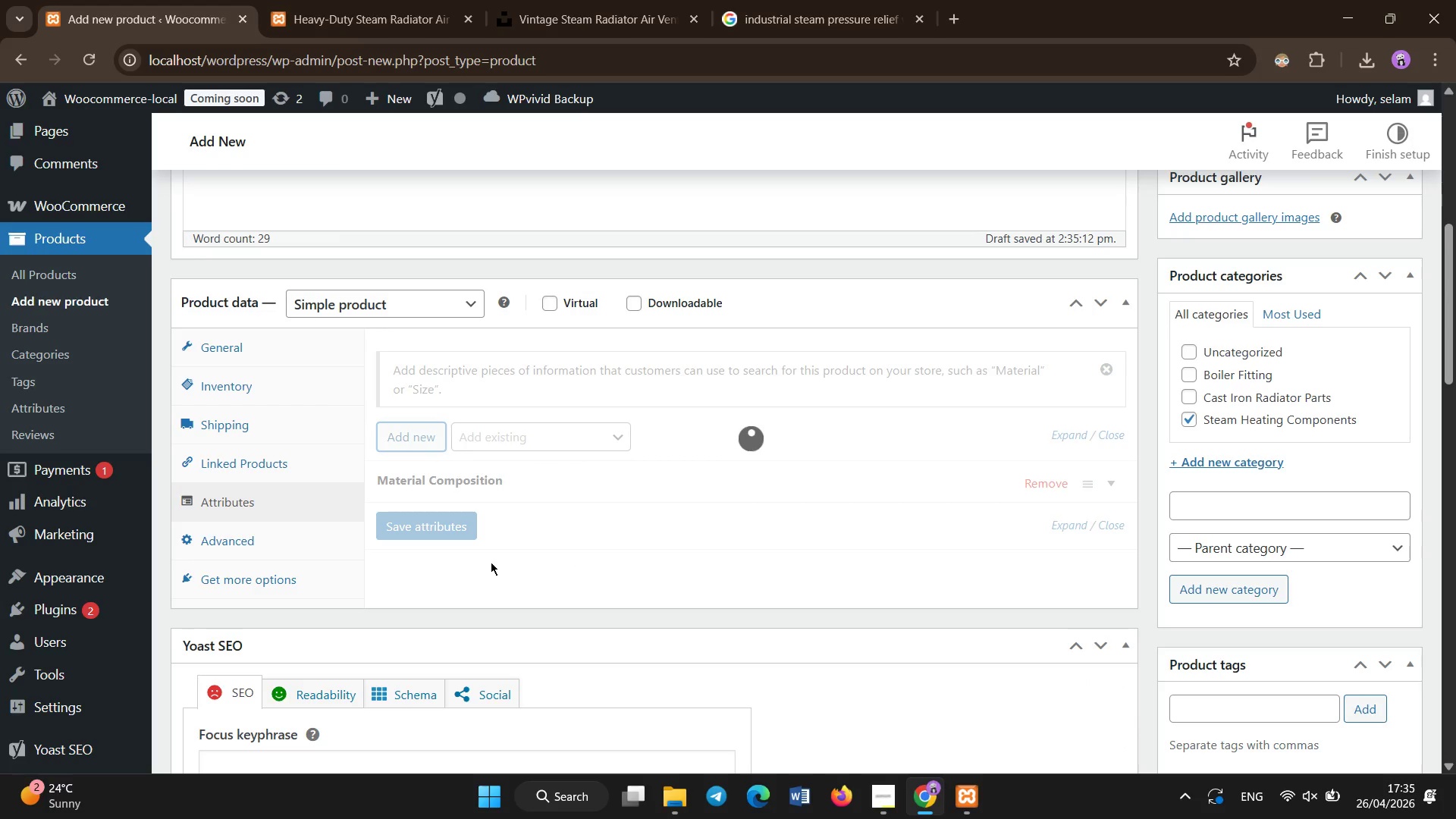 
left_click([463, 601])
 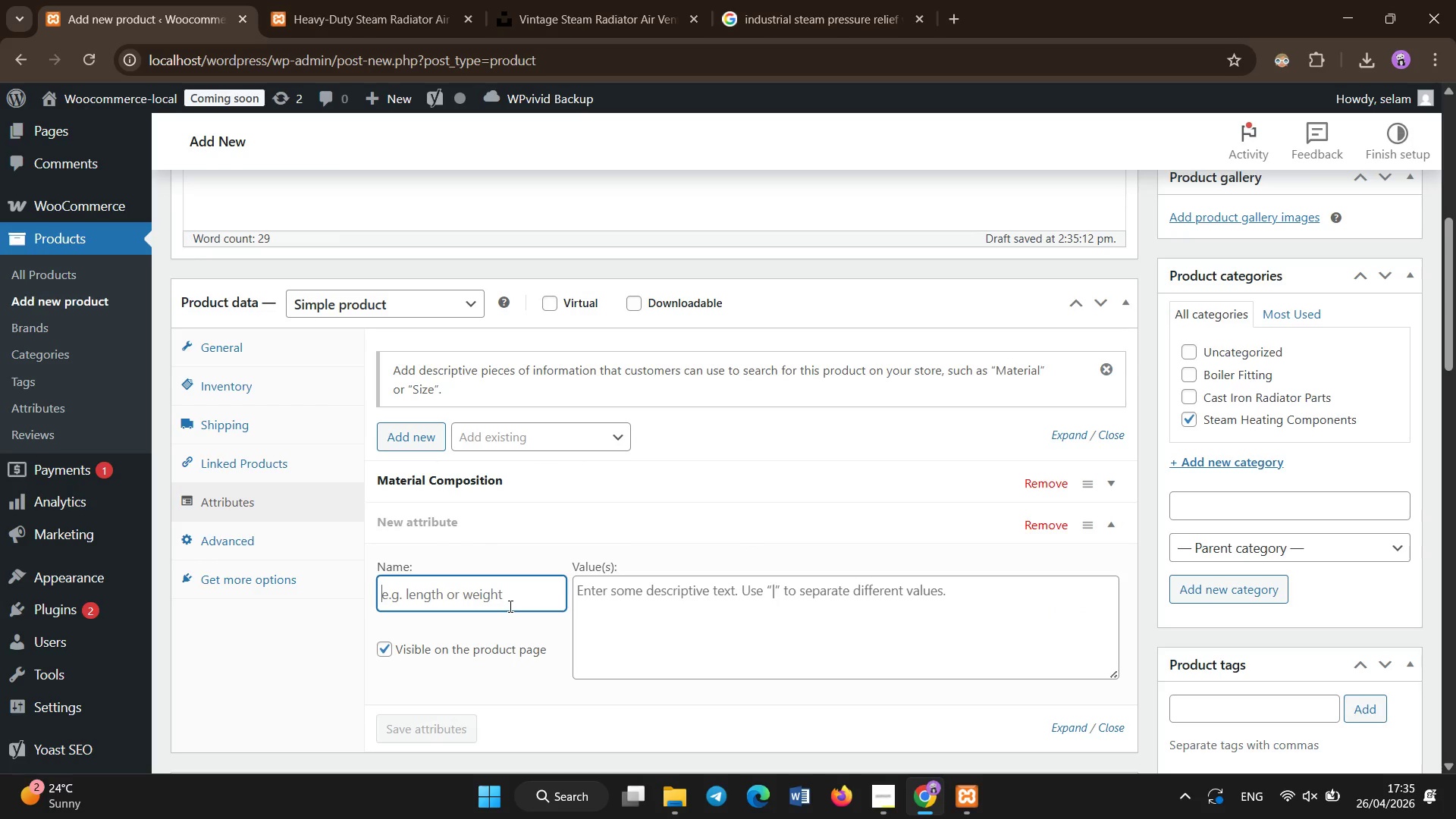 
type(pSI Rating )
 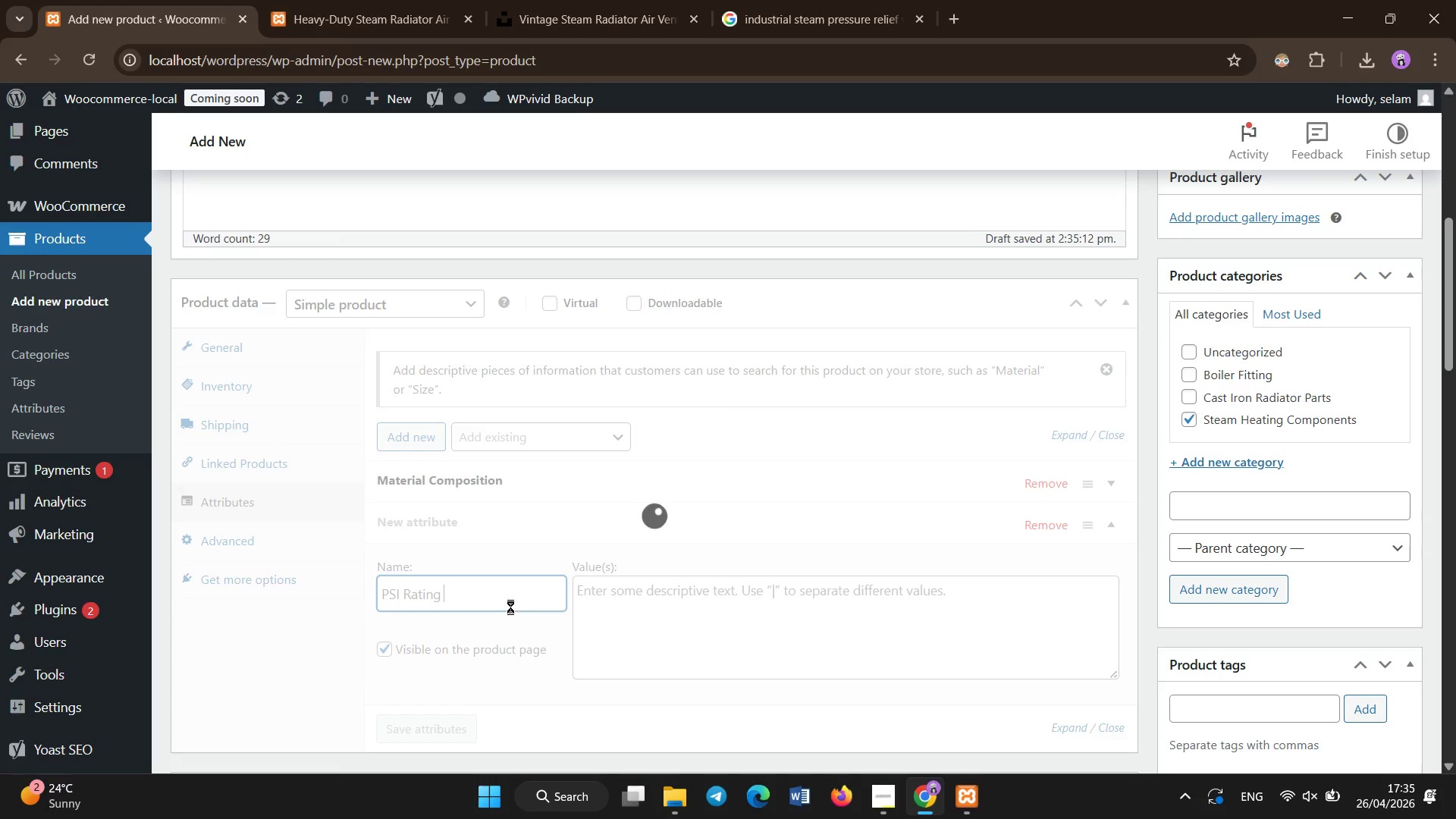 
left_click([620, 611])
 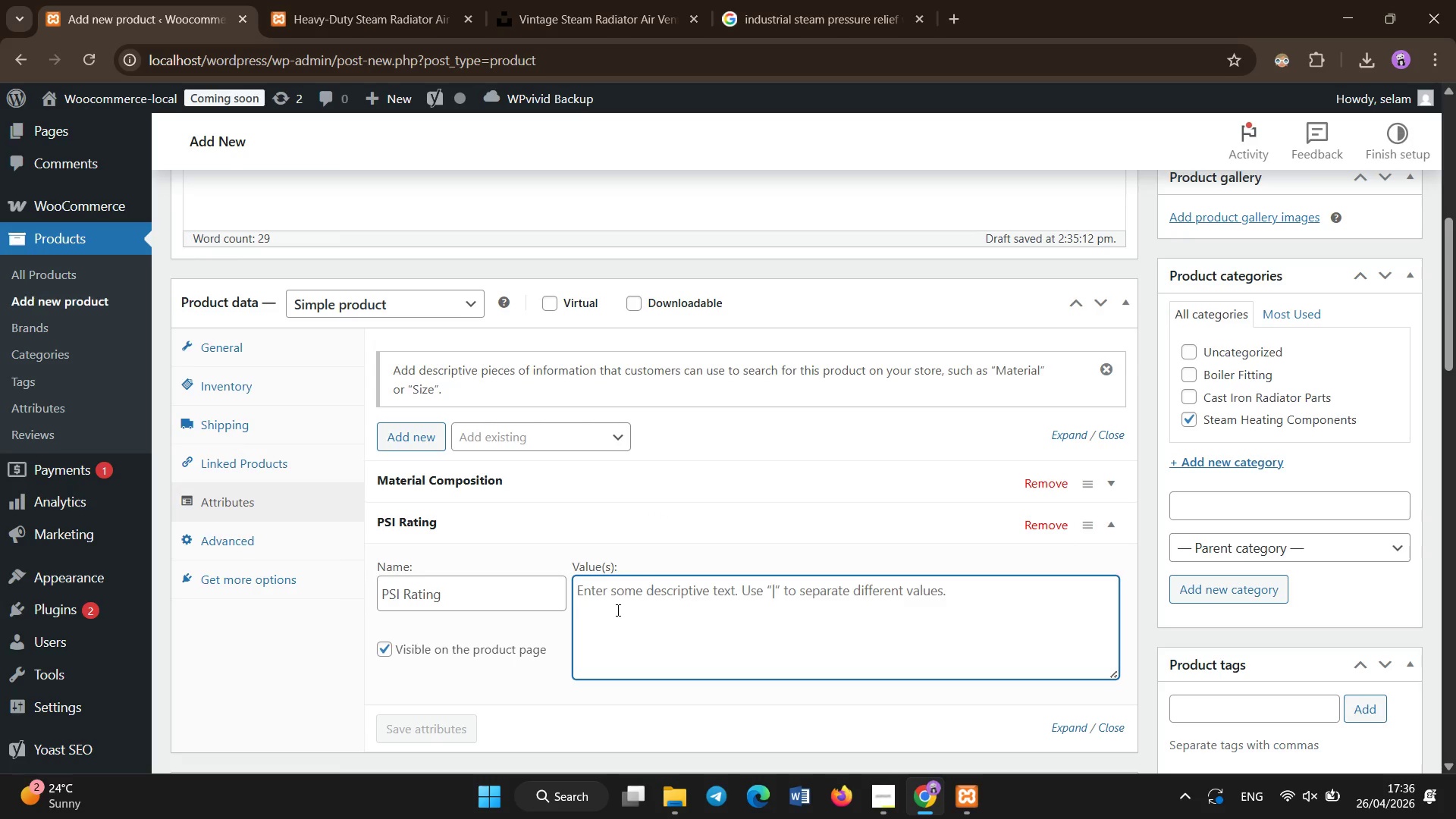 
type(0300)
key(Backspace)
key(Backspace)
key(Backspace)
type(-300PSI)
 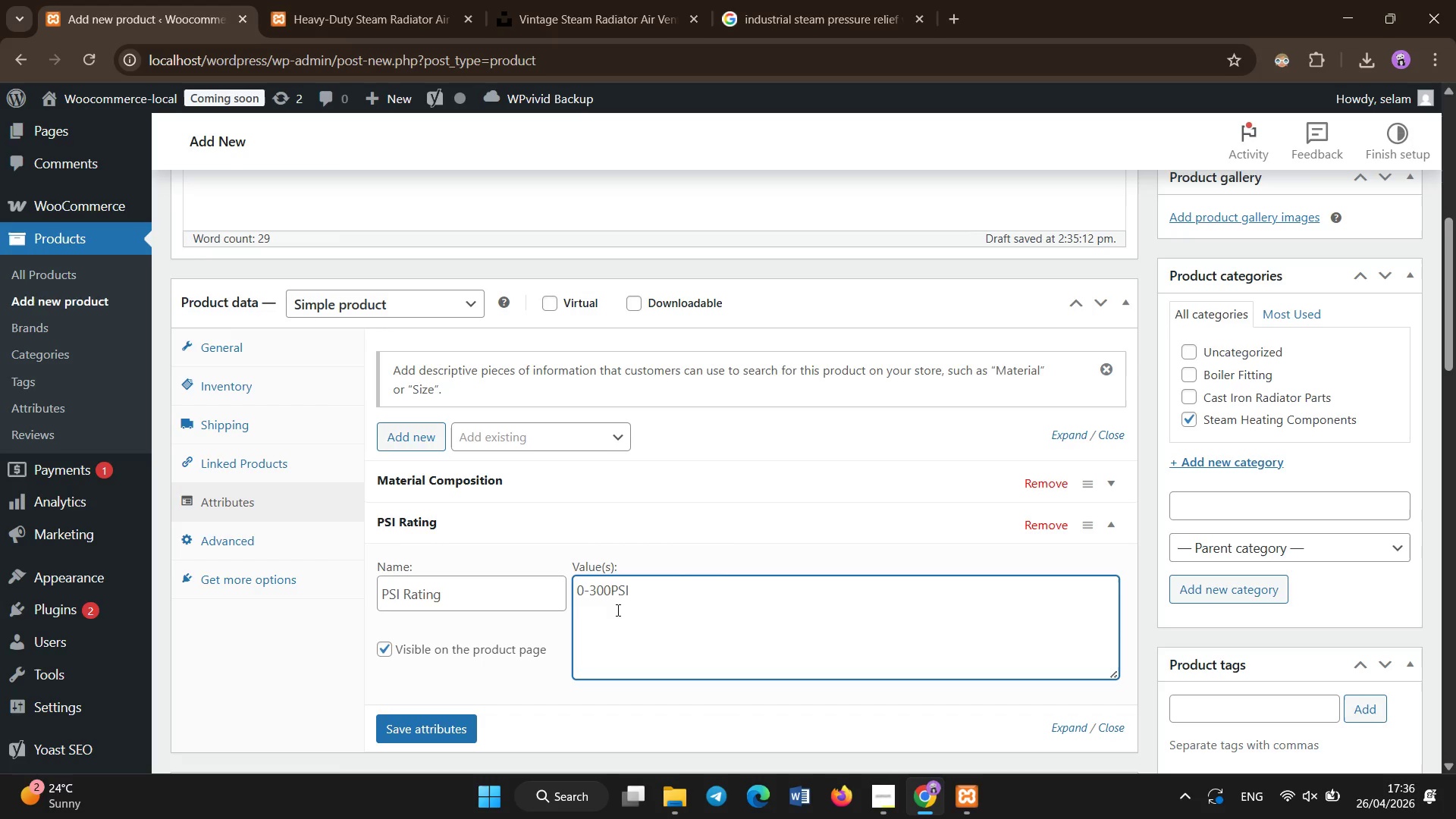 
key(ArrowLeft)
 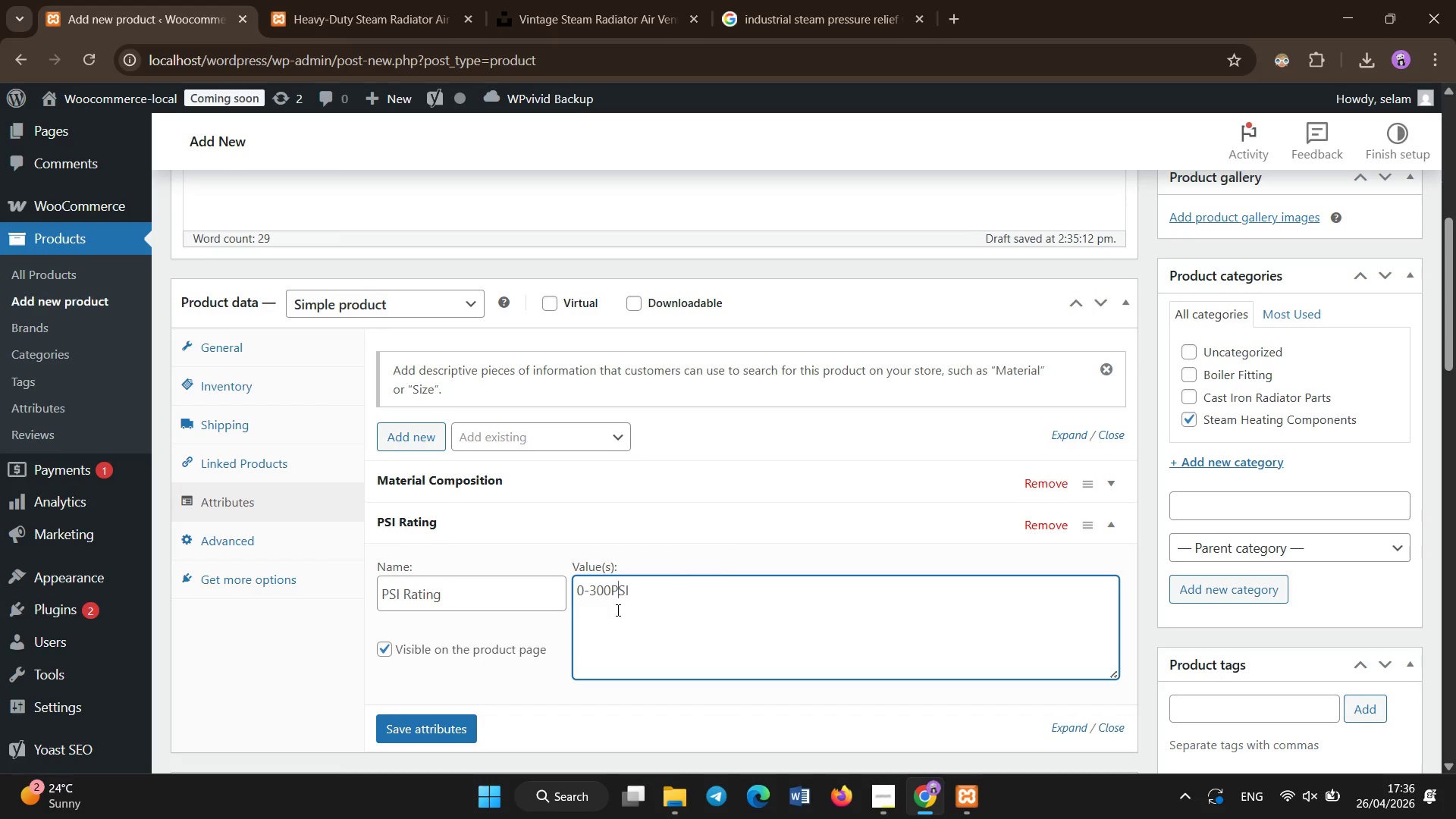 
key(ArrowLeft)
 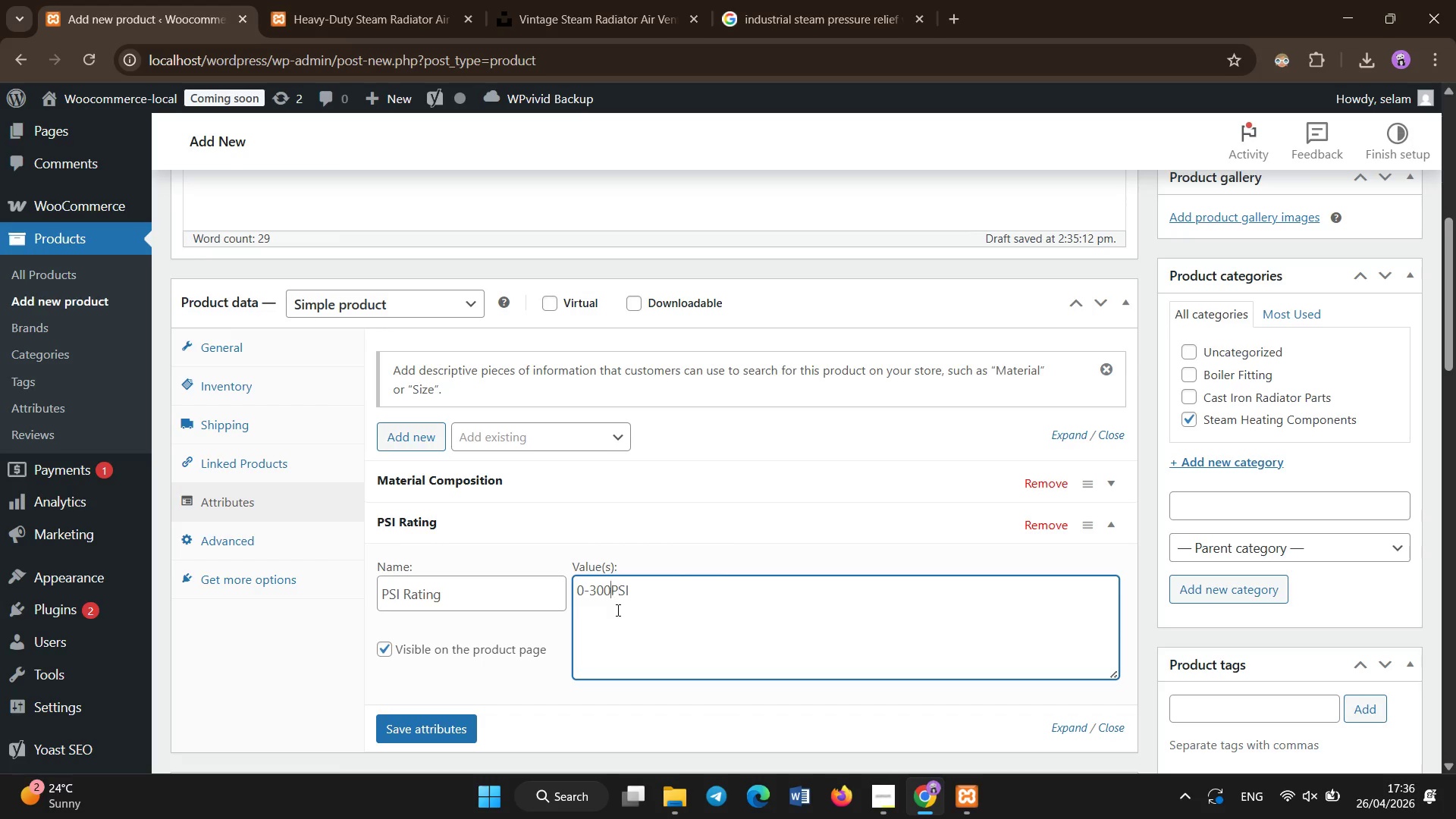 
key(ArrowLeft)
 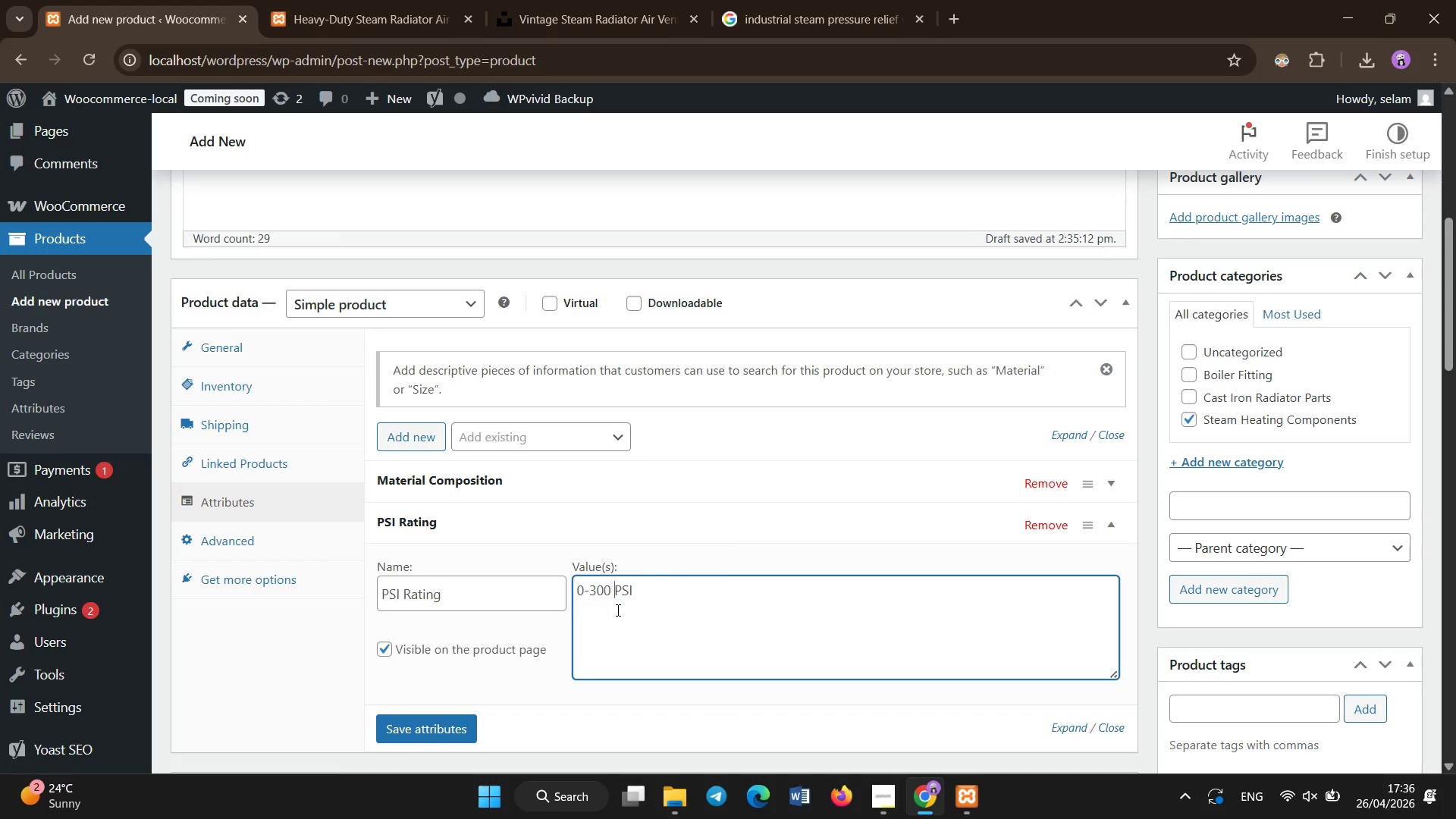 
key(Space)
 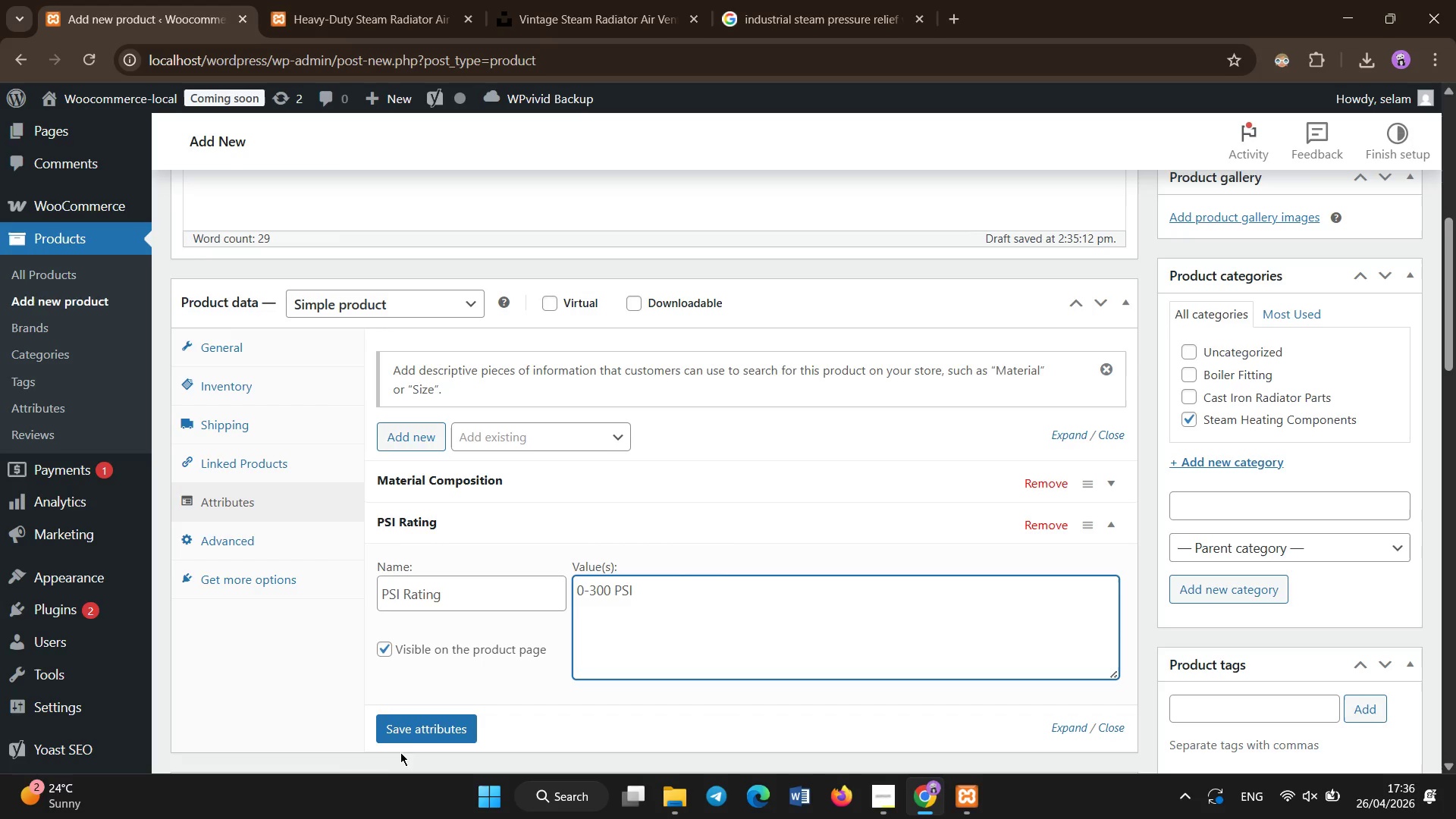 
left_click([408, 736])
 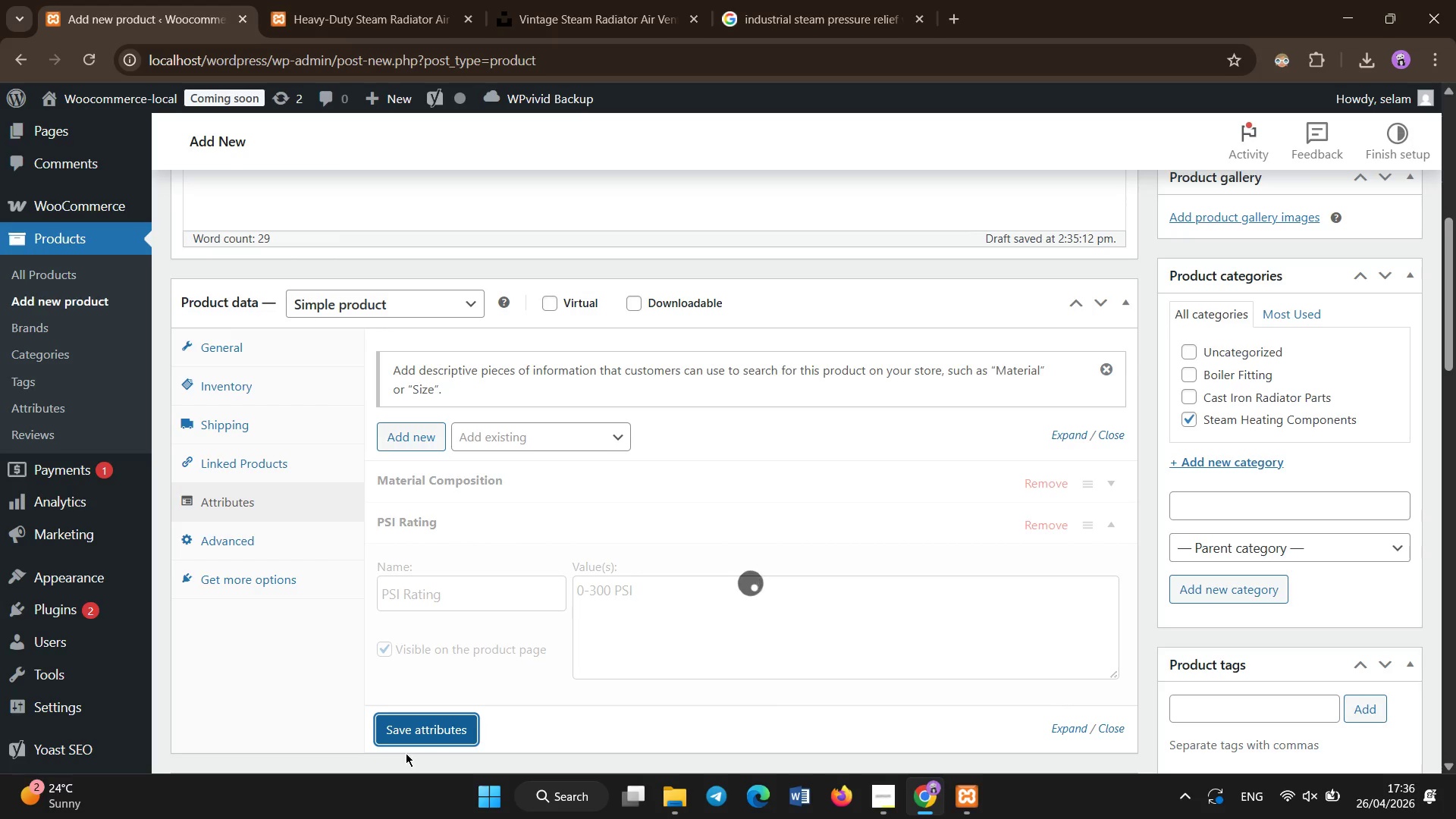 
wait(8.58)
 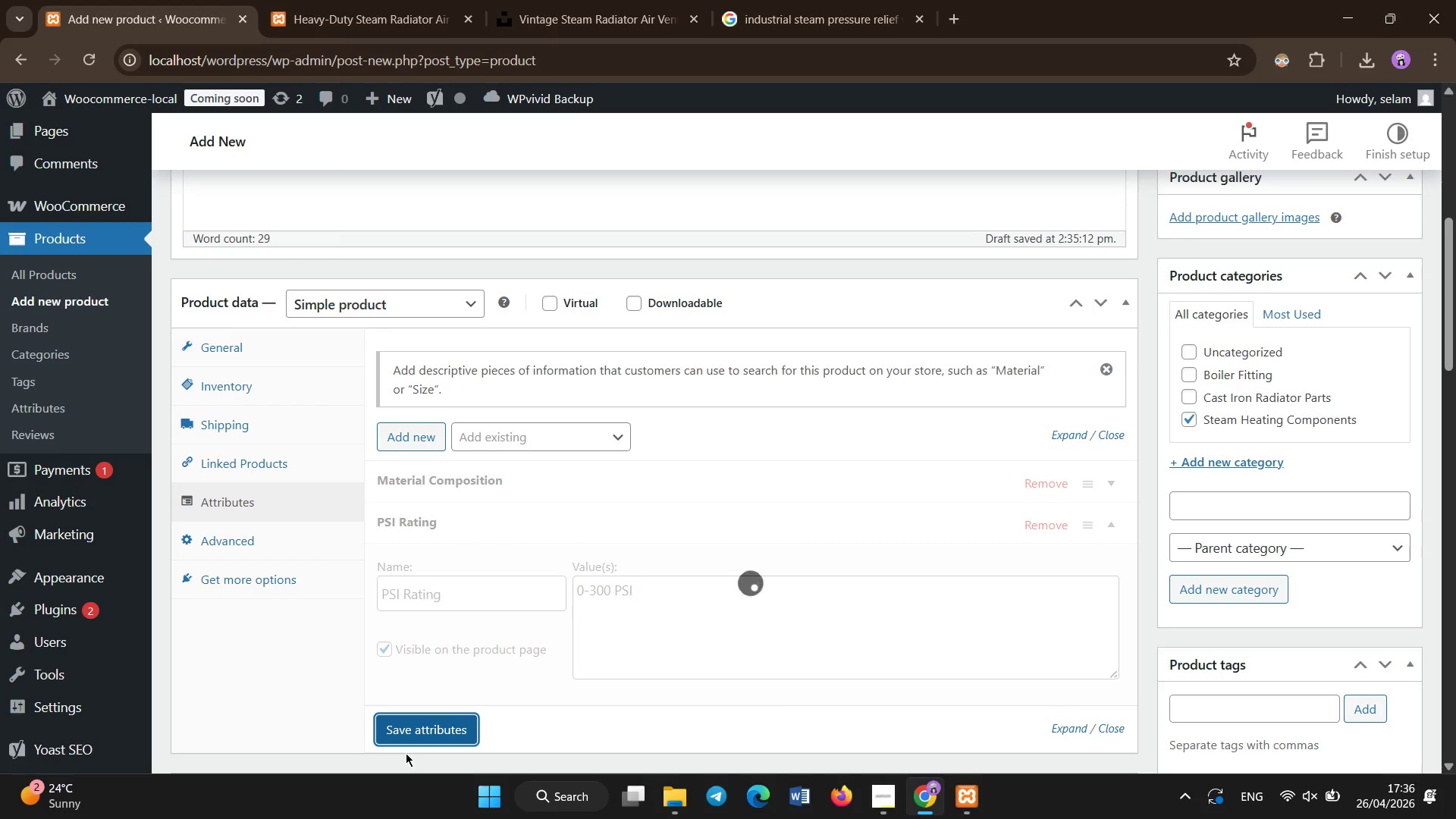 
left_click([388, 444])
 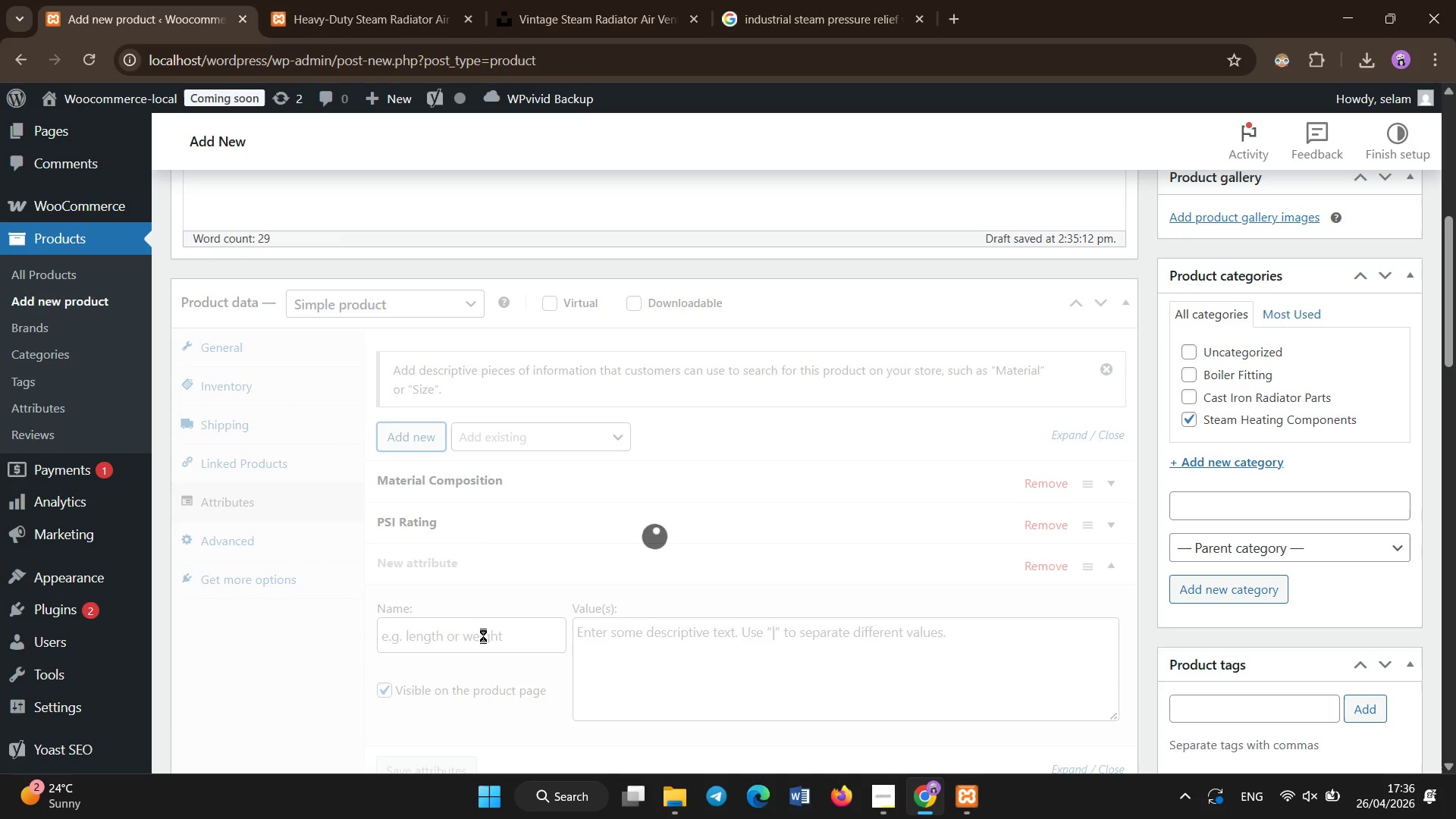 
wait(11.45)
 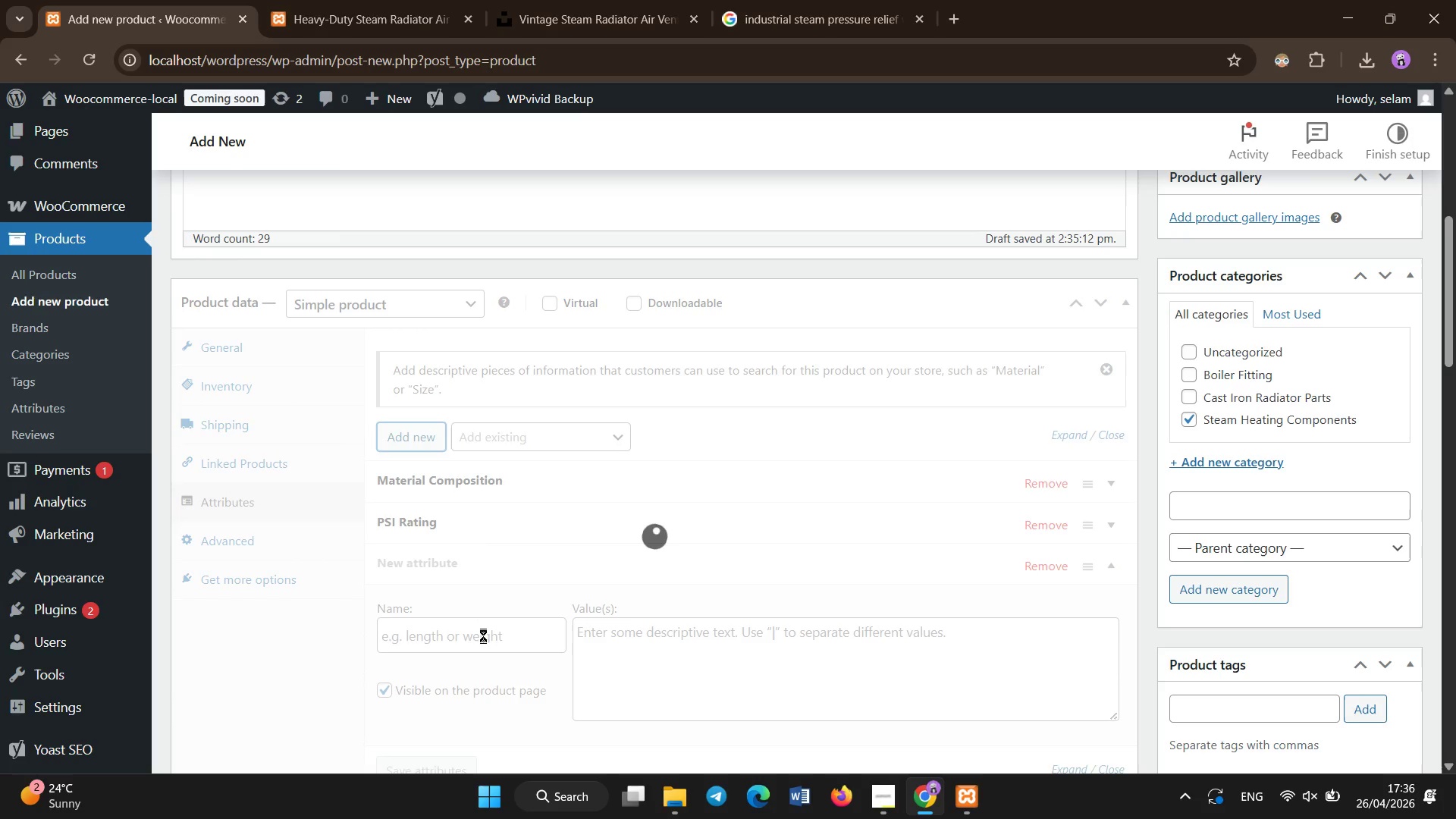 
left_click([483, 635])
 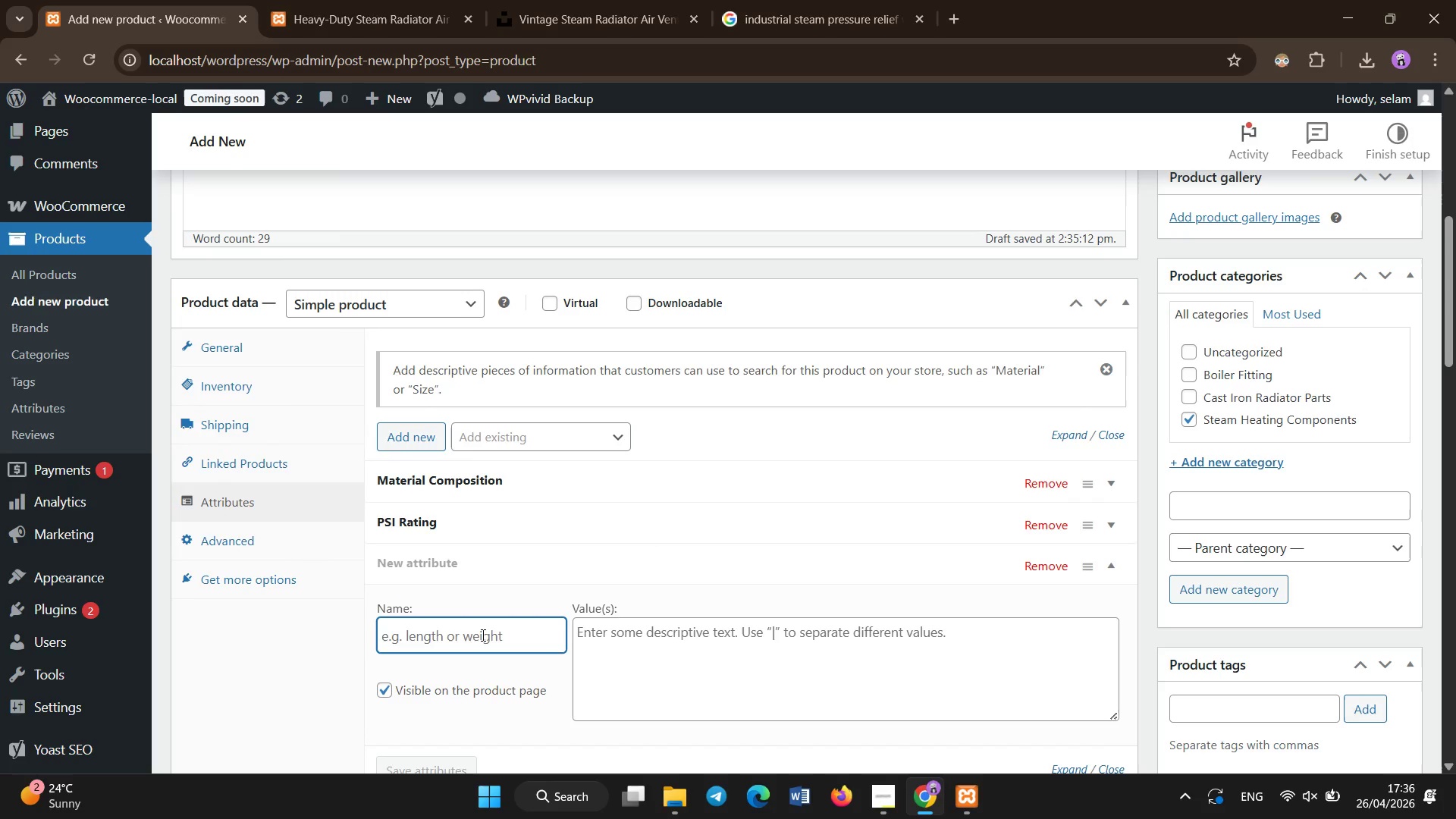 
type(Thread type)
 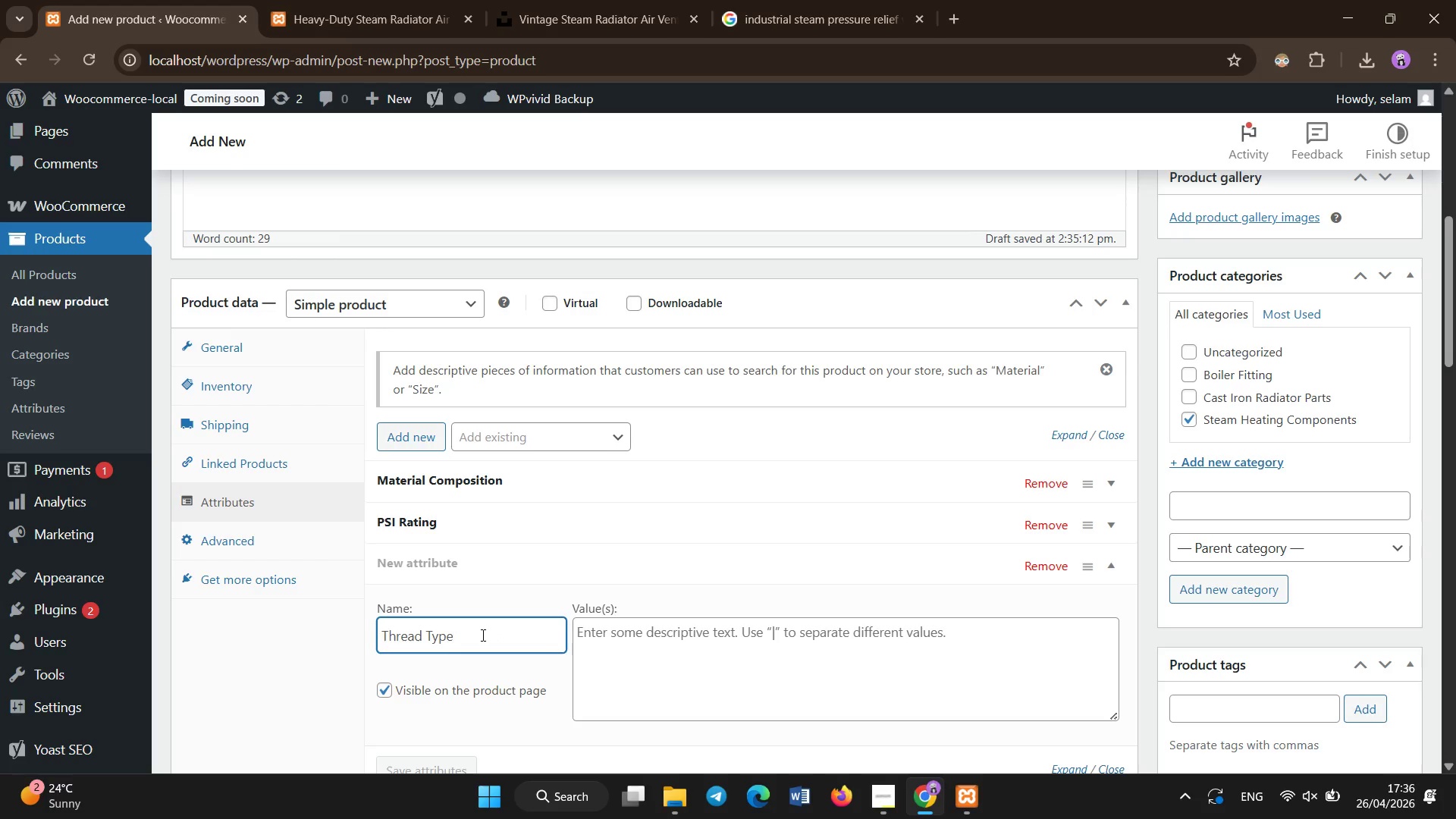 
left_click([634, 644])
 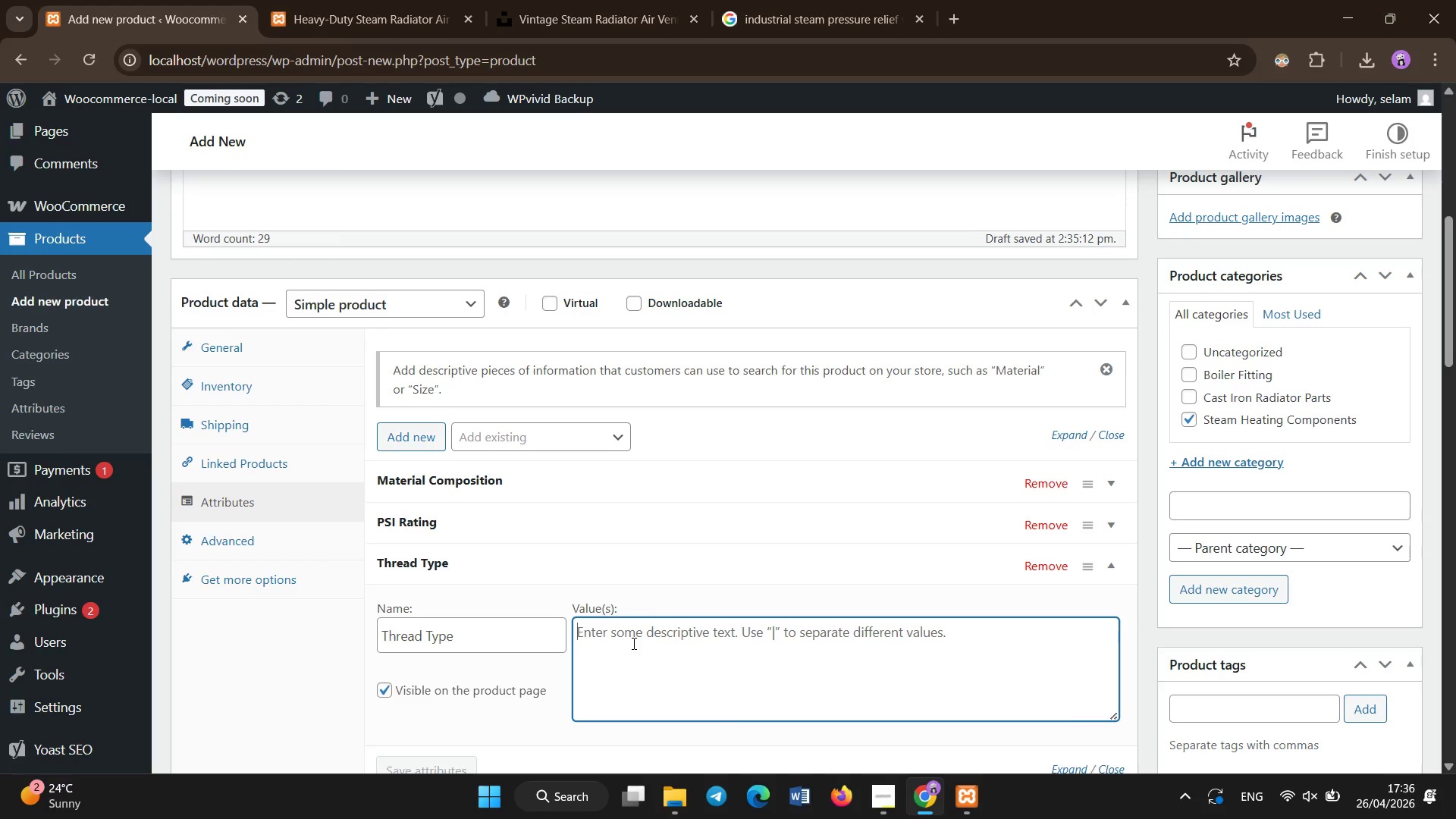 
type(NPT)
 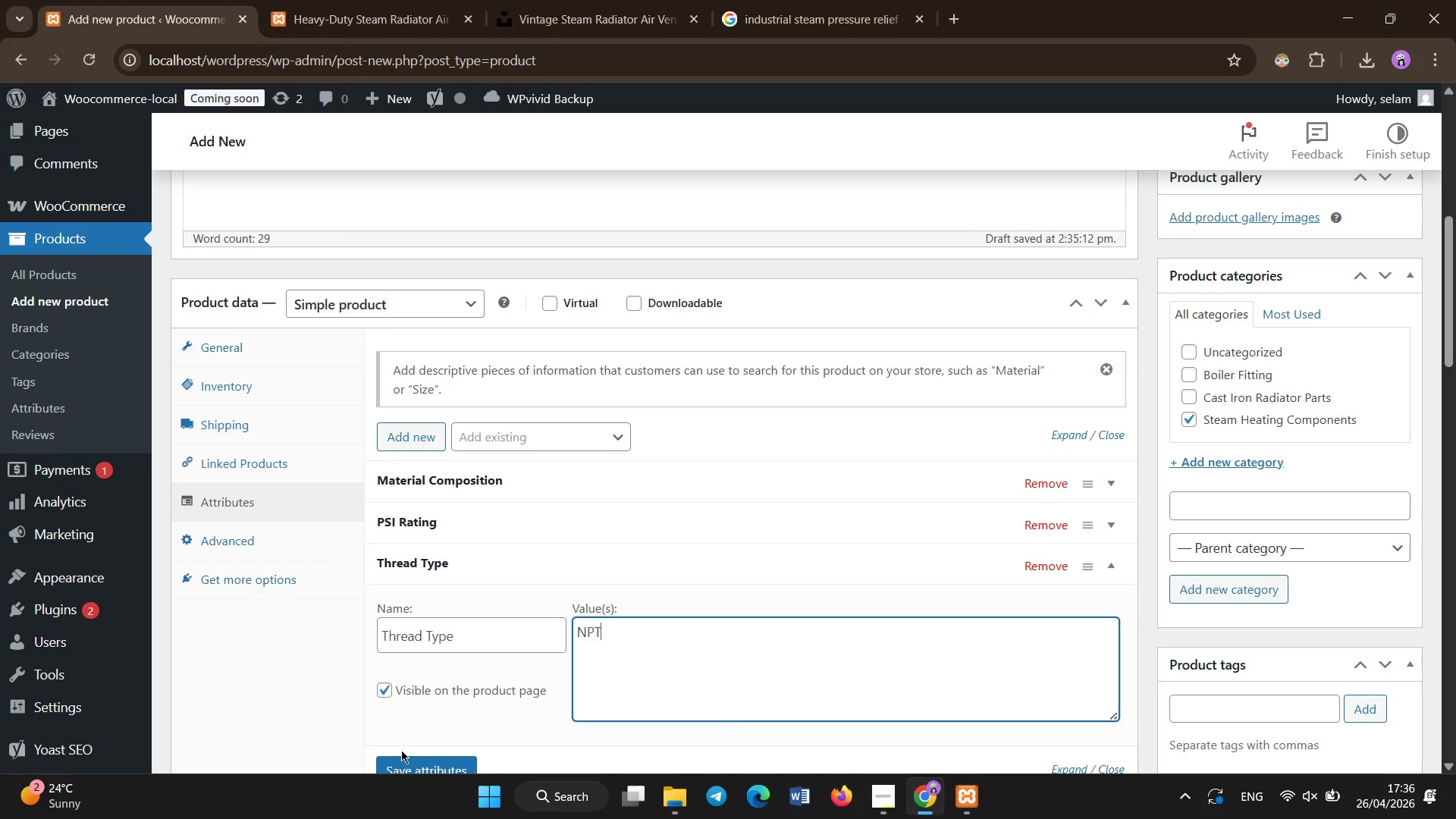 
left_click([404, 769])
 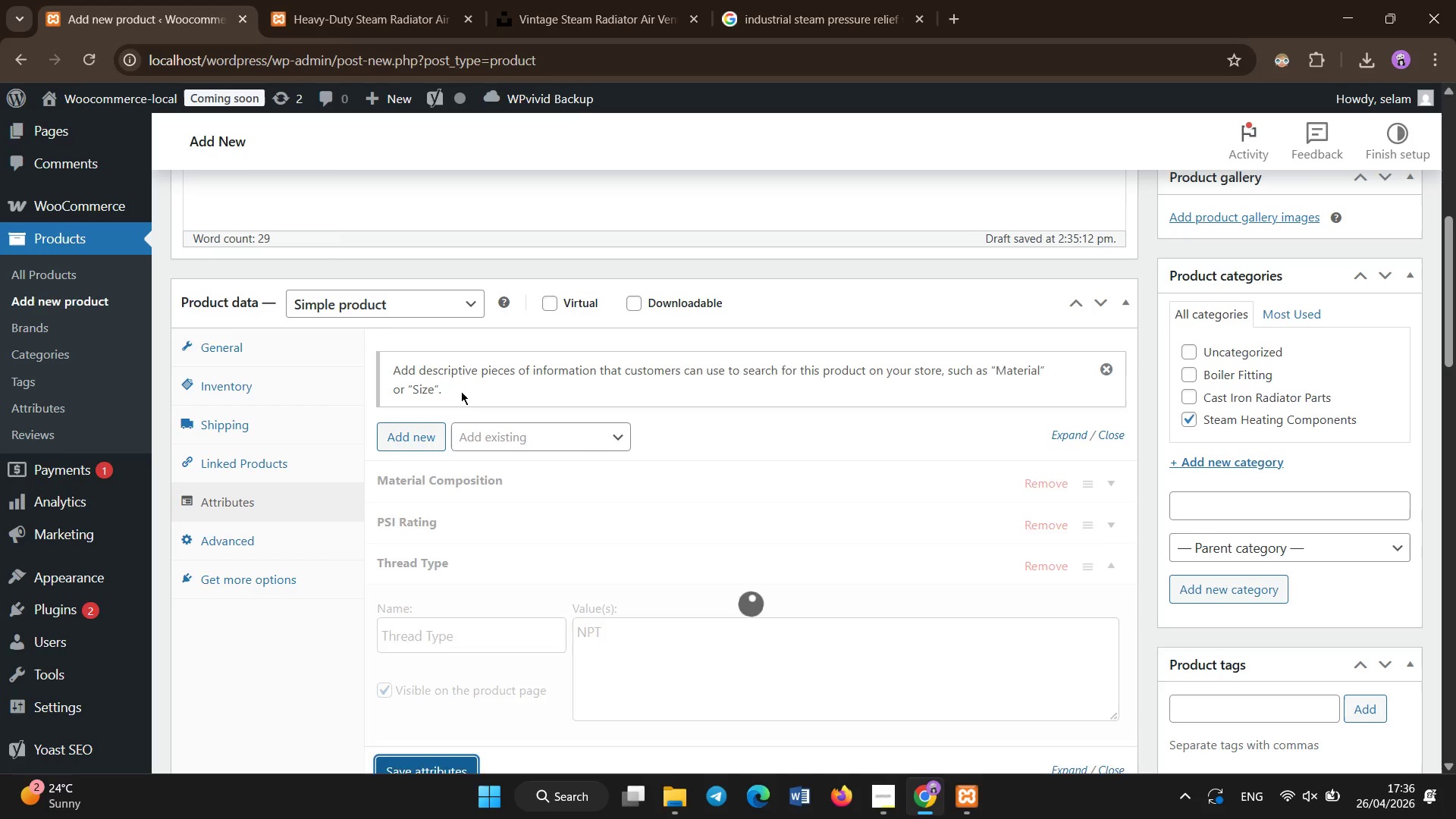 
wait(5.7)
 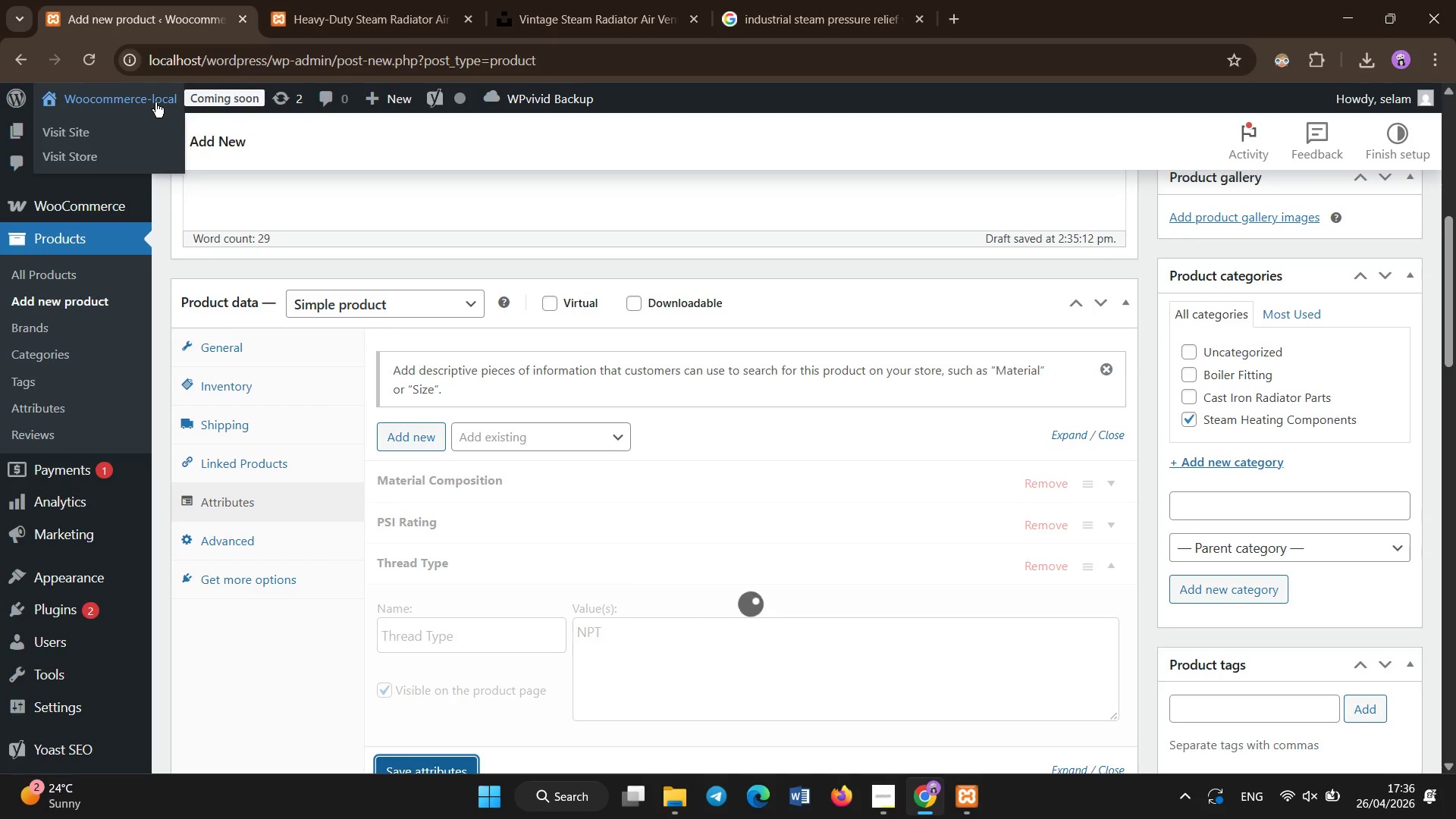 
left_click([432, 441])
 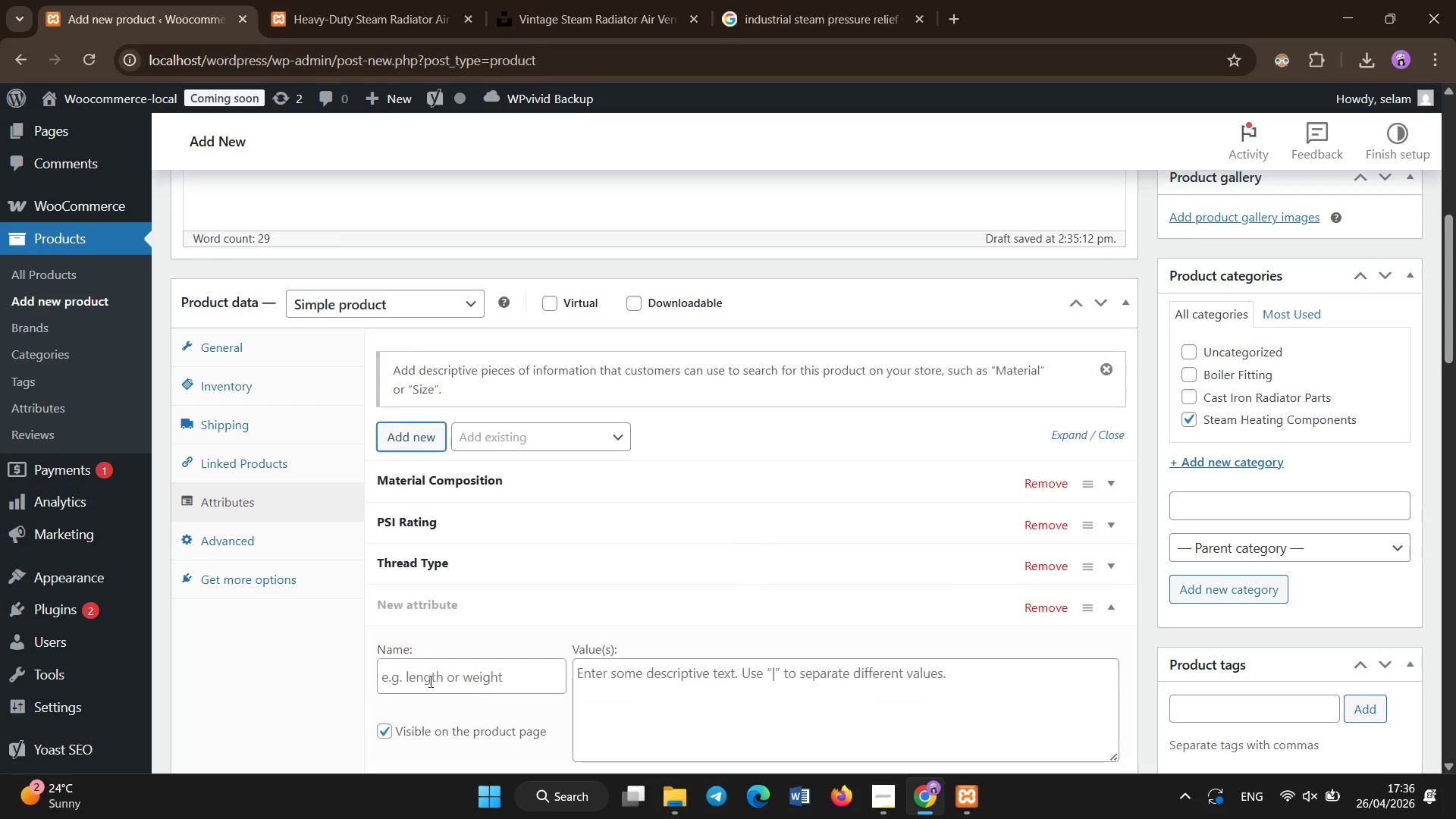 
left_click([440, 688])
 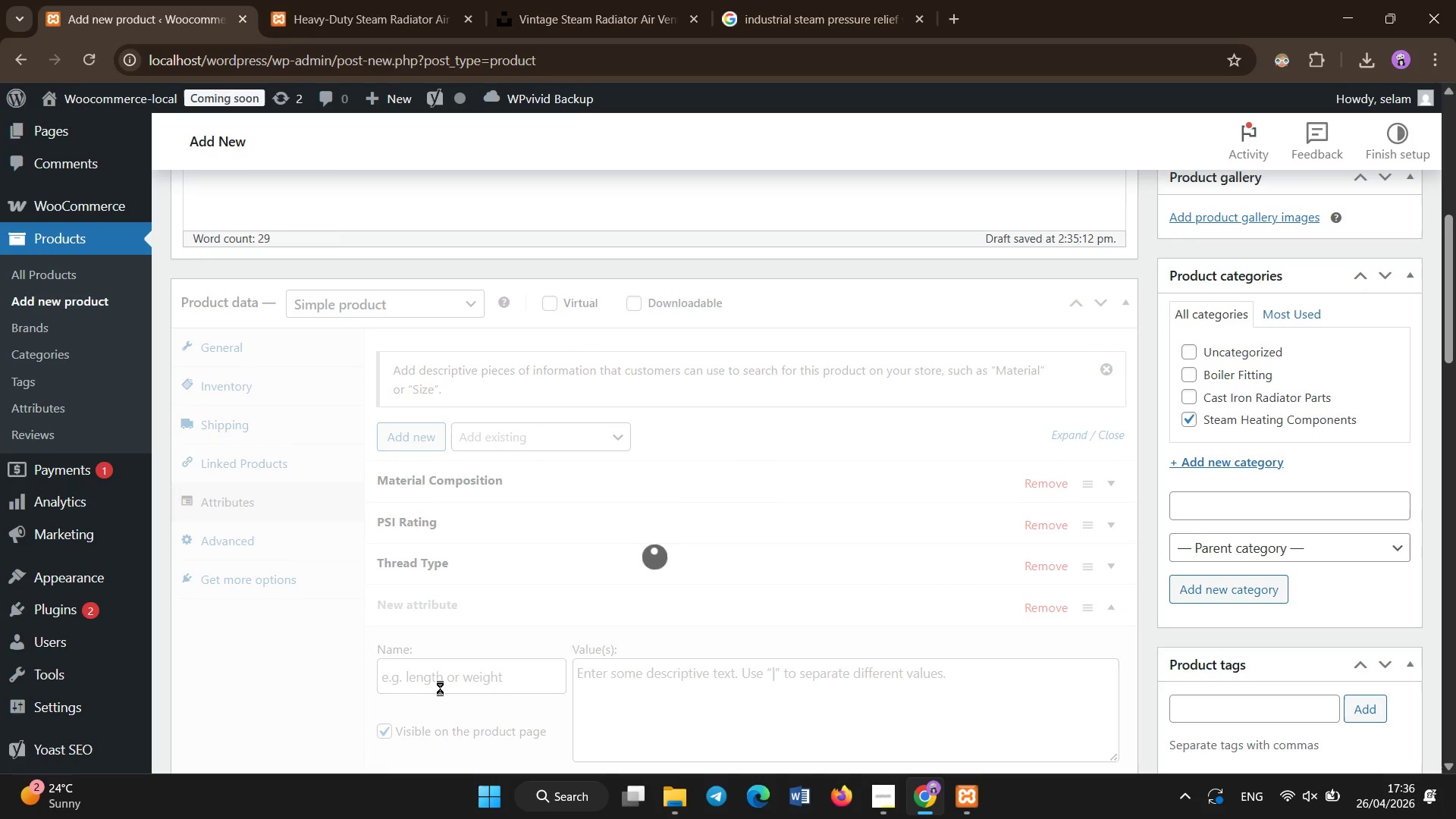 
type(FiF)
 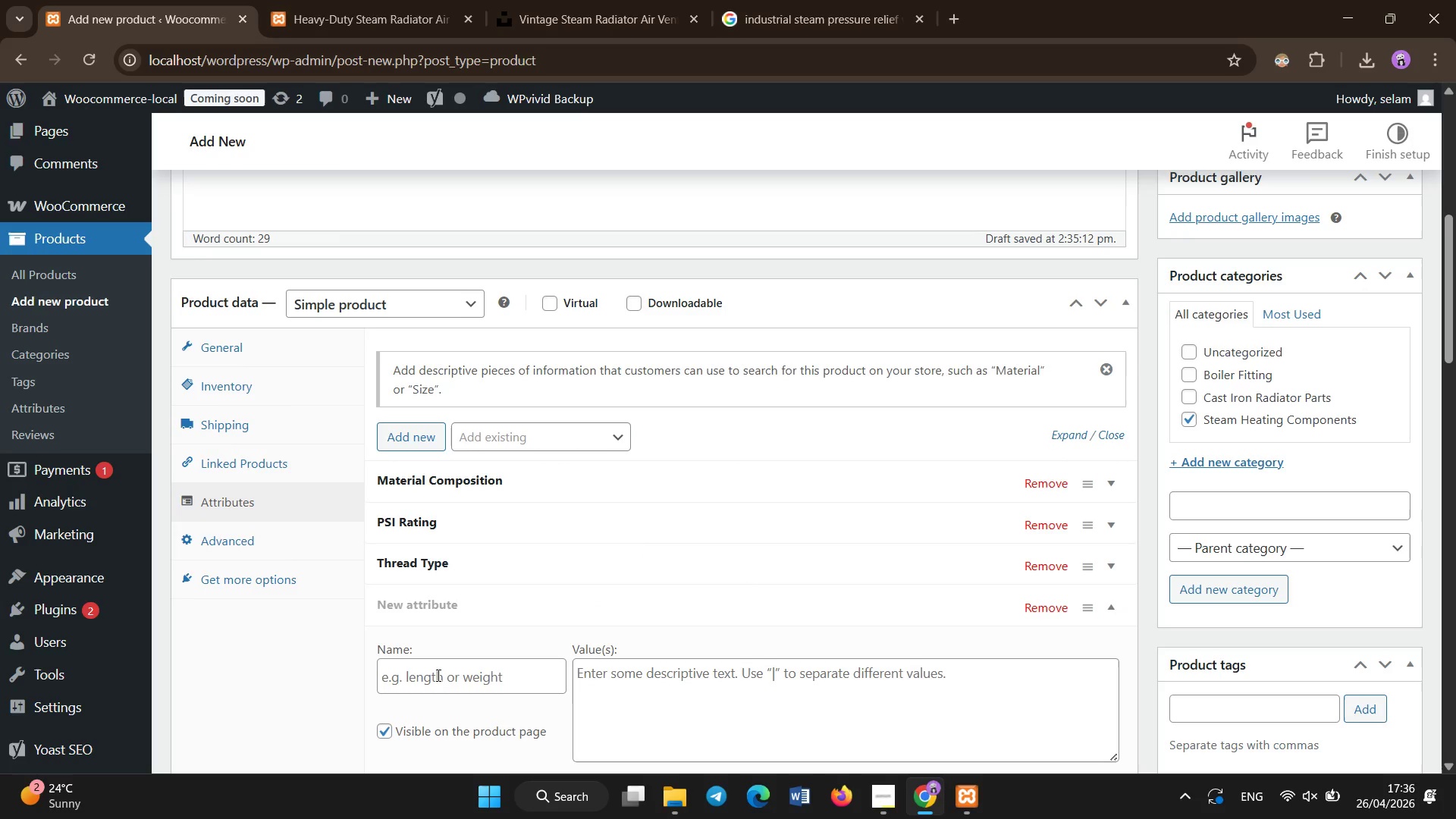 
left_click([438, 672])
 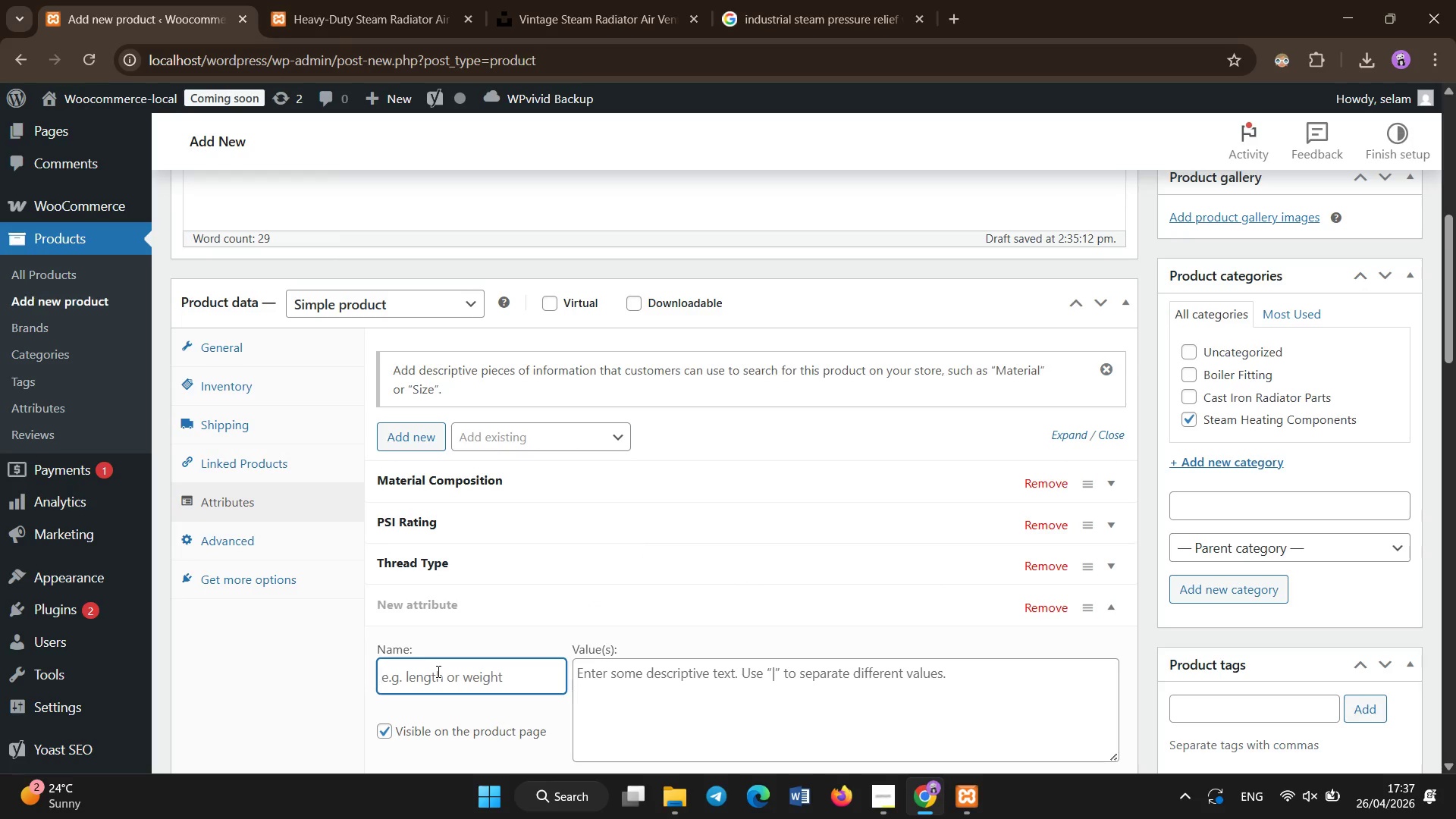 
type(Finish )
 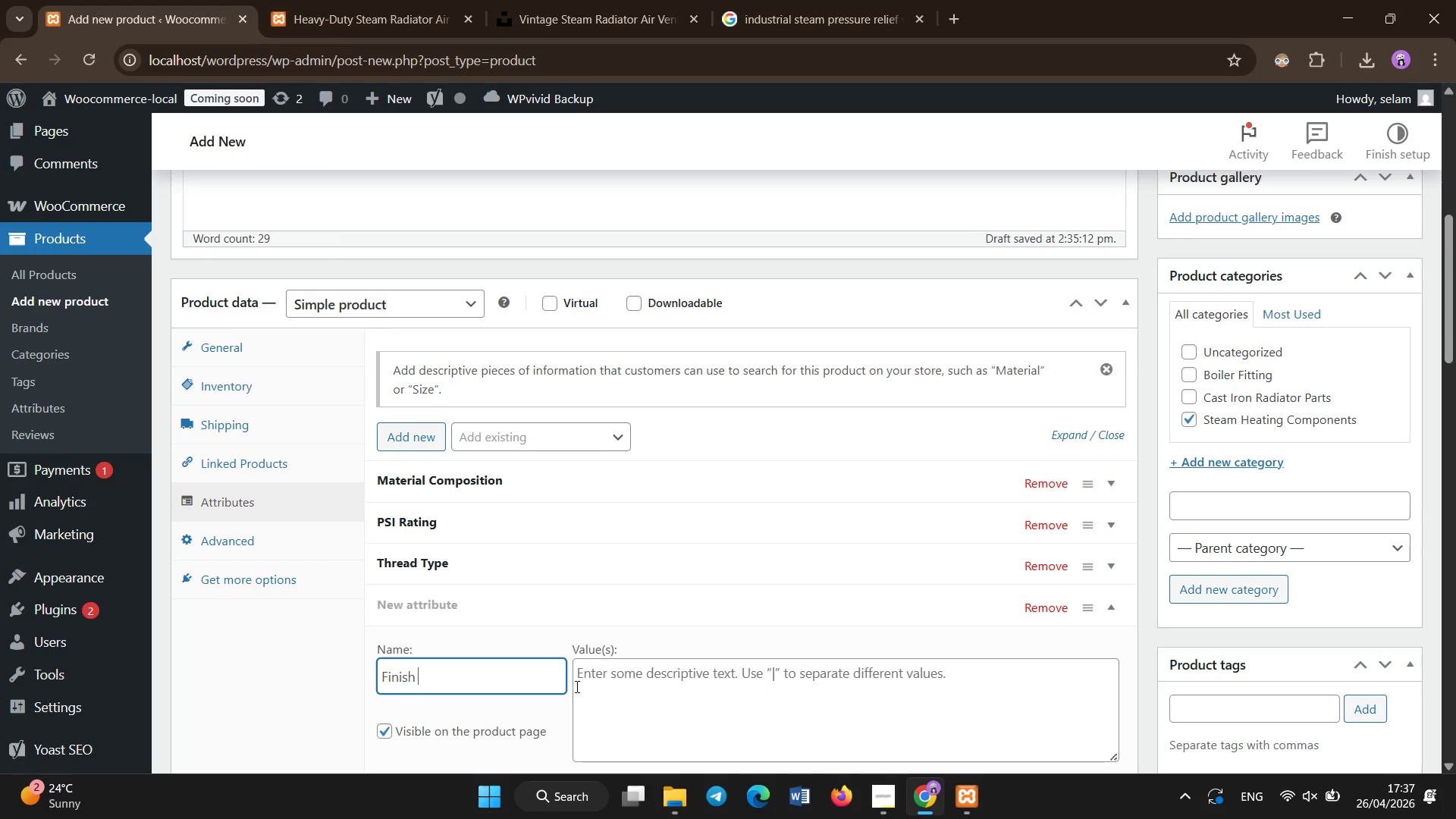 
left_click([604, 687])
 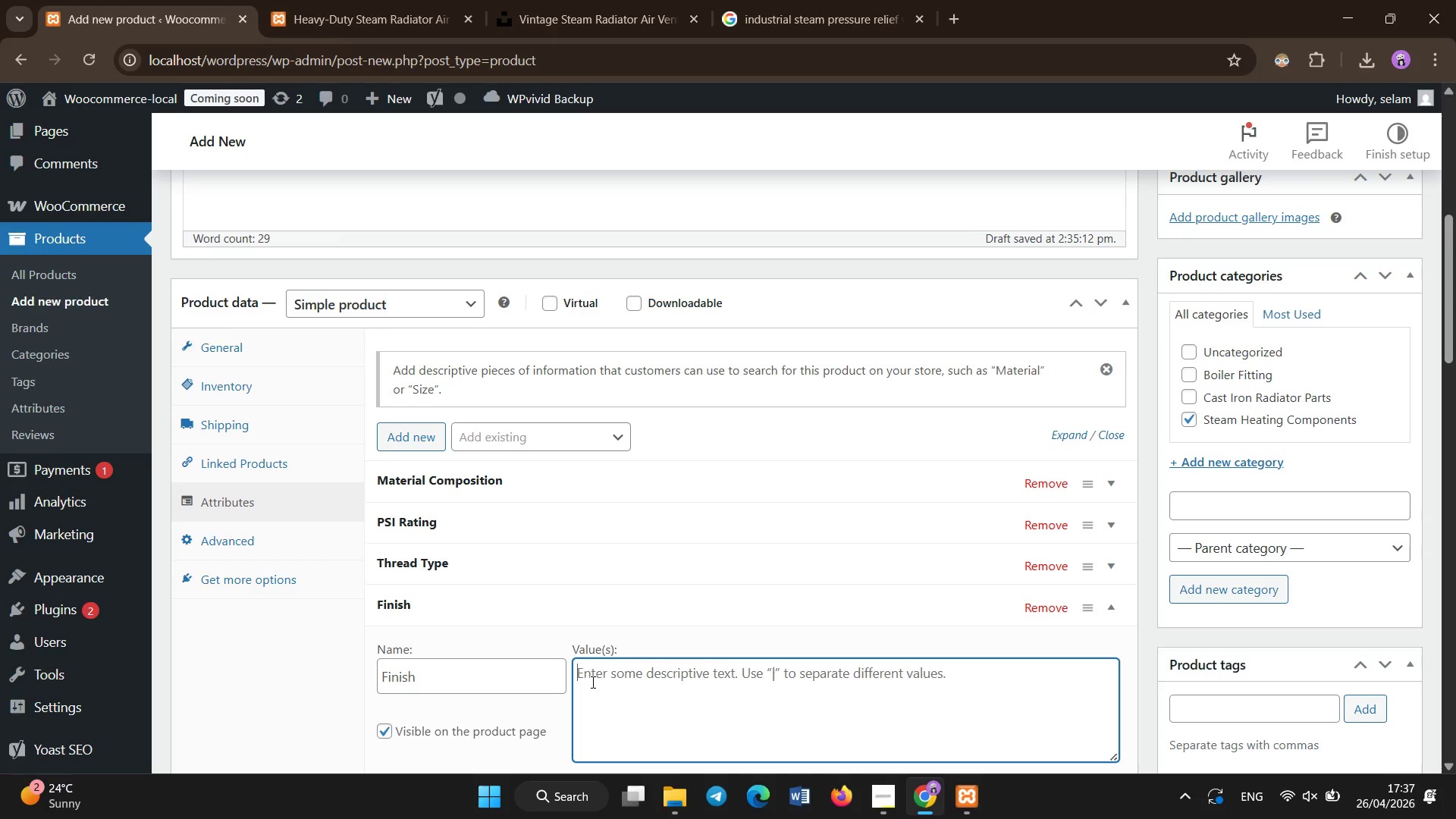 
type(Polished Steel)
 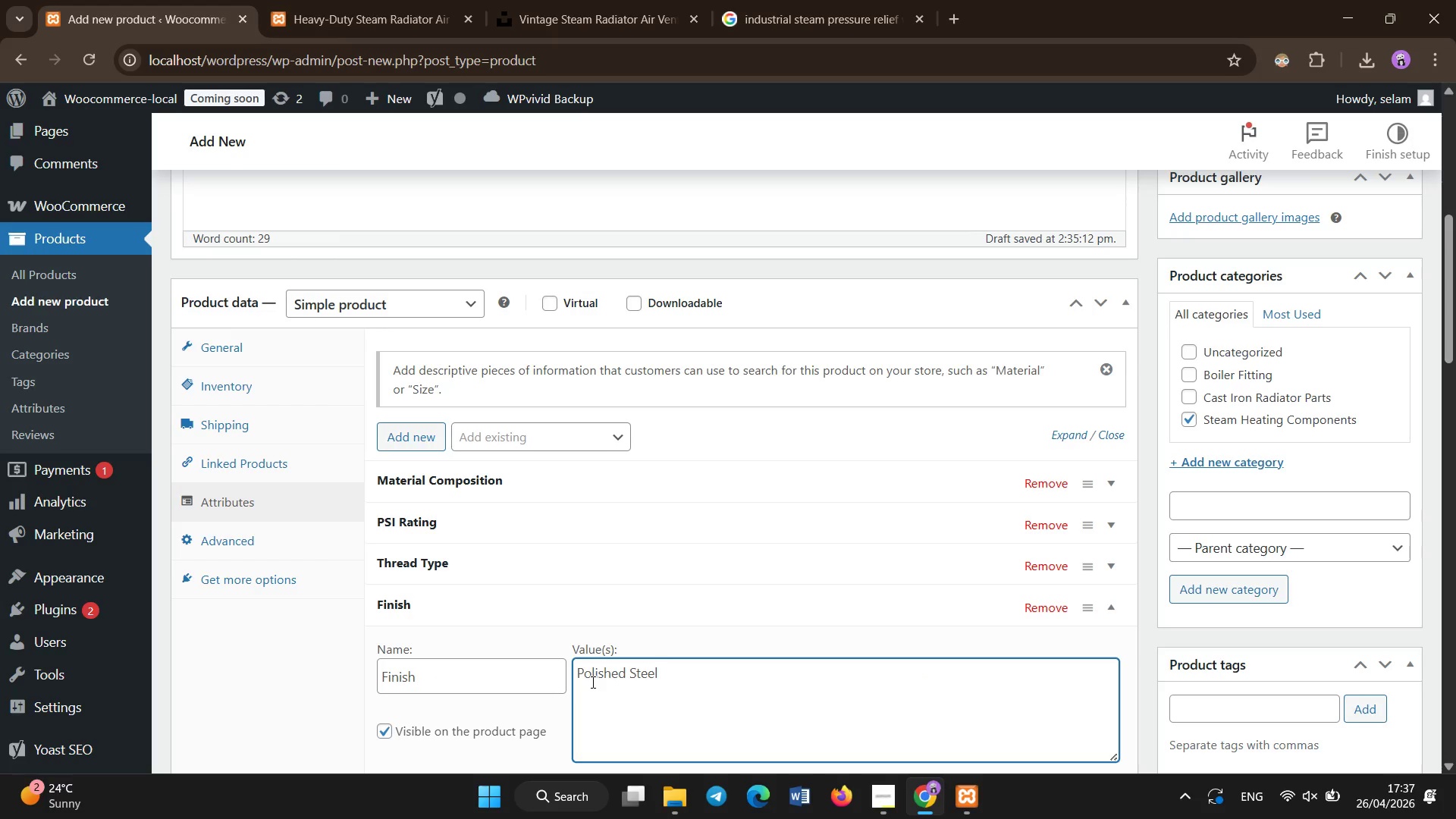 
scroll: coordinate [593, 682], scroll_direction: down, amount: 2.0
 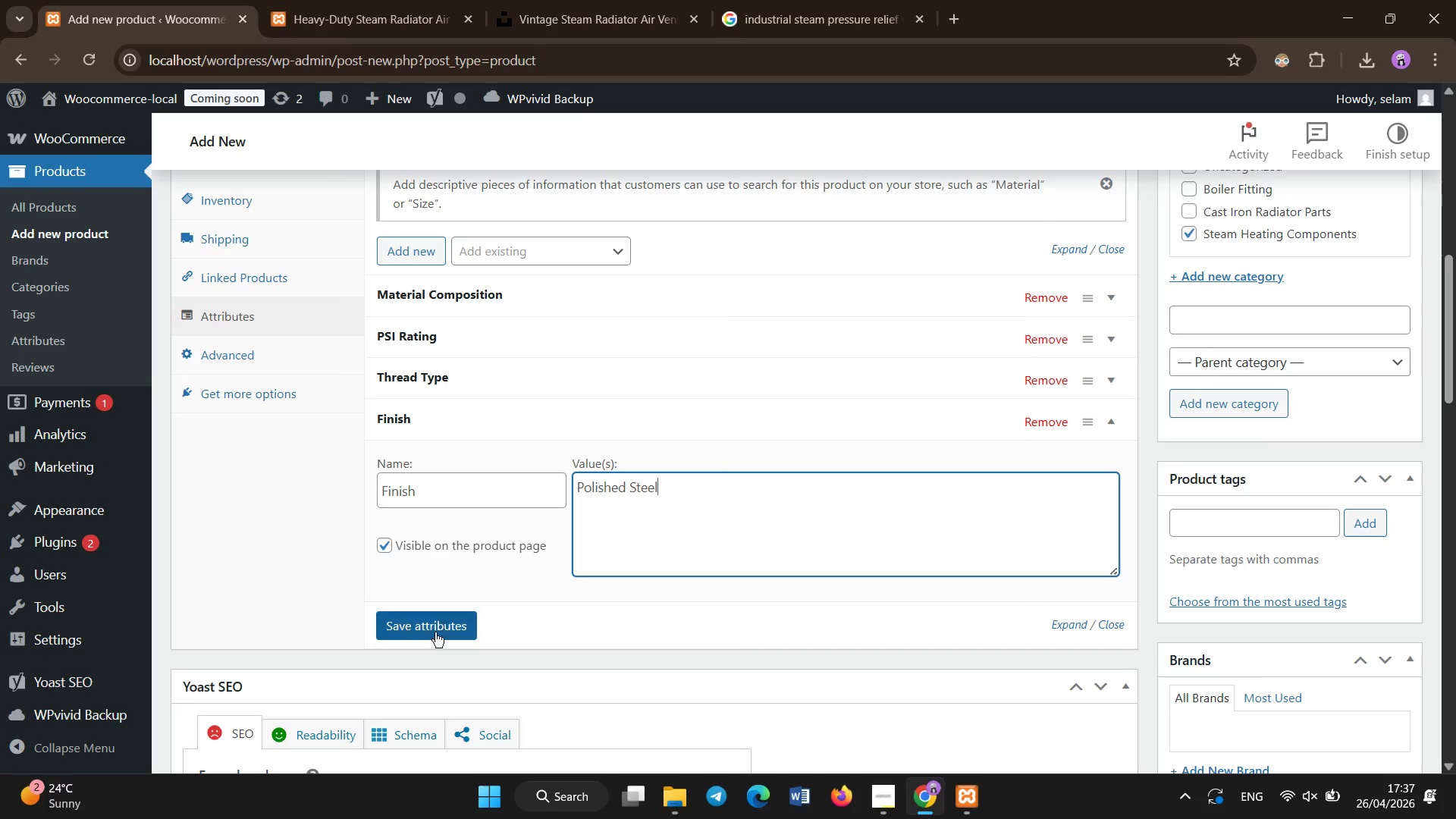 
left_click([435, 632])
 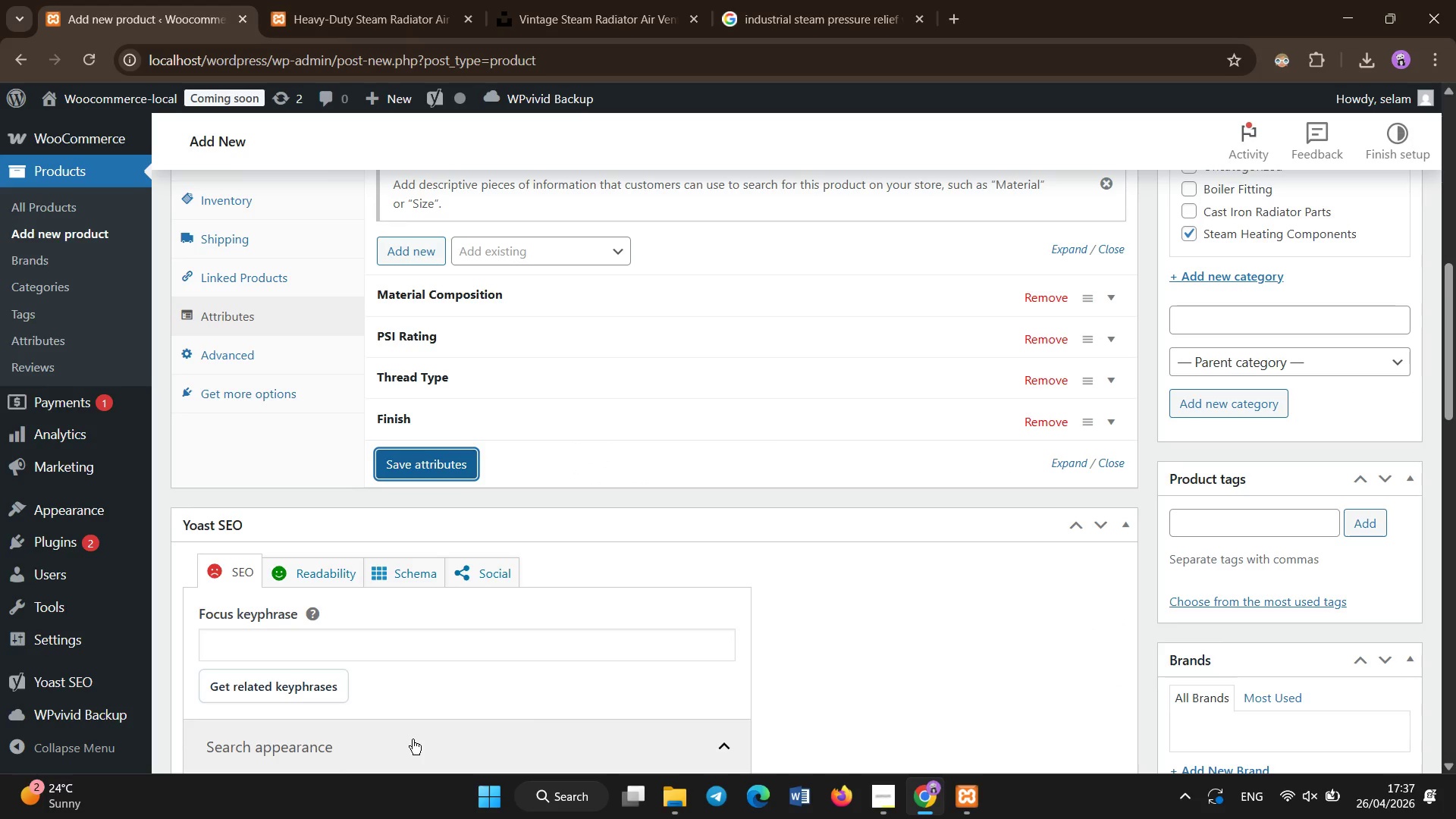 
wait(5.2)
 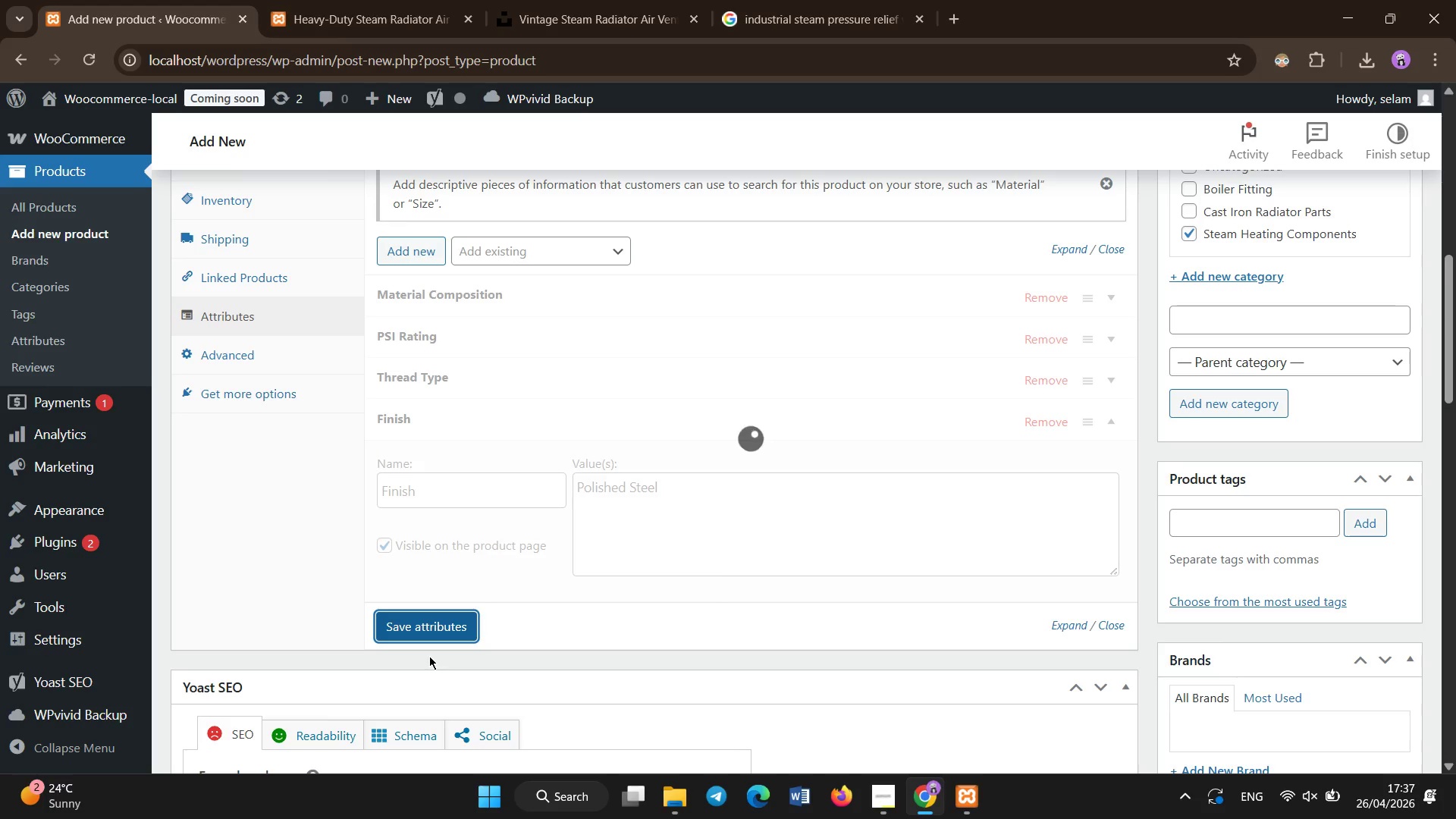 
left_click([406, 262])
 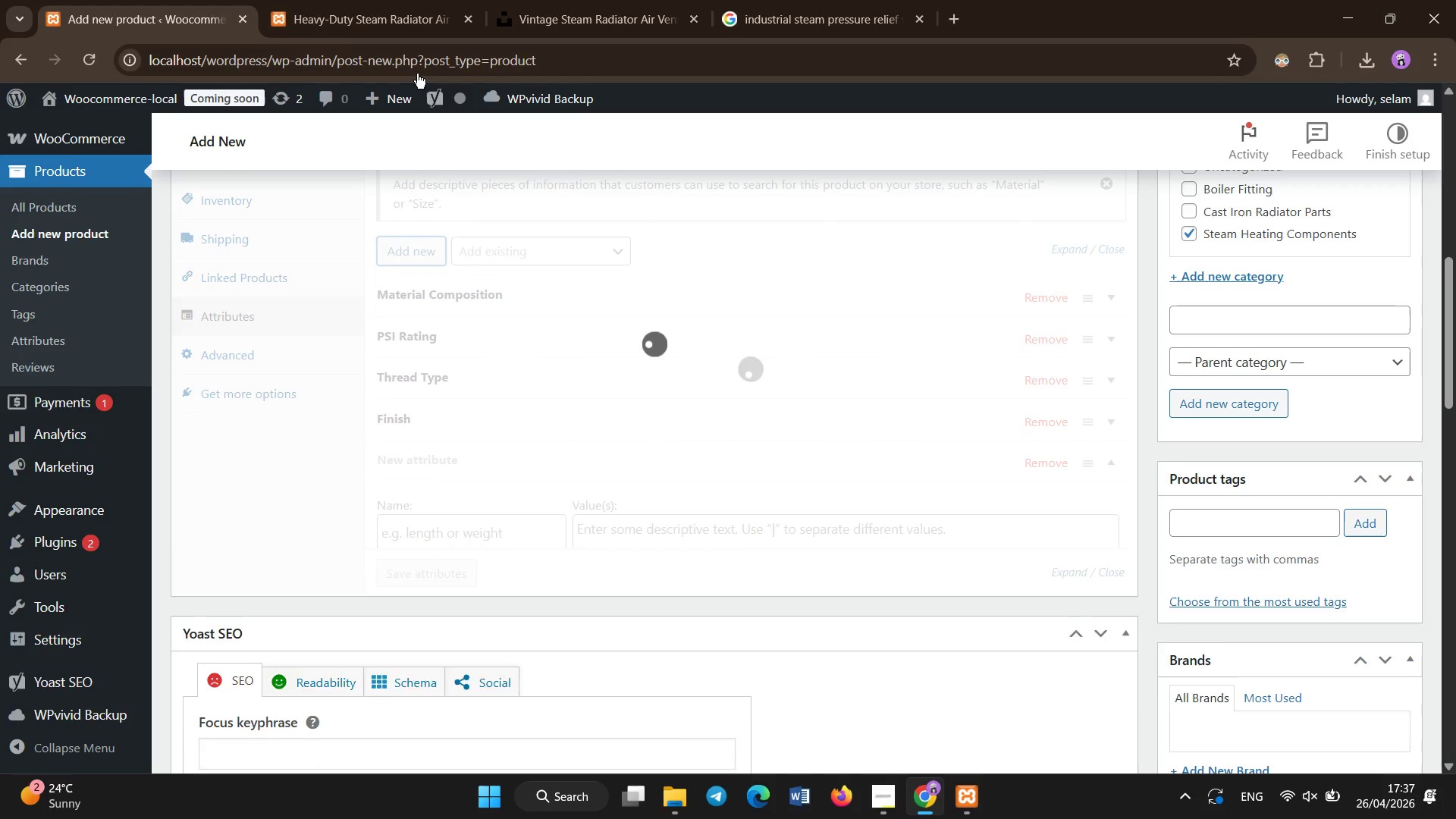 
left_click([489, 524])
 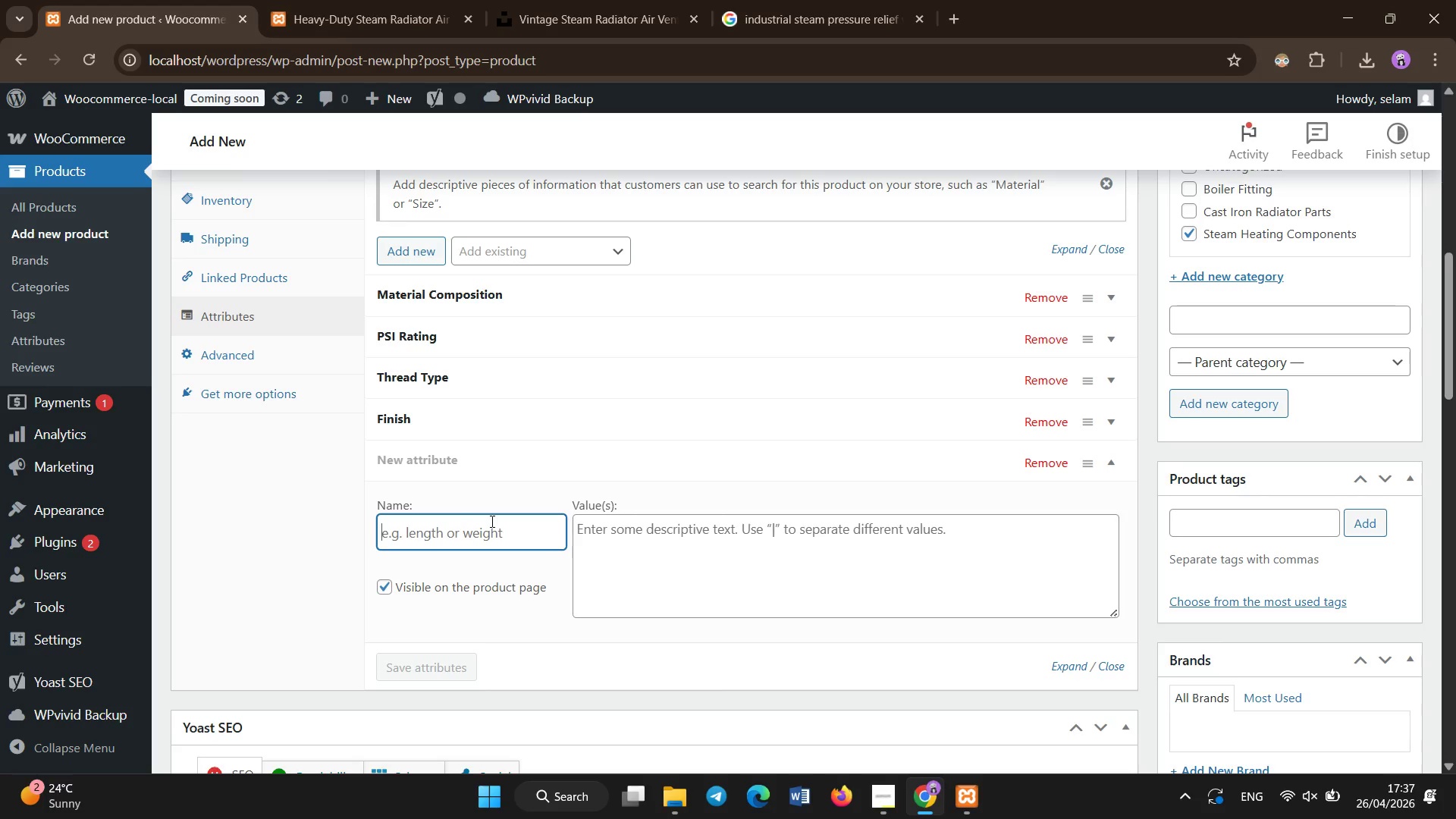 
type(Fitting Size)
 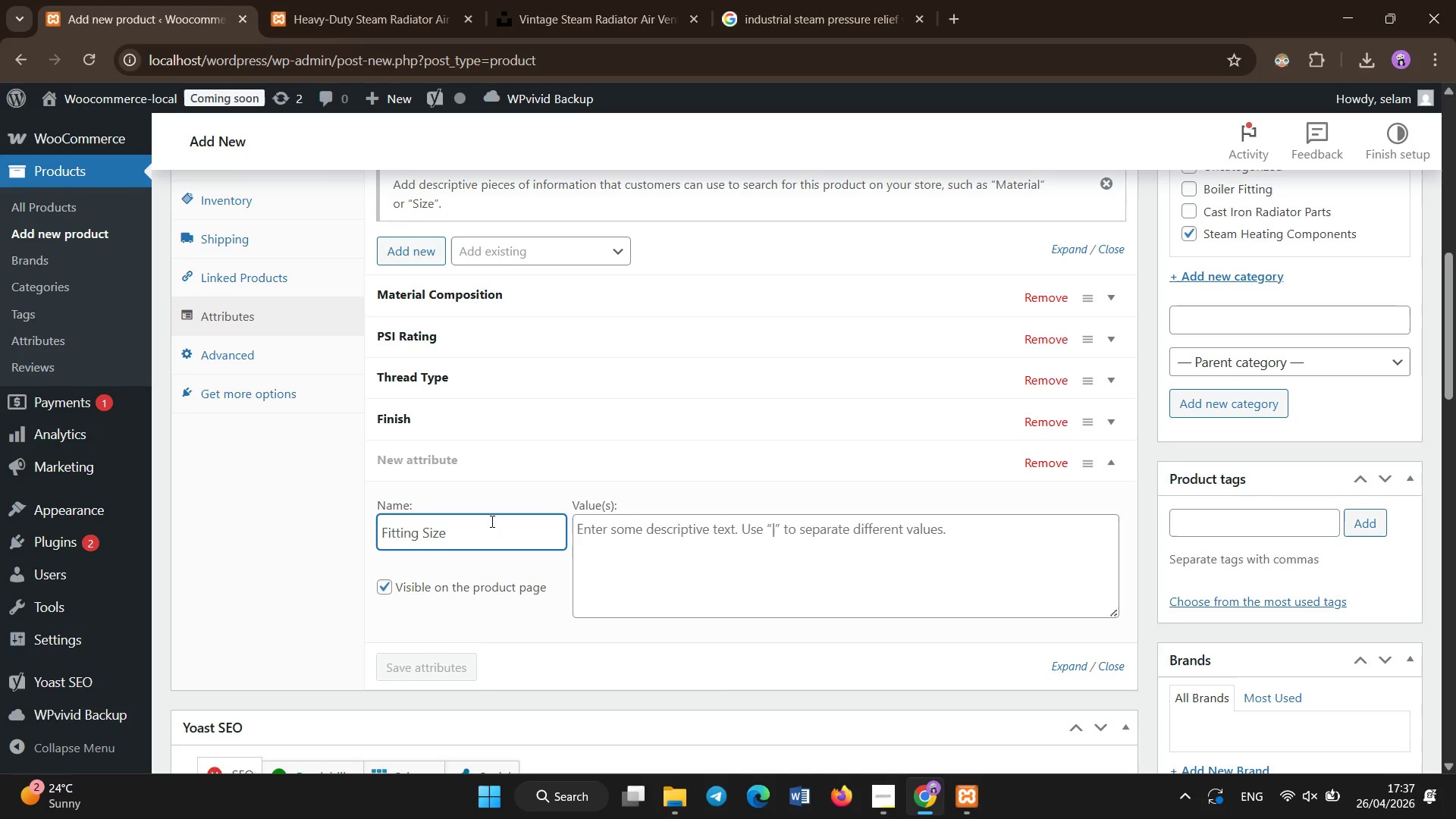 
left_click([764, 566])
 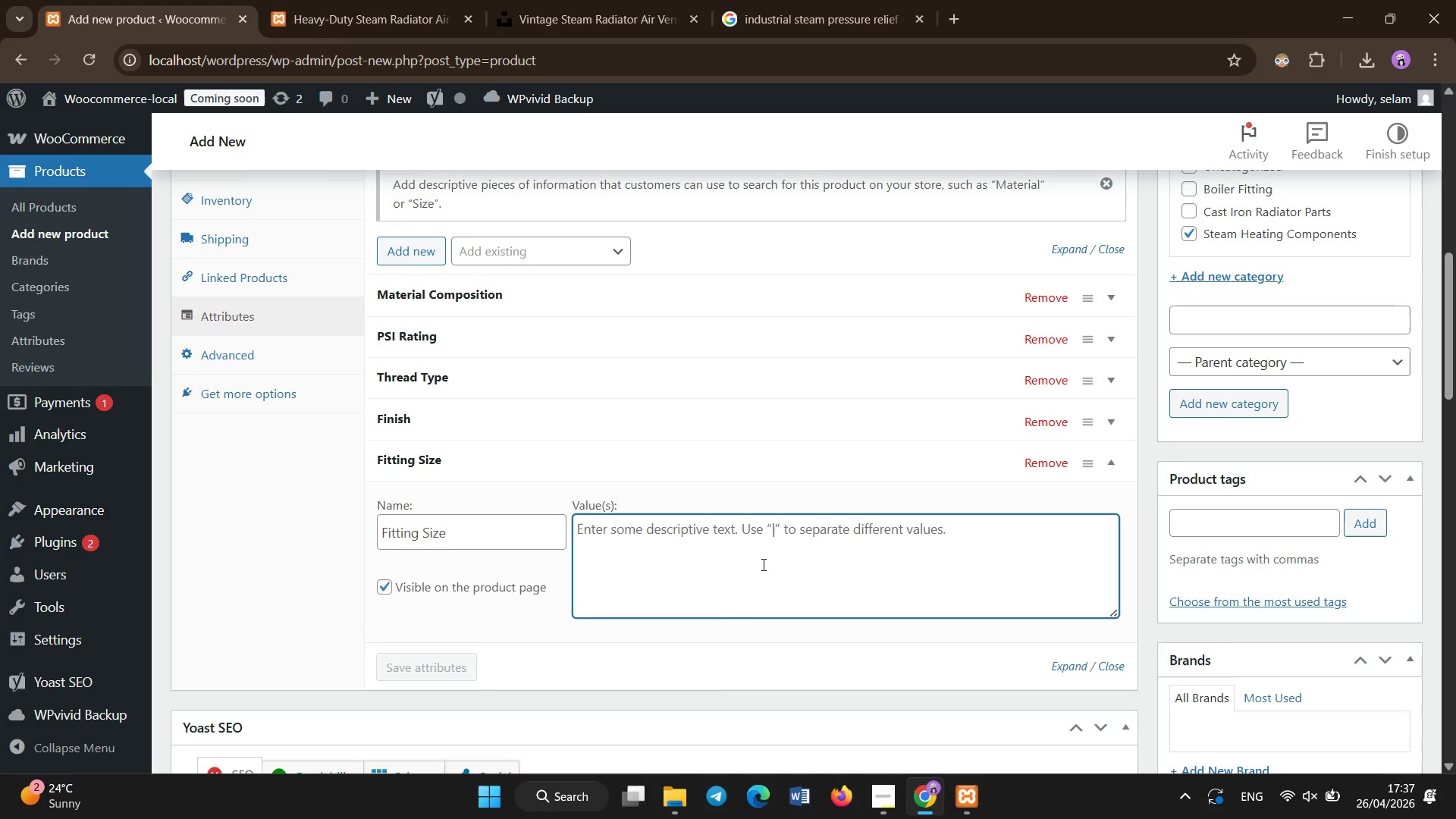 
key(0)
 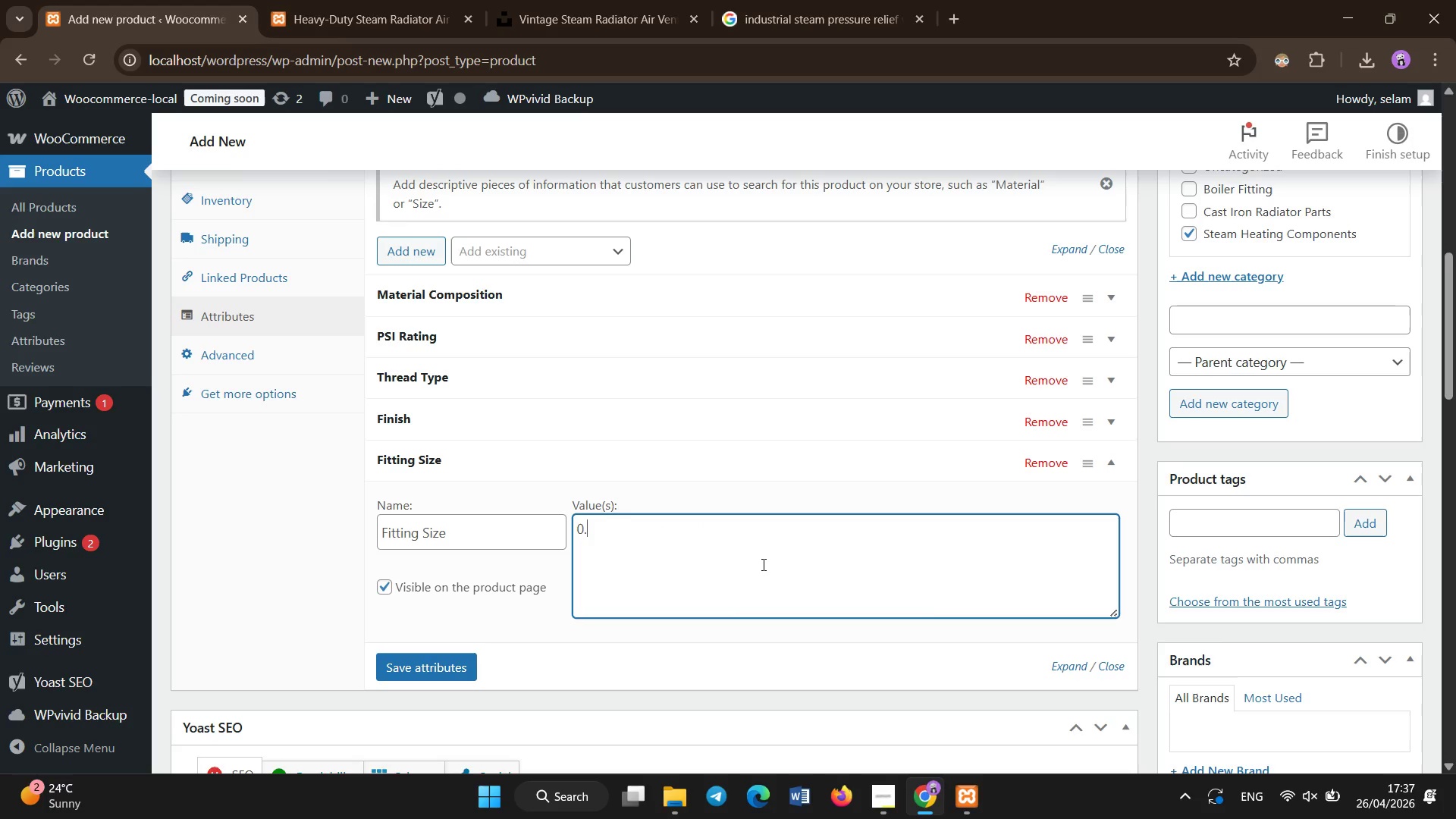 
key(Period)
 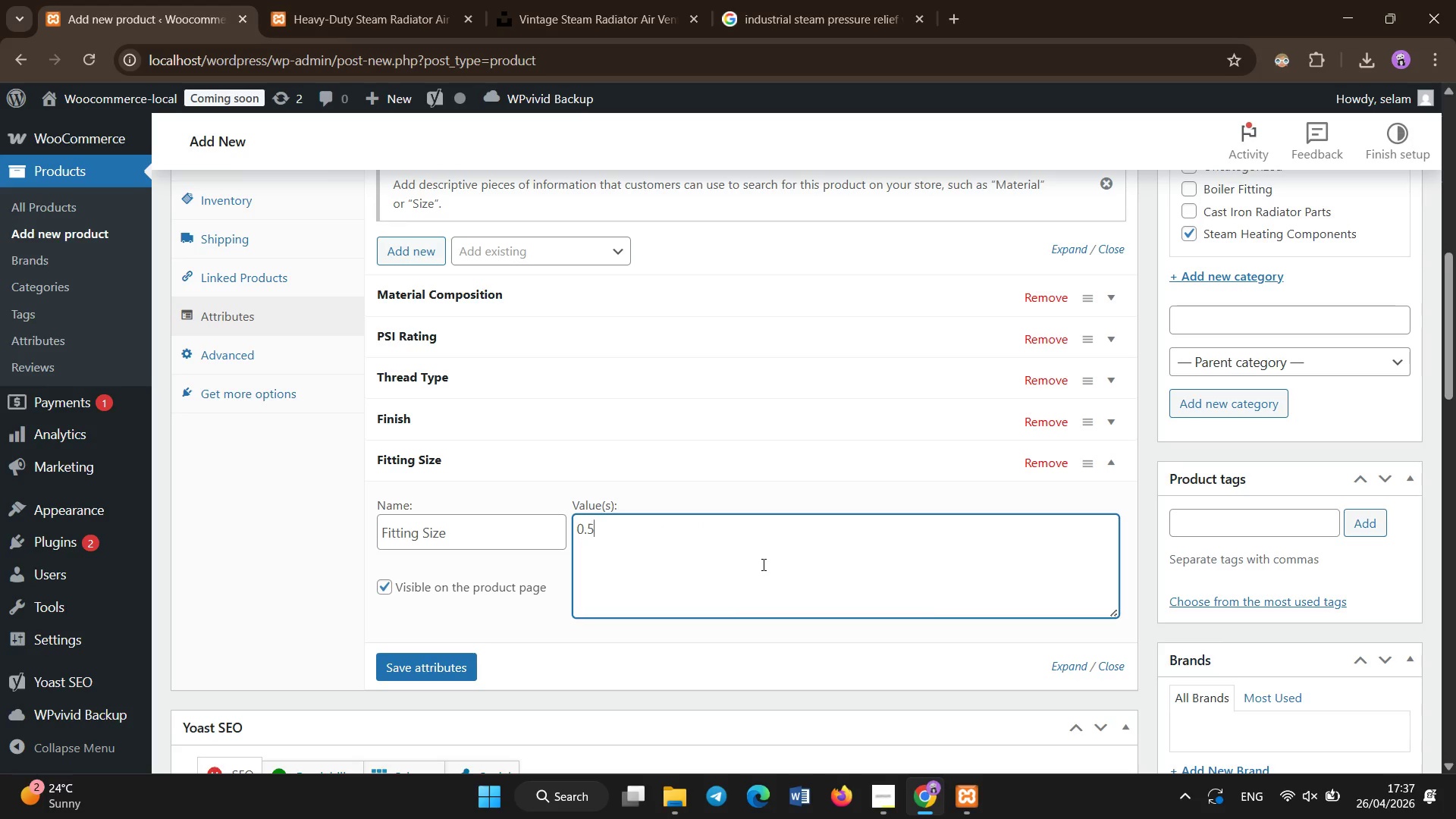 
key(5)
 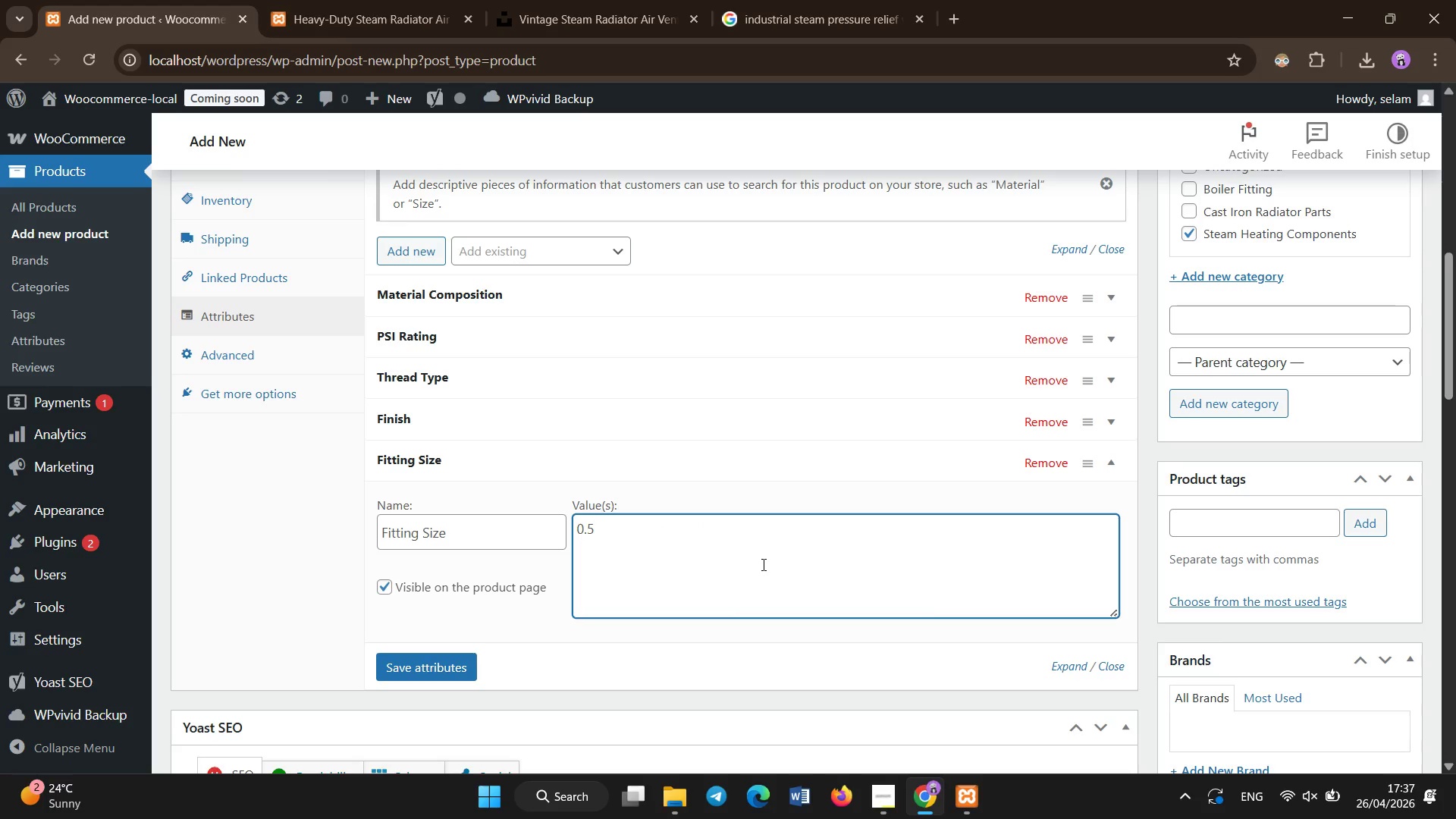 
key(Backquote)
 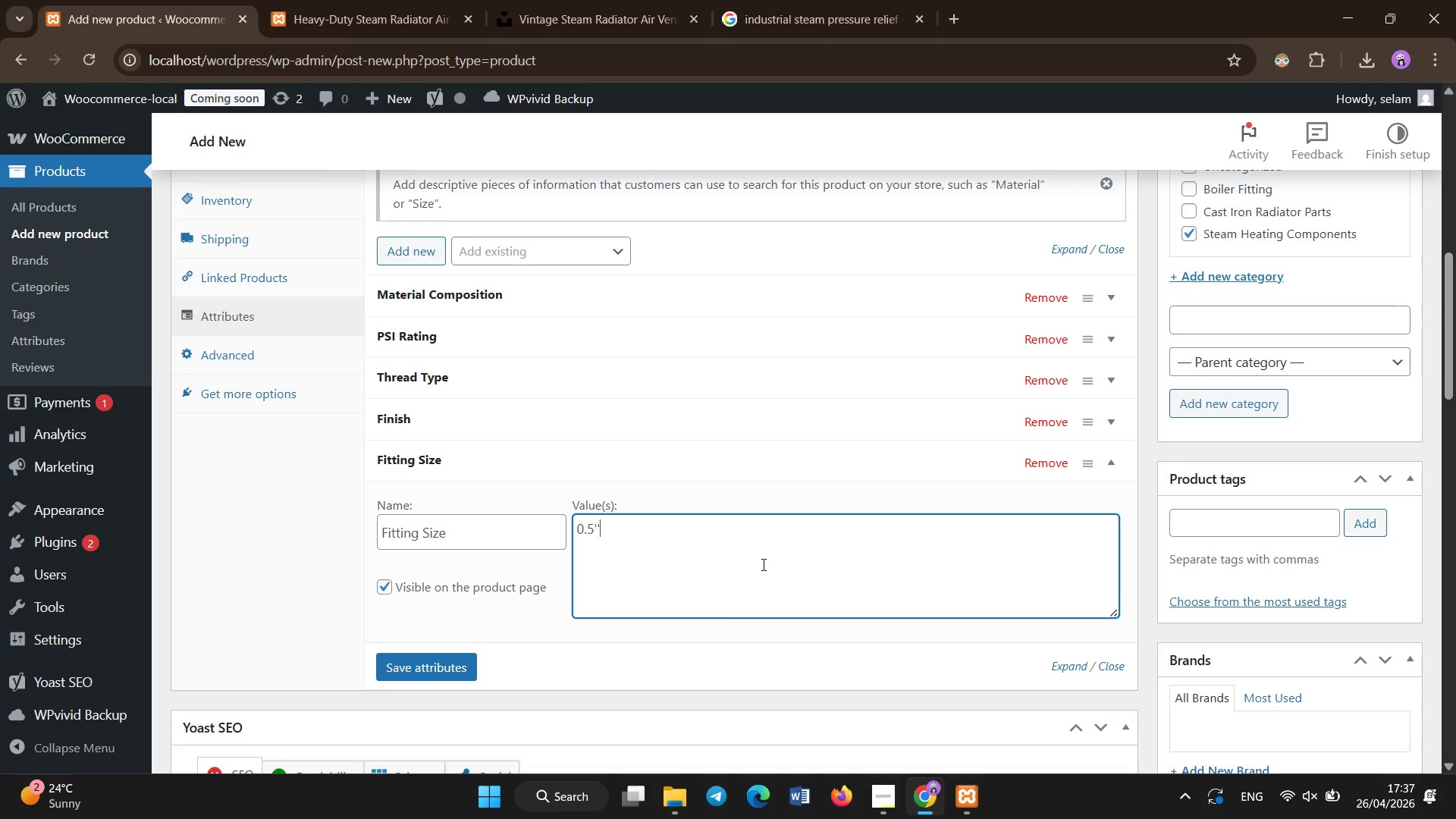 
key(Backquote)
 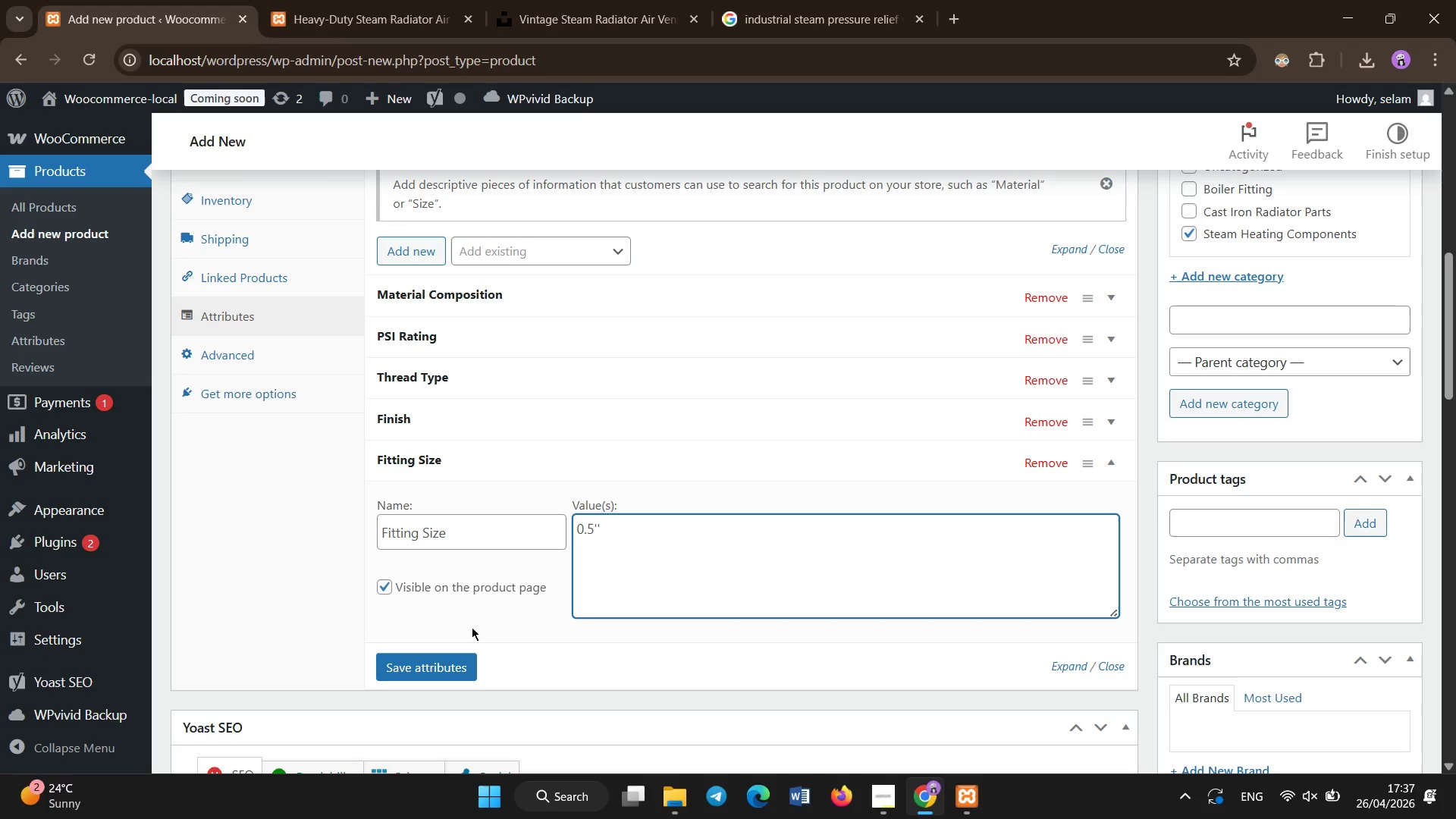 
left_click([440, 666])
 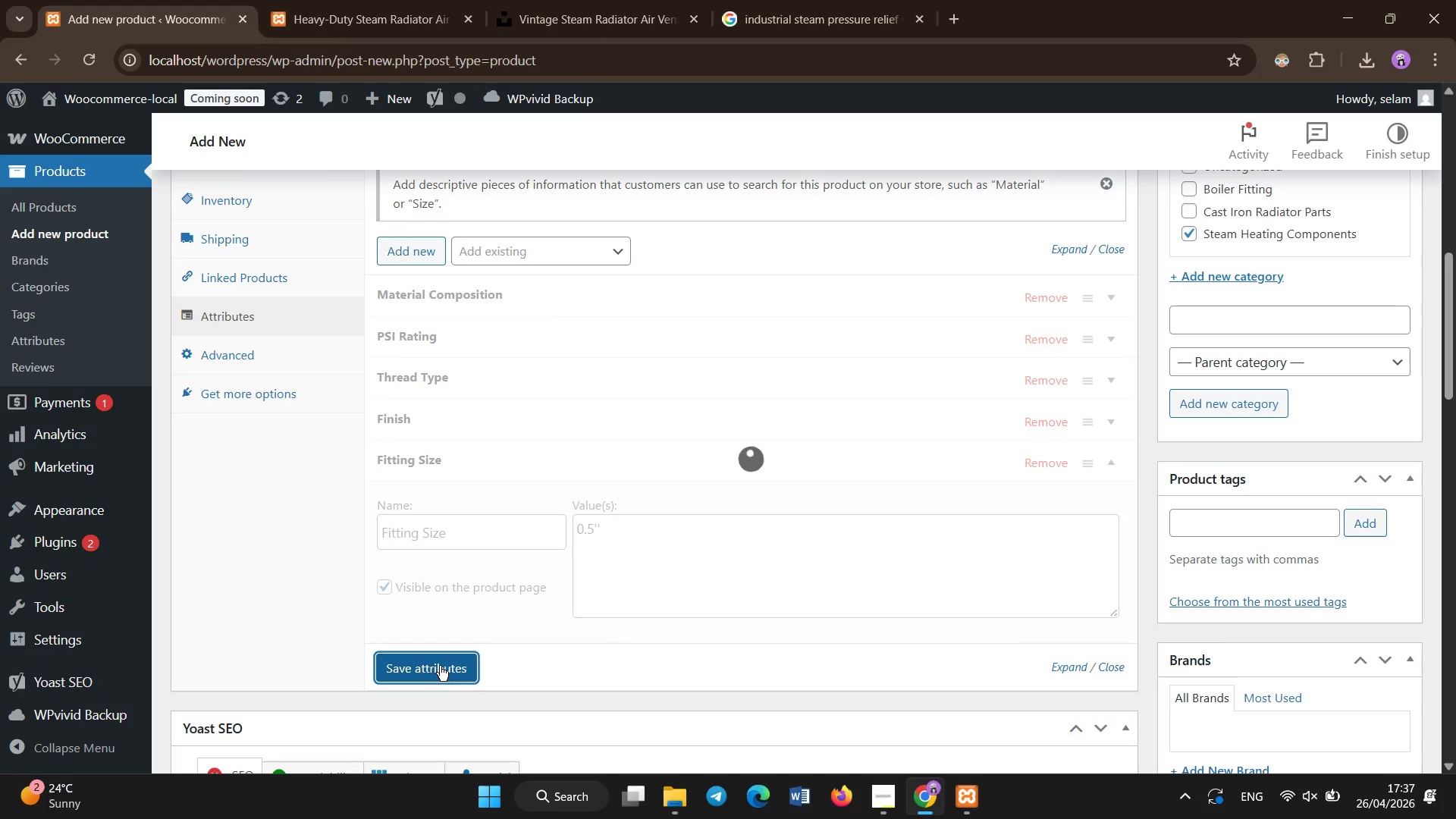 
wait(7.97)
 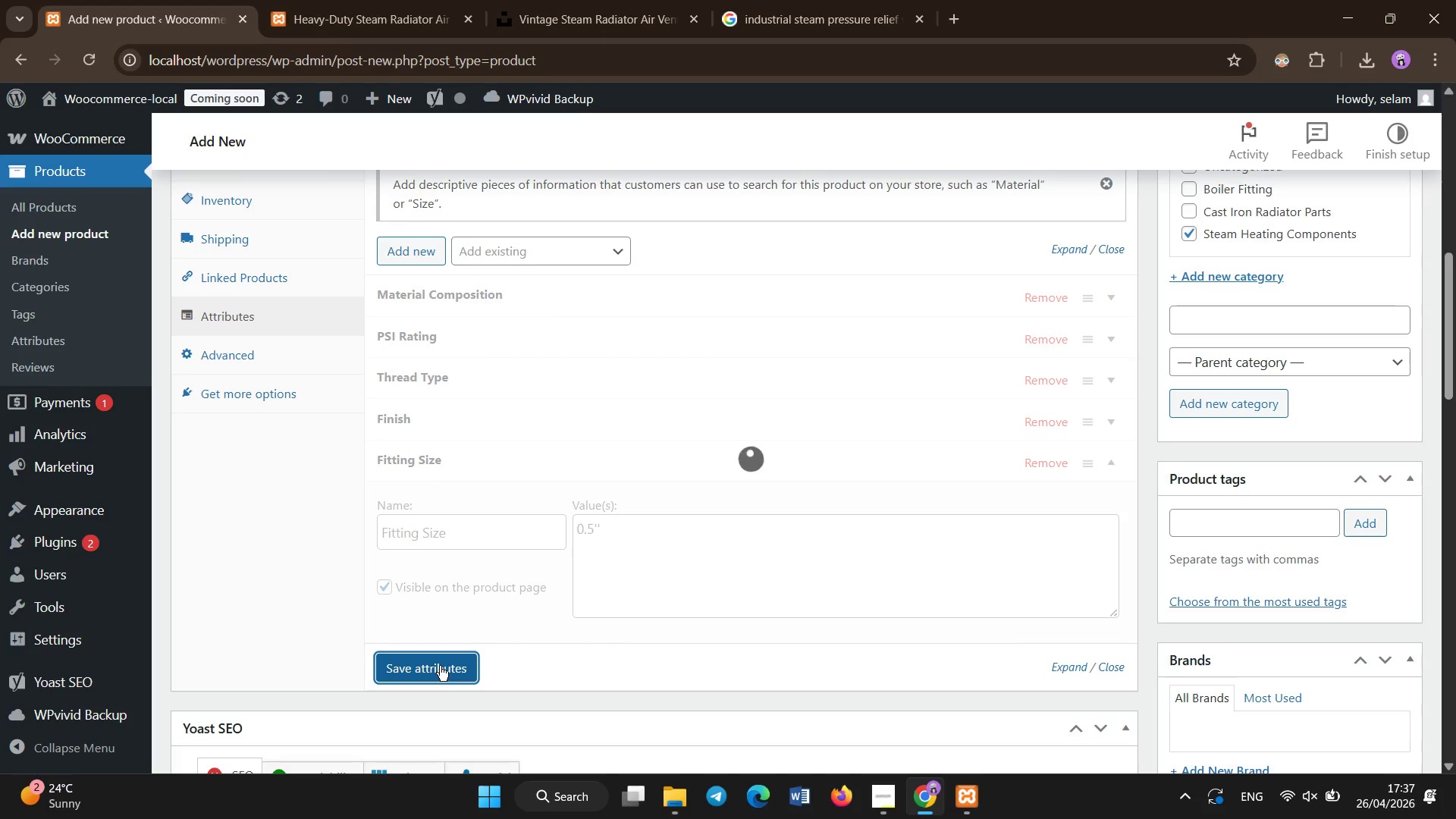 
scroll: coordinate [553, 604], scroll_direction: down, amount: 1.0
 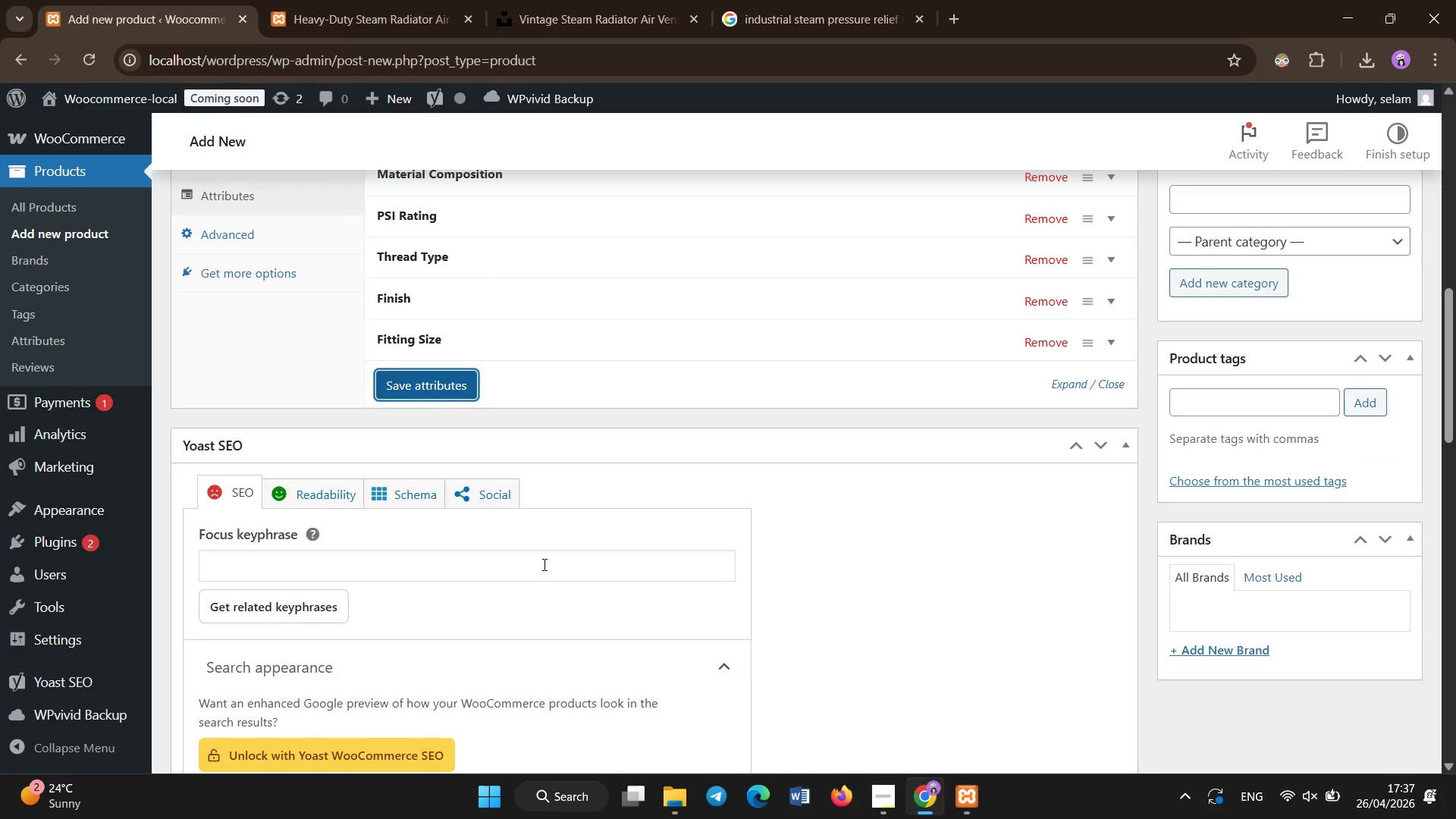 
left_click([544, 565])
 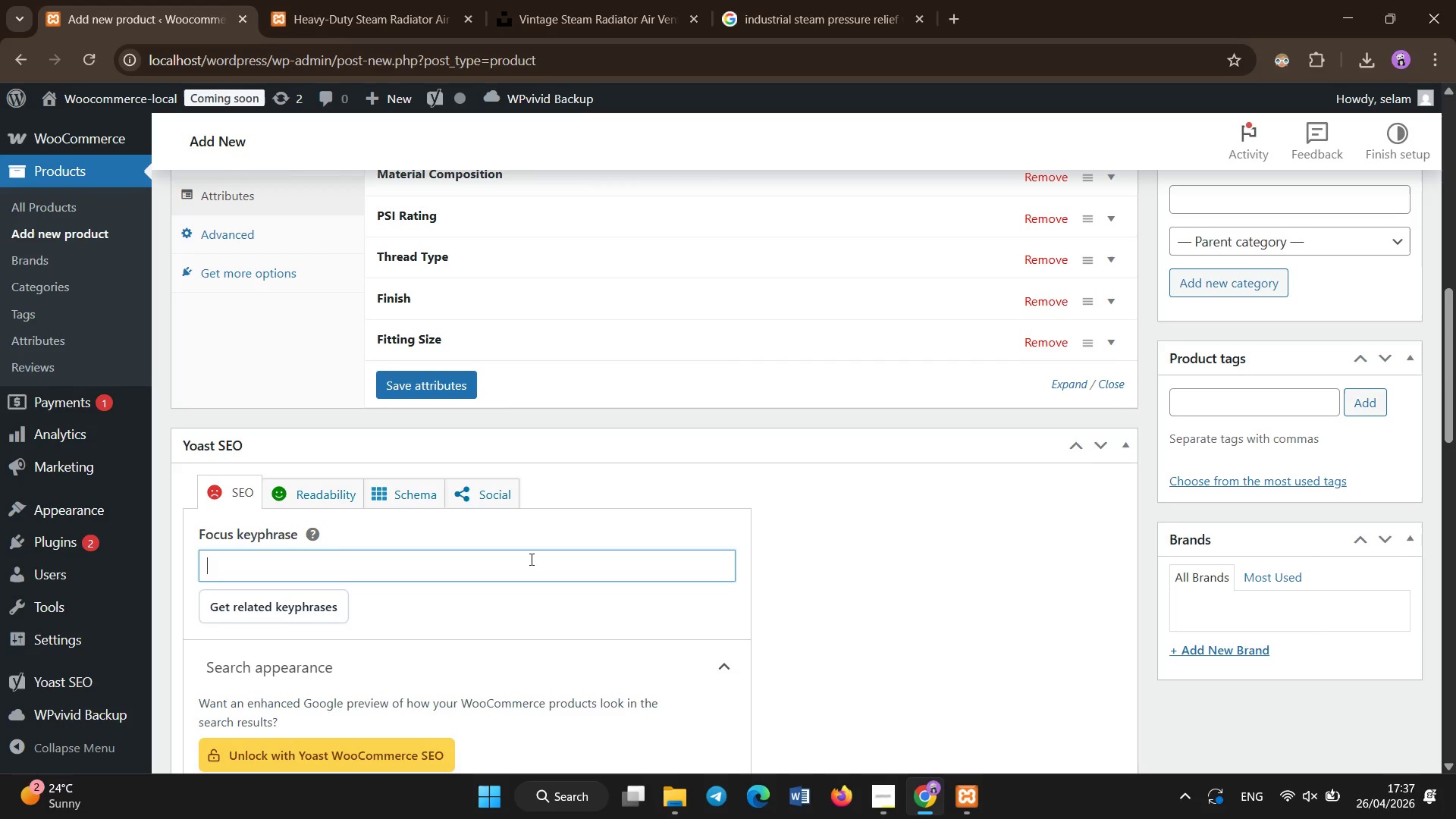 
type(steam pressure gaueg)
key(Backspace)
key(Backspace)
type(ge boiler 300 PSI)
 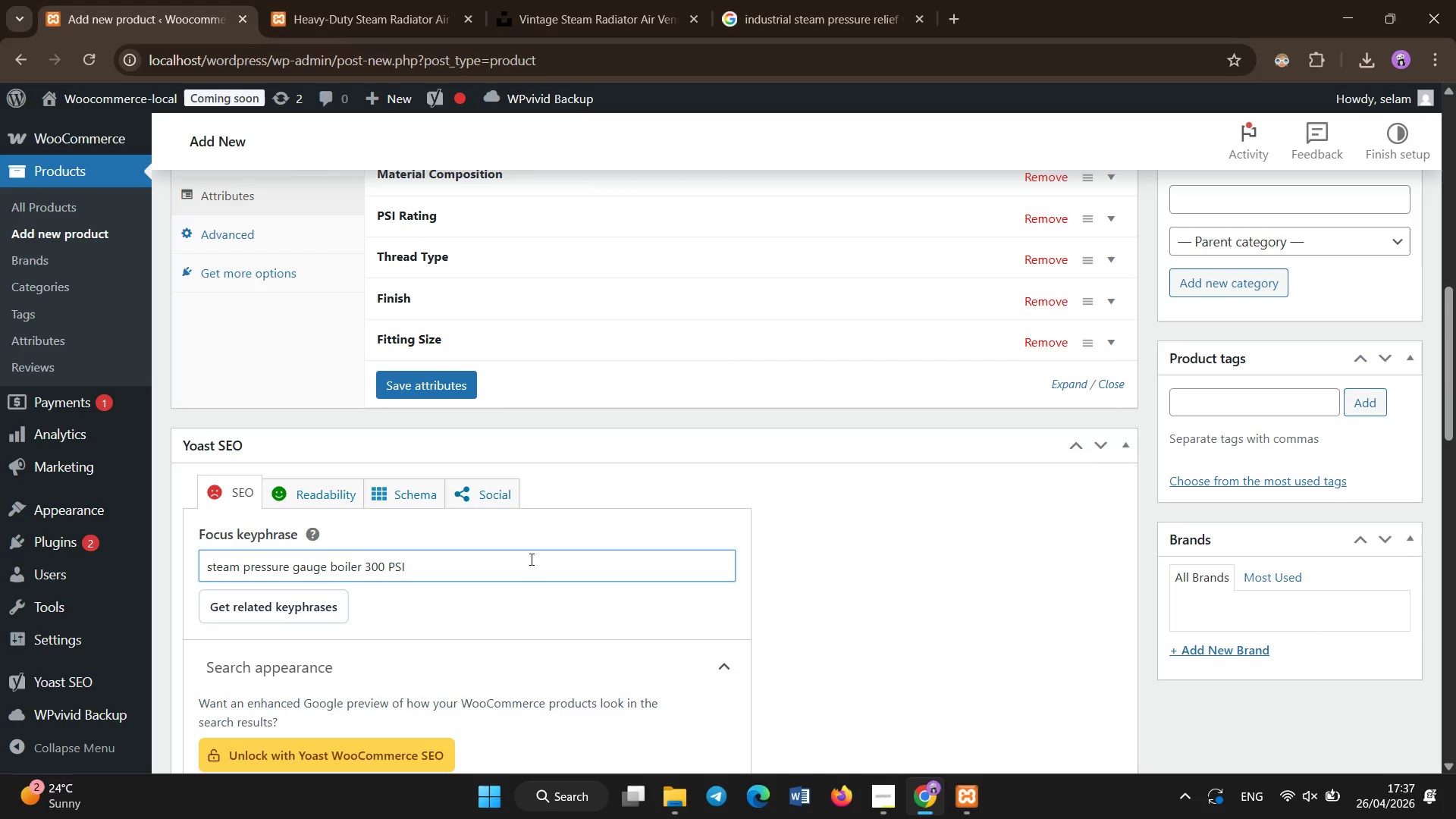 
scroll: coordinate [532, 560], scroll_direction: down, amount: 2.0
 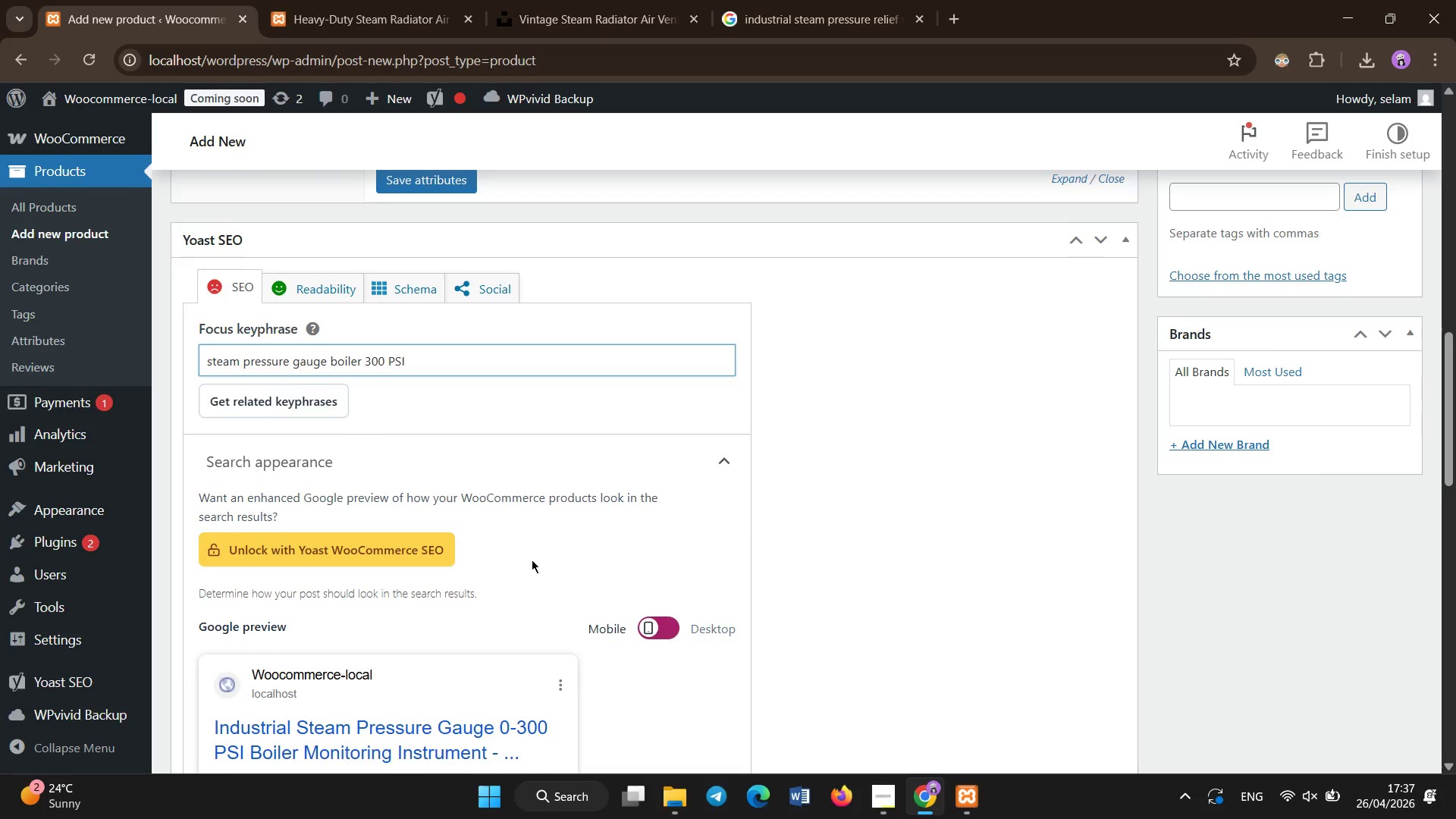 
left_click([508, 554])
 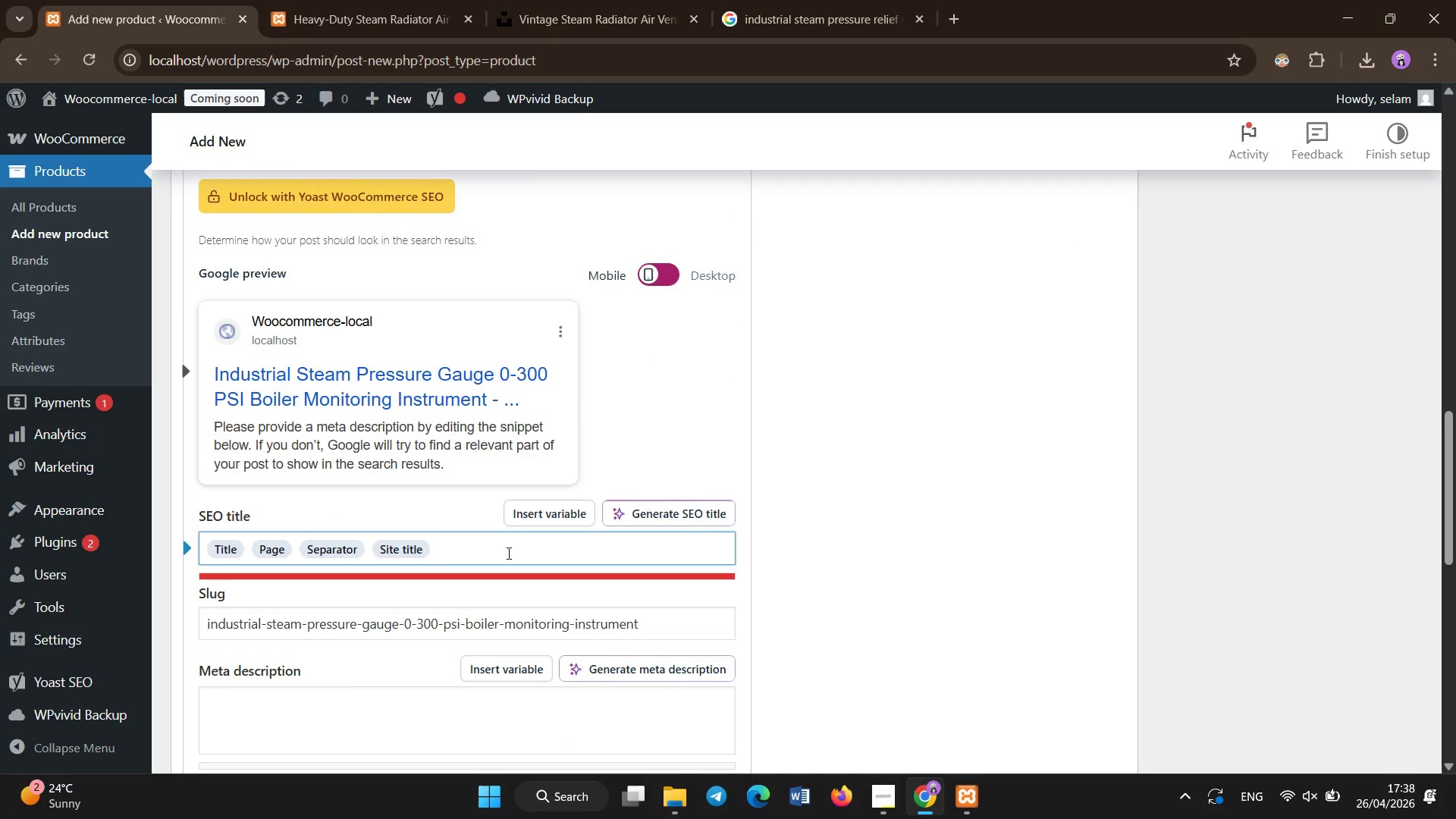 
scroll: coordinate [508, 617], scroll_direction: down, amount: 4.0
 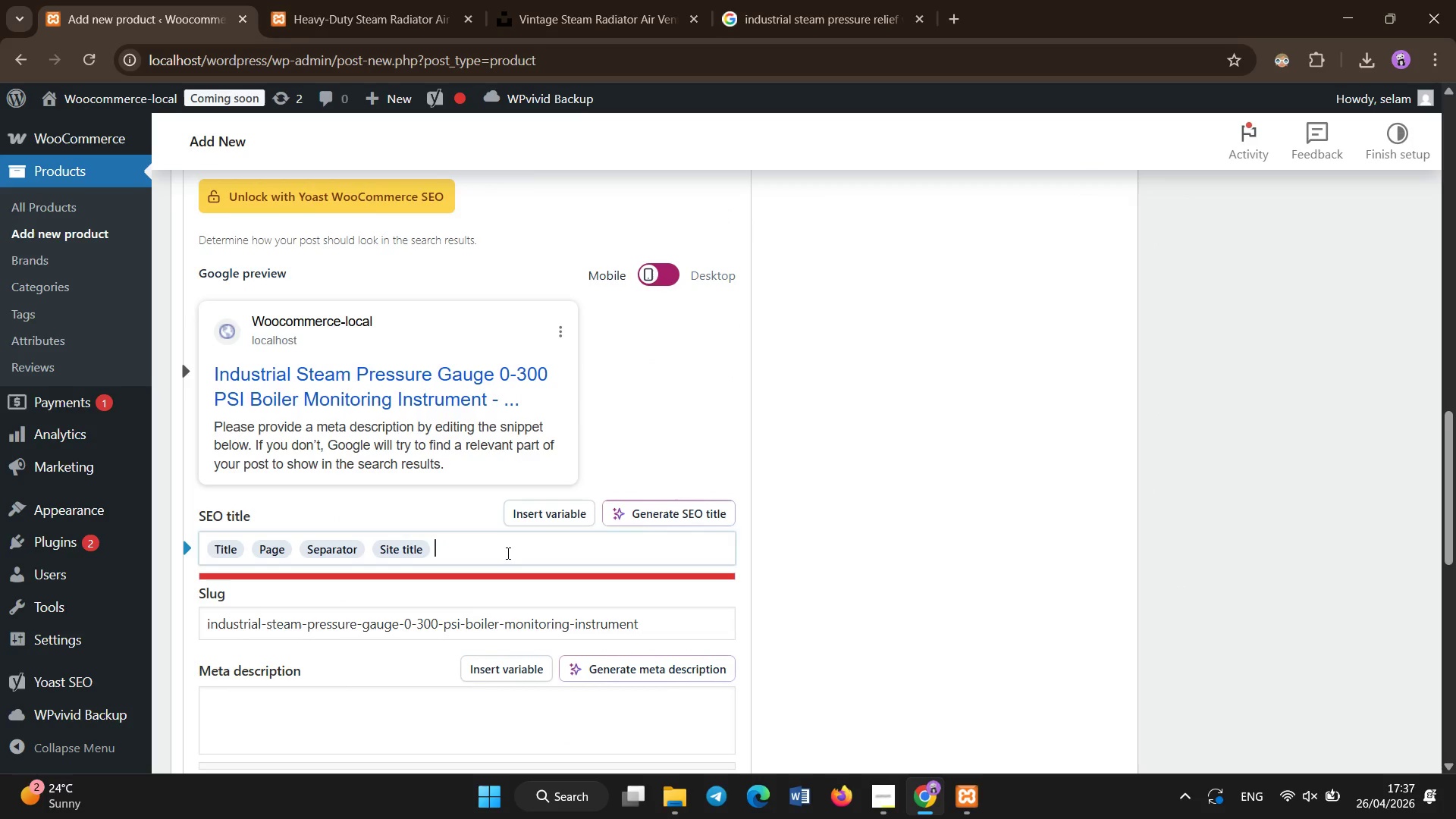 
key(Backspace)
 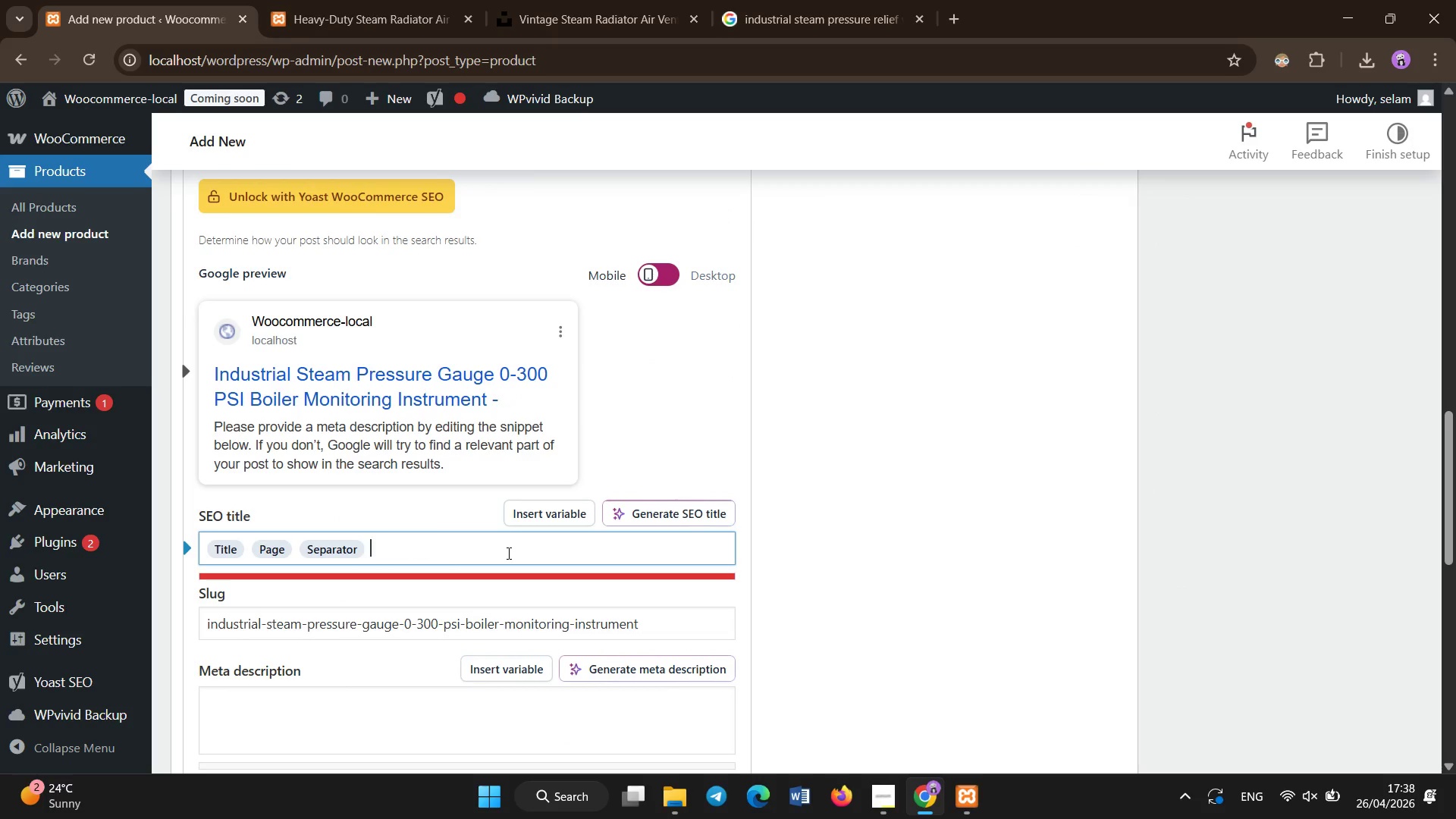 
key(Backspace)
 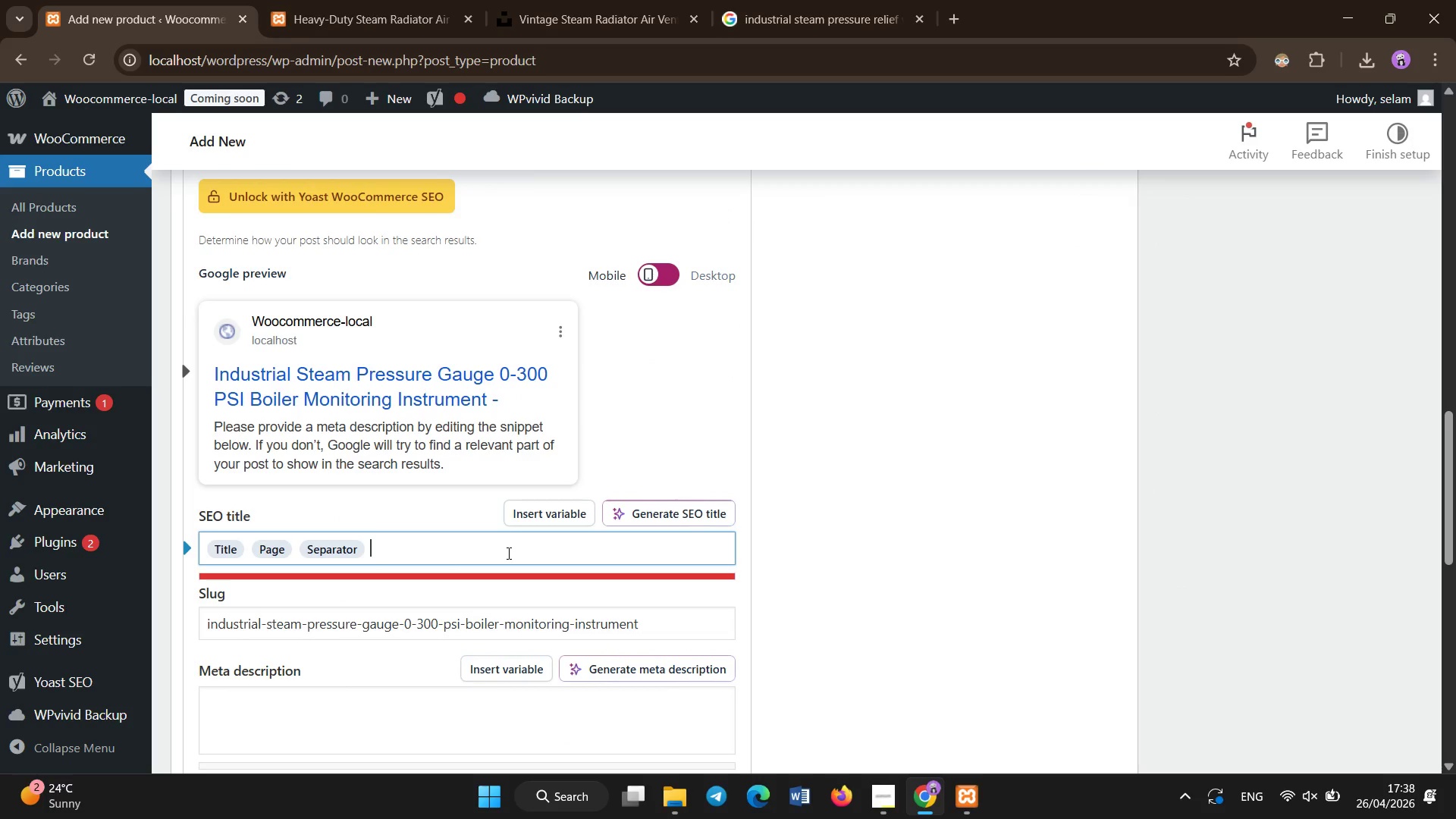 
key(Backspace)
 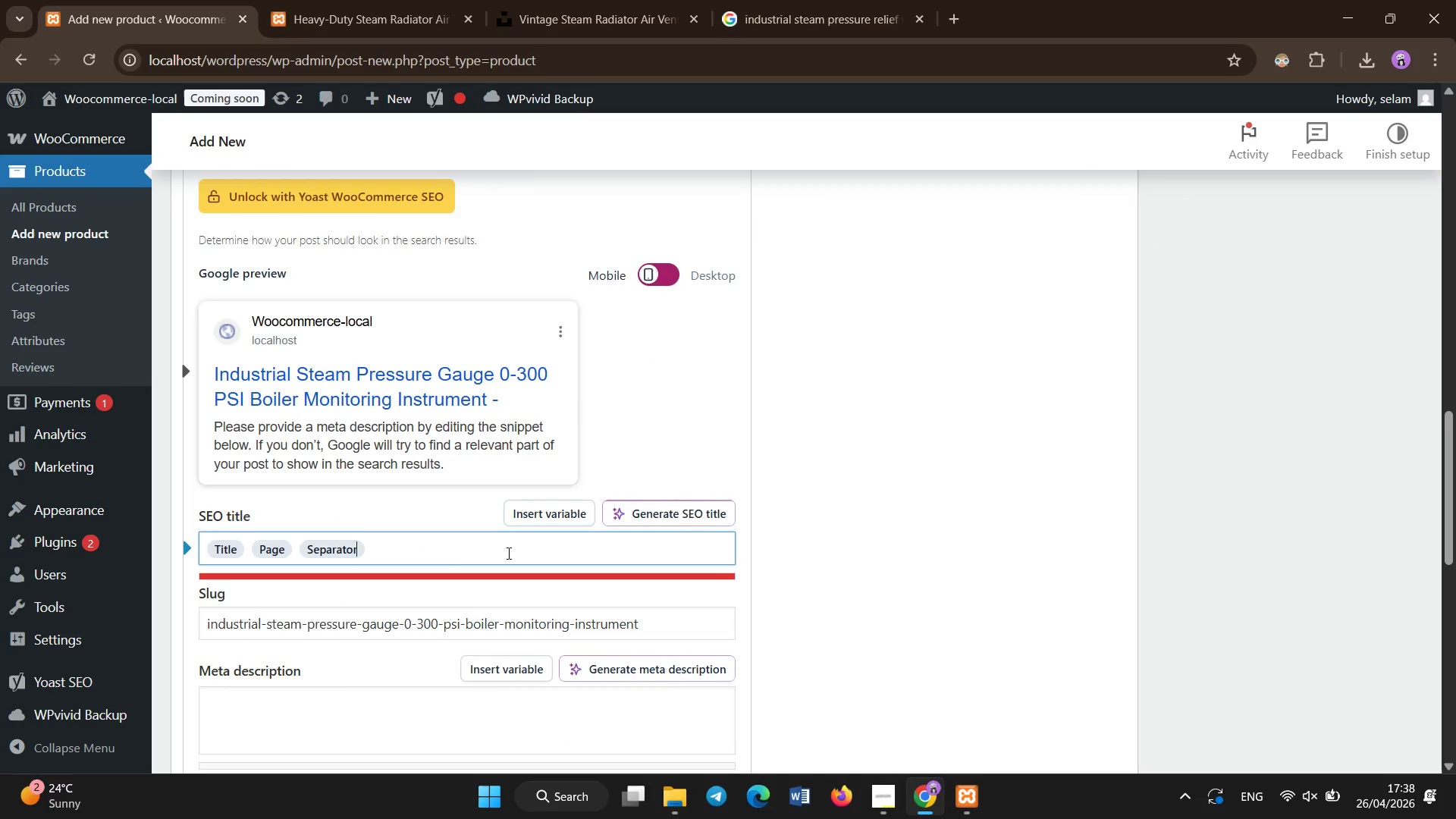 
key(Backspace)
 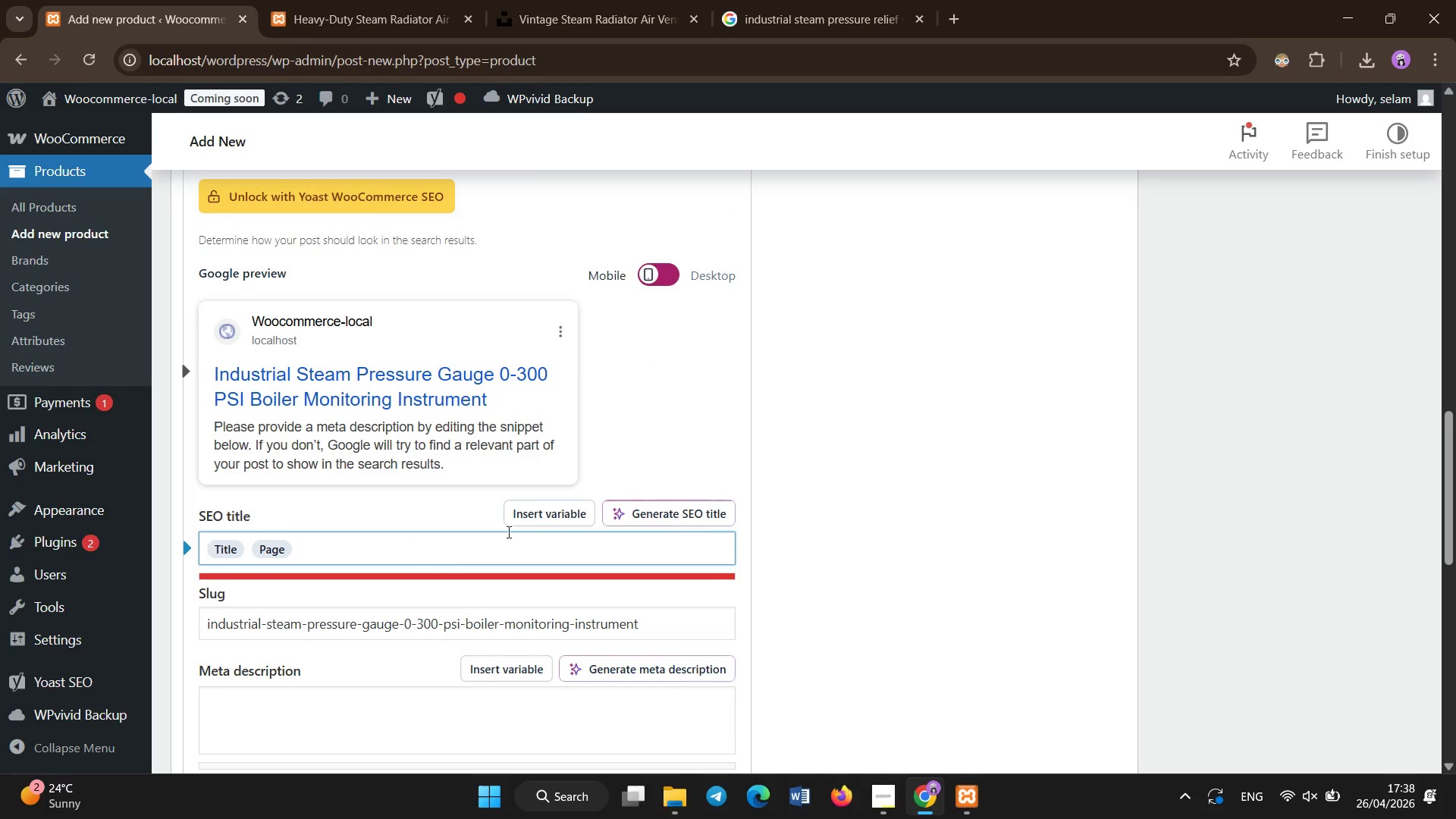 
scroll: coordinate [509, 532], scroll_direction: none, amount: 0.0
 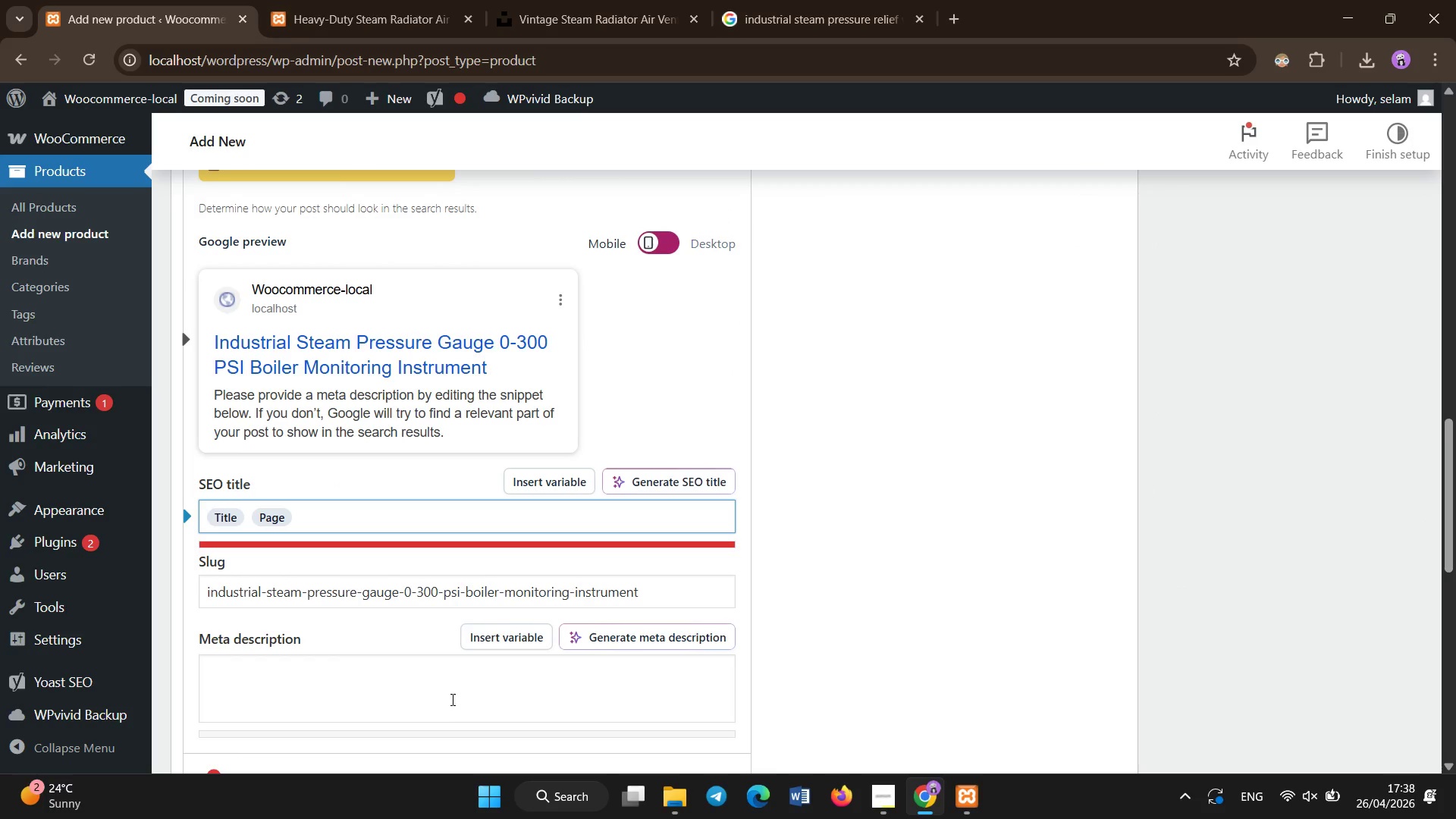 
left_click([447, 678])
 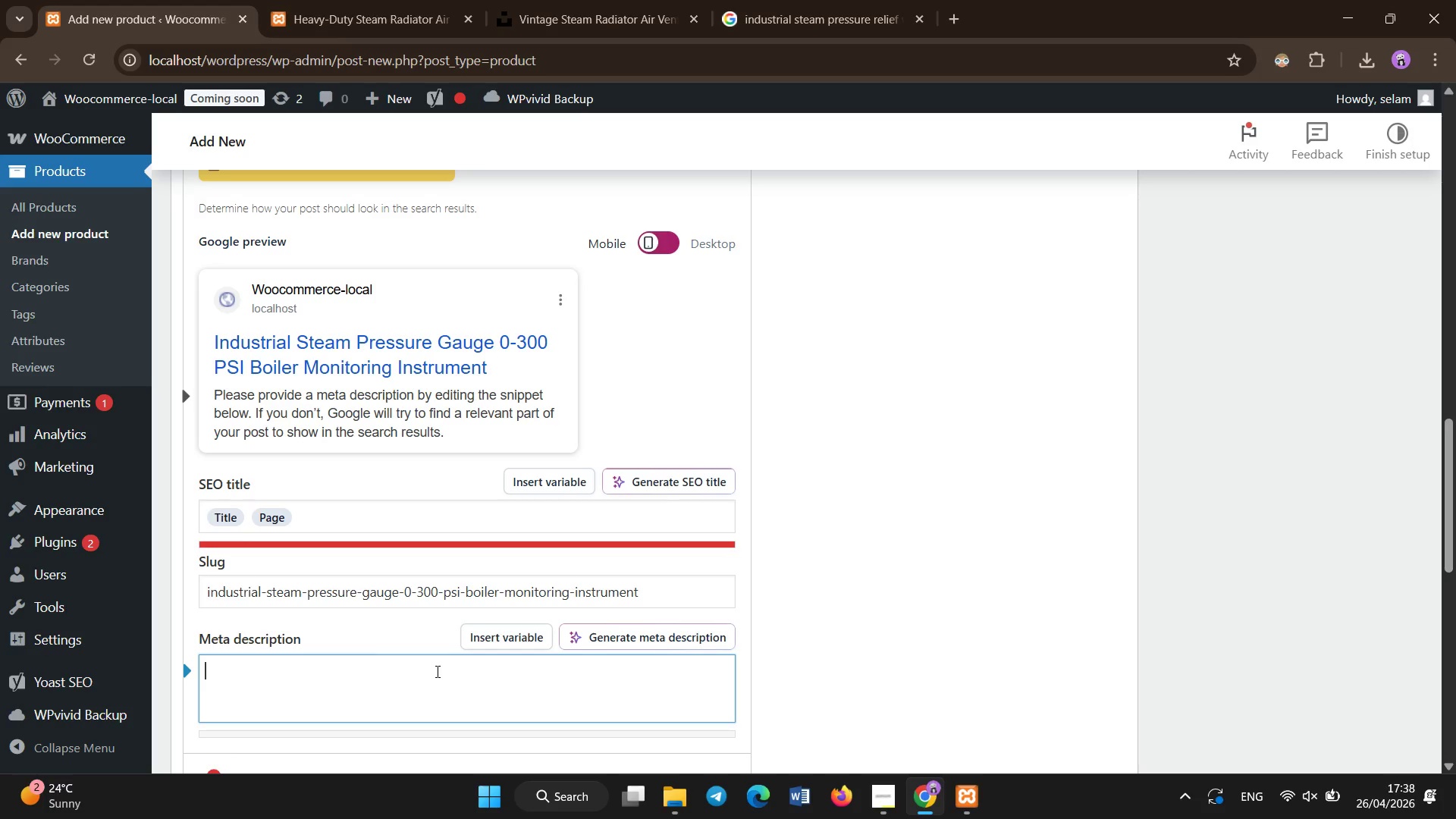 
type(Industrial steam pressure gauge for boiler systems. Accurate 0-)
 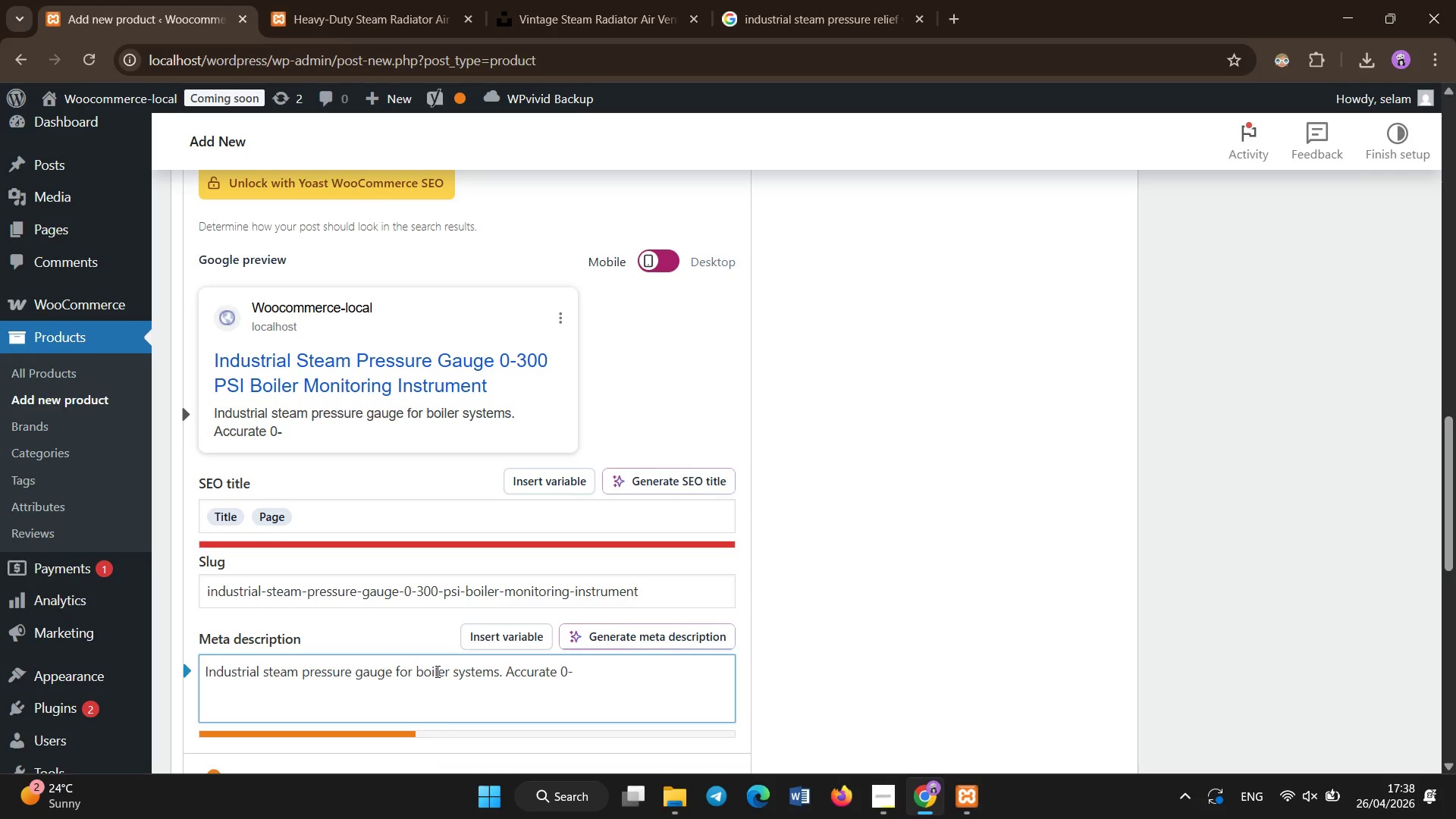 
type(300 PSI monitoring instrument for HVAC and steam heating ys)
key(Backspace)
key(Backspace)
type(systems.)
 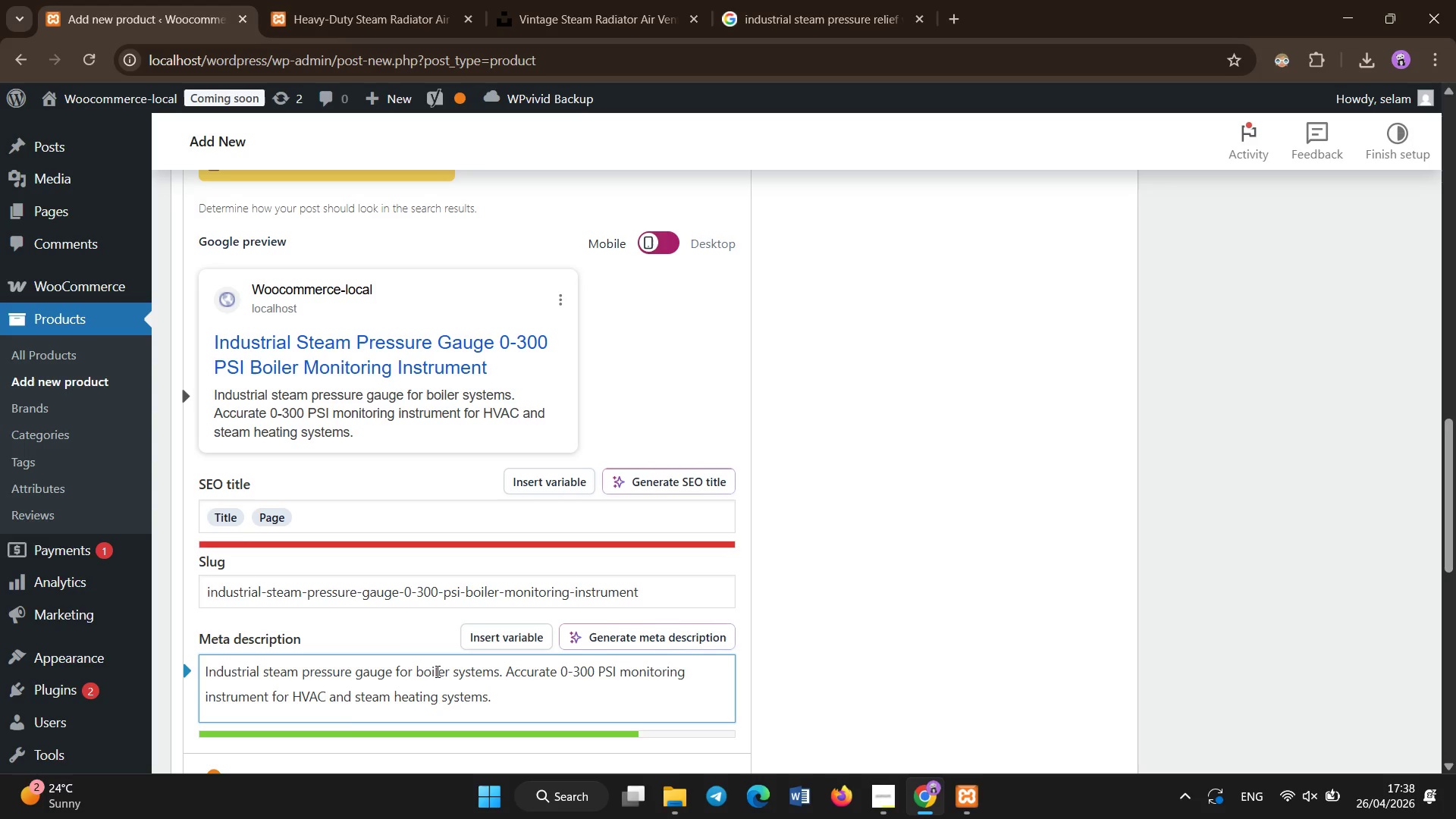 
scroll: coordinate [438, 672], scroll_direction: down, amount: 2.0
 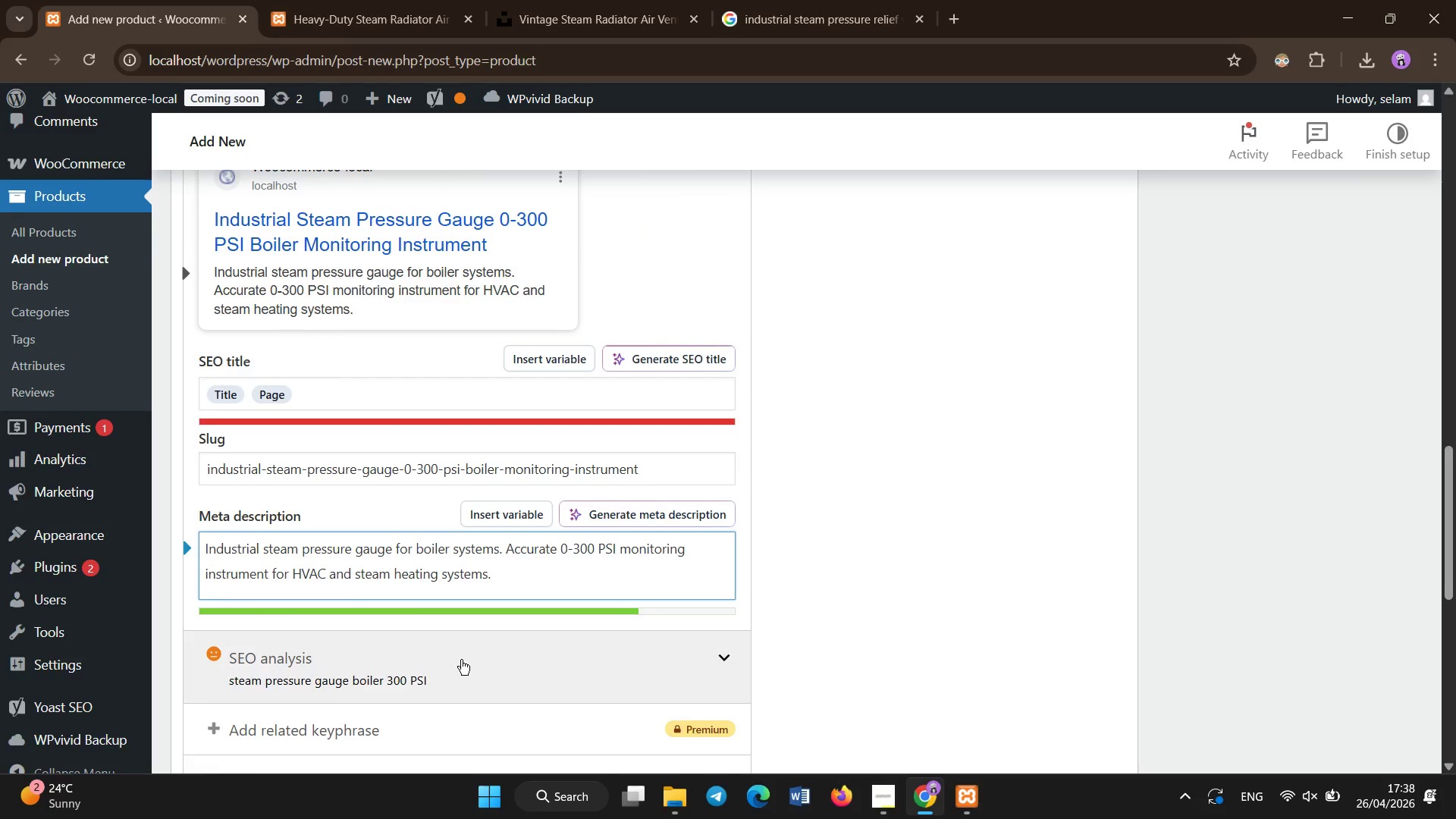 
scroll: coordinate [461, 660], scroll_direction: up, amount: 1.0
 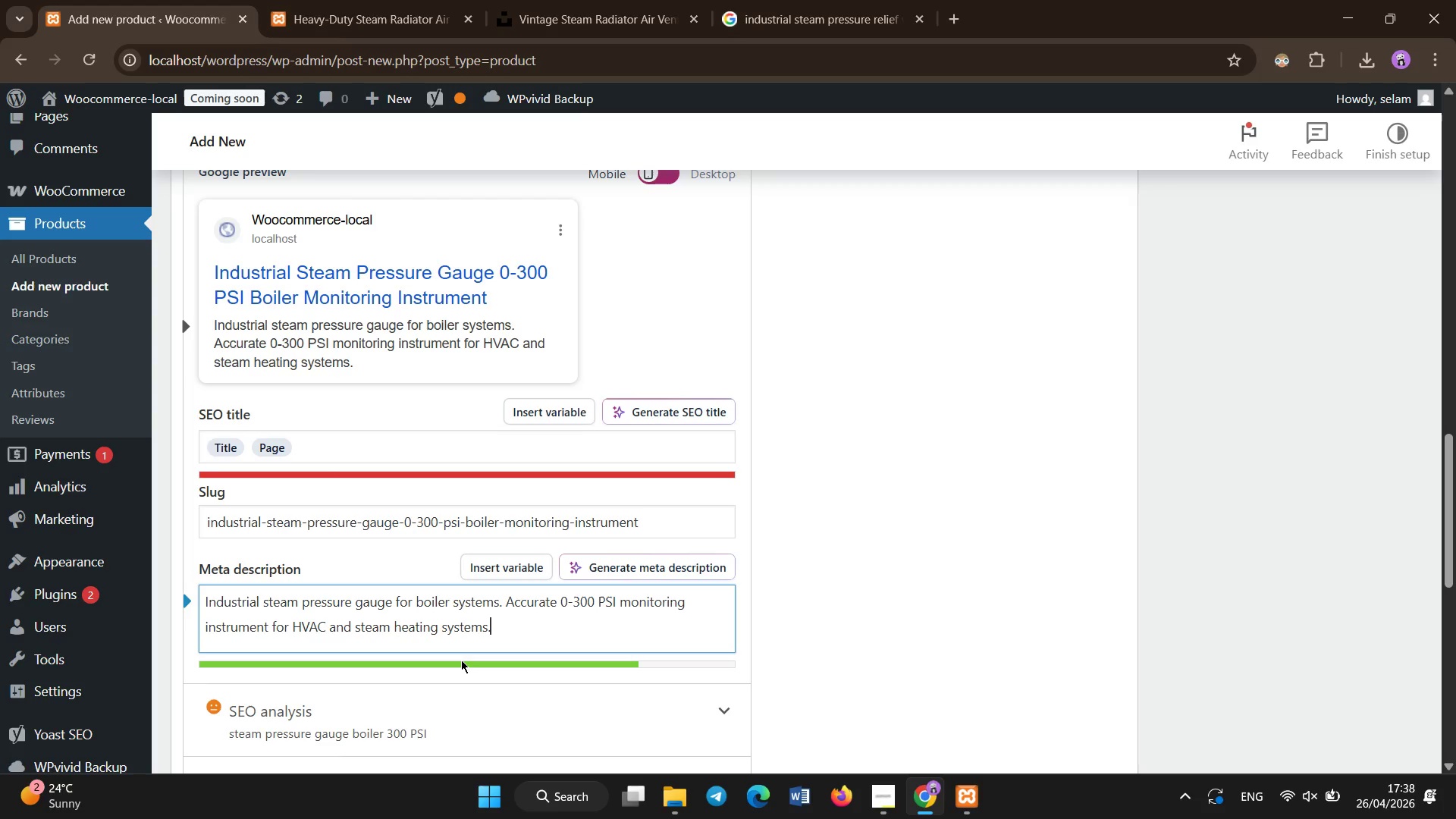 
scroll: coordinate [461, 660], scroll_direction: none, amount: 0.0
 